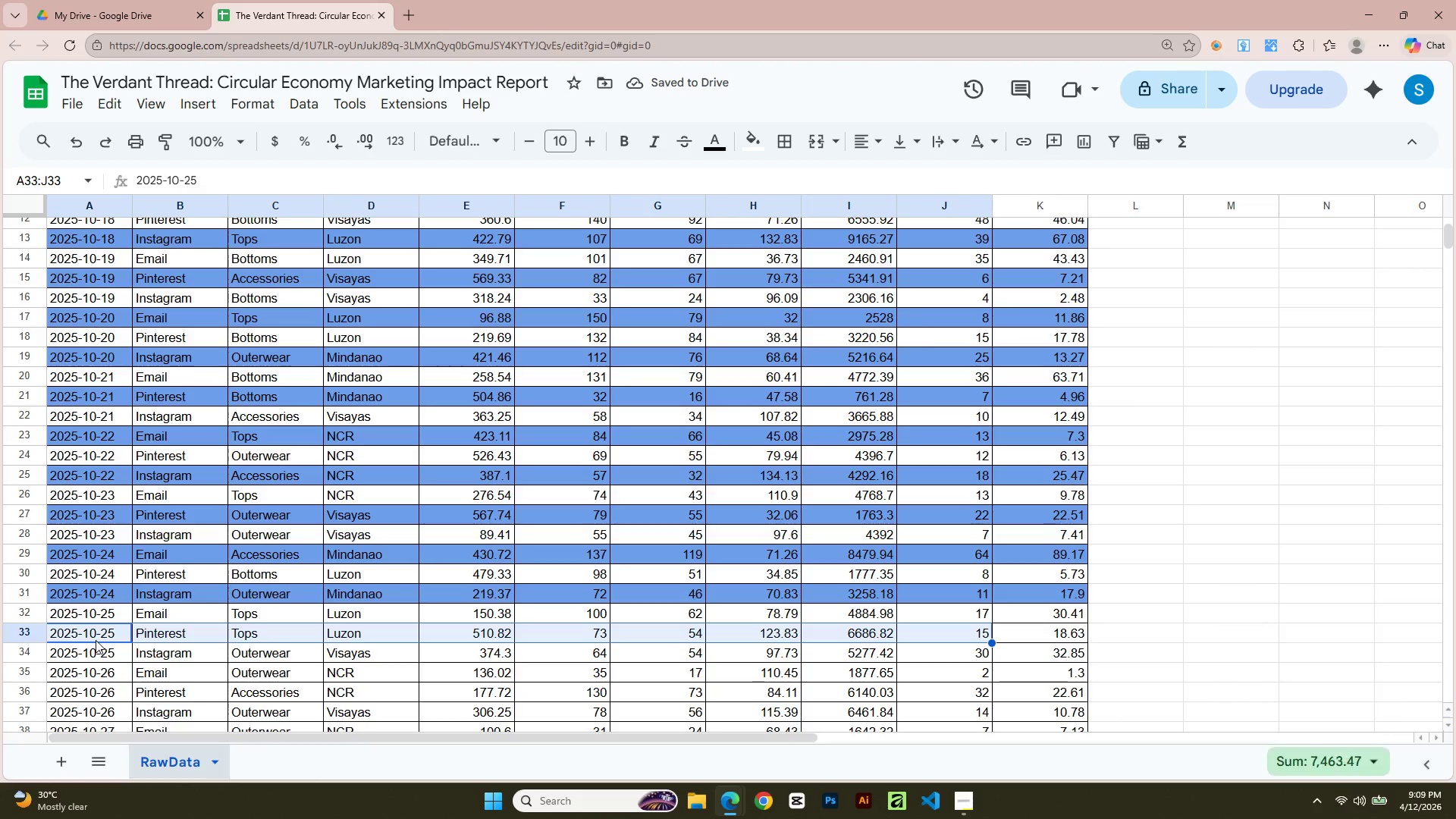 
key(Shift+ArrowRight)
 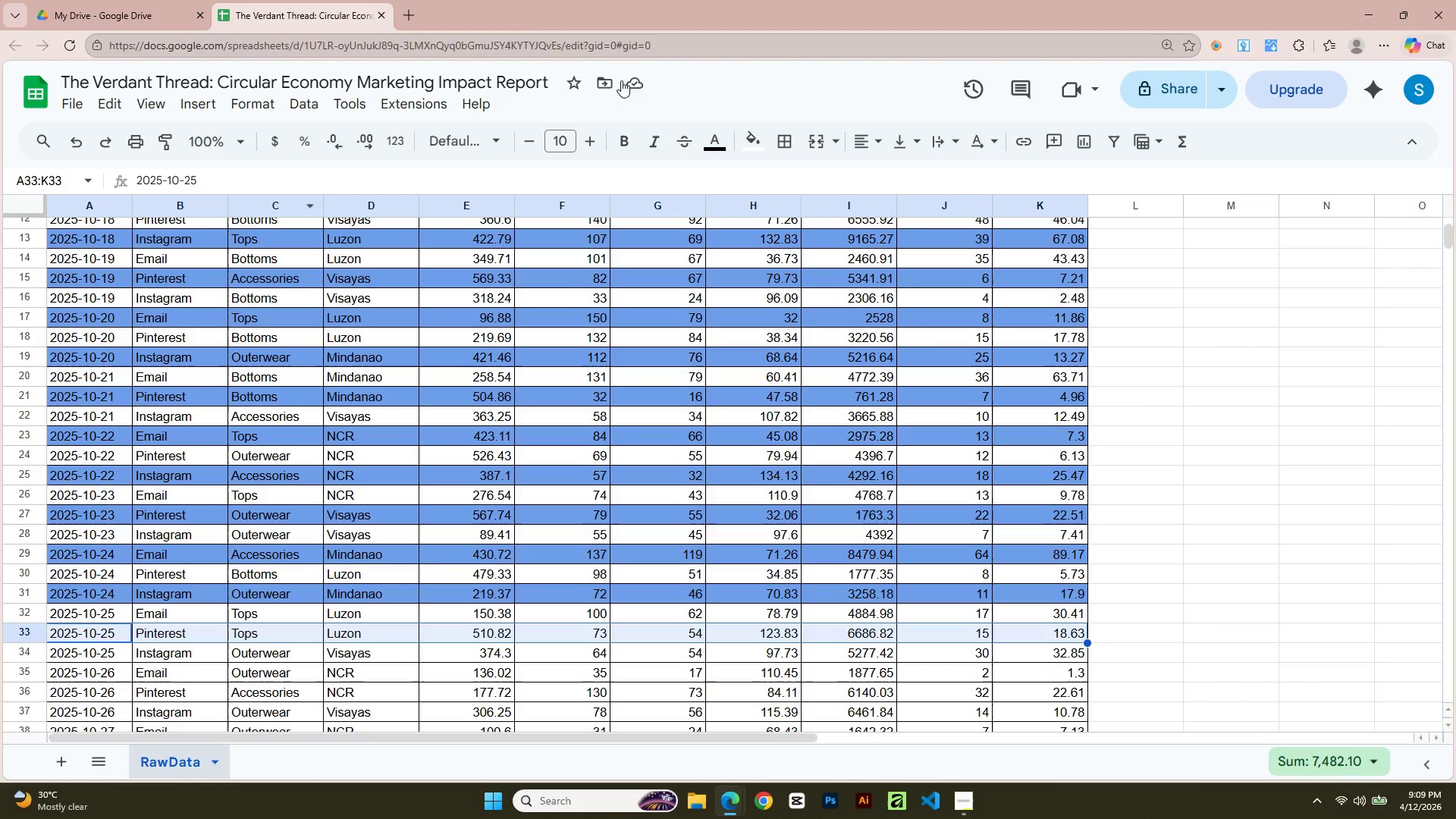 
left_click([749, 141])
 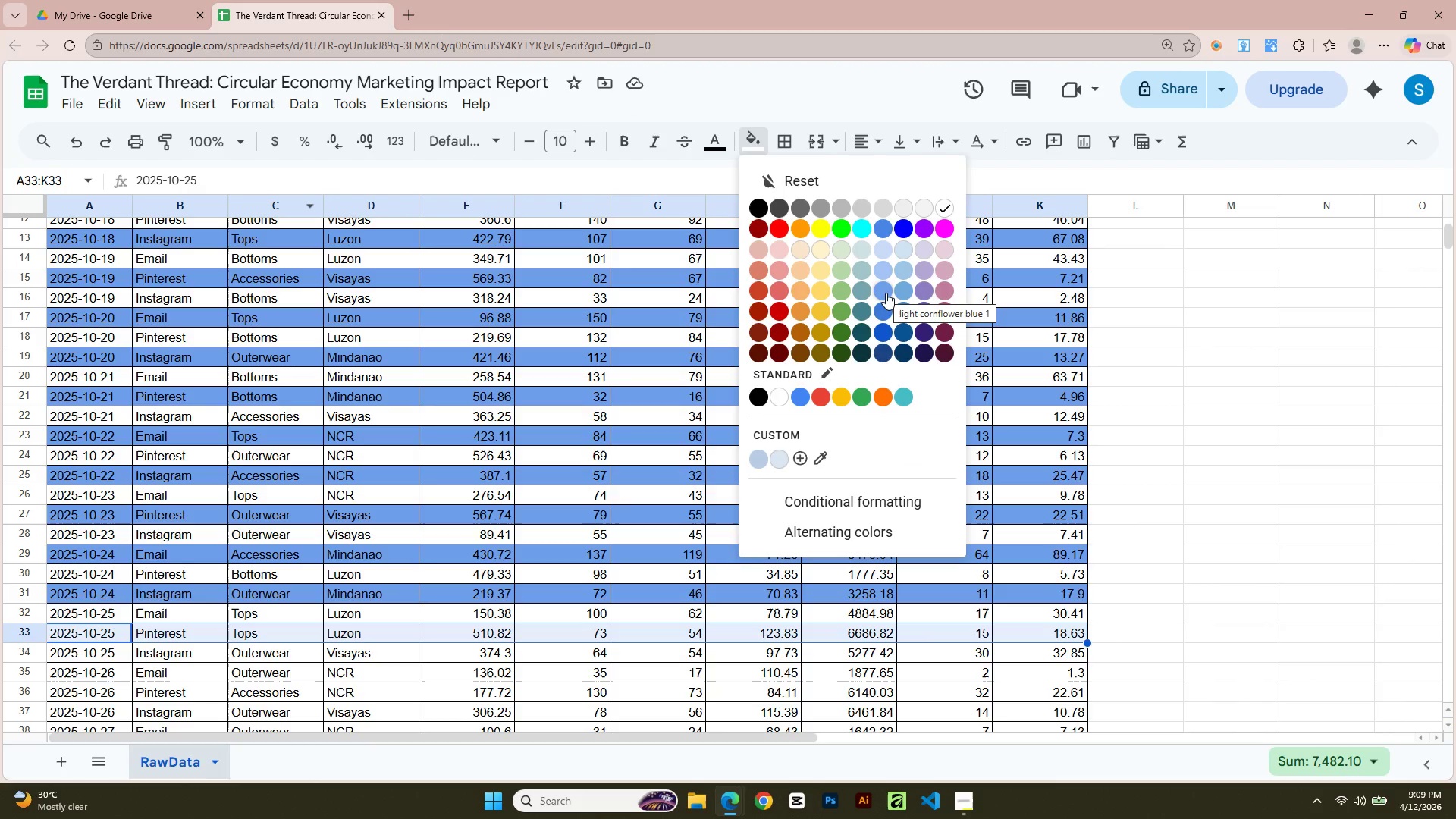 
left_click([886, 293])
 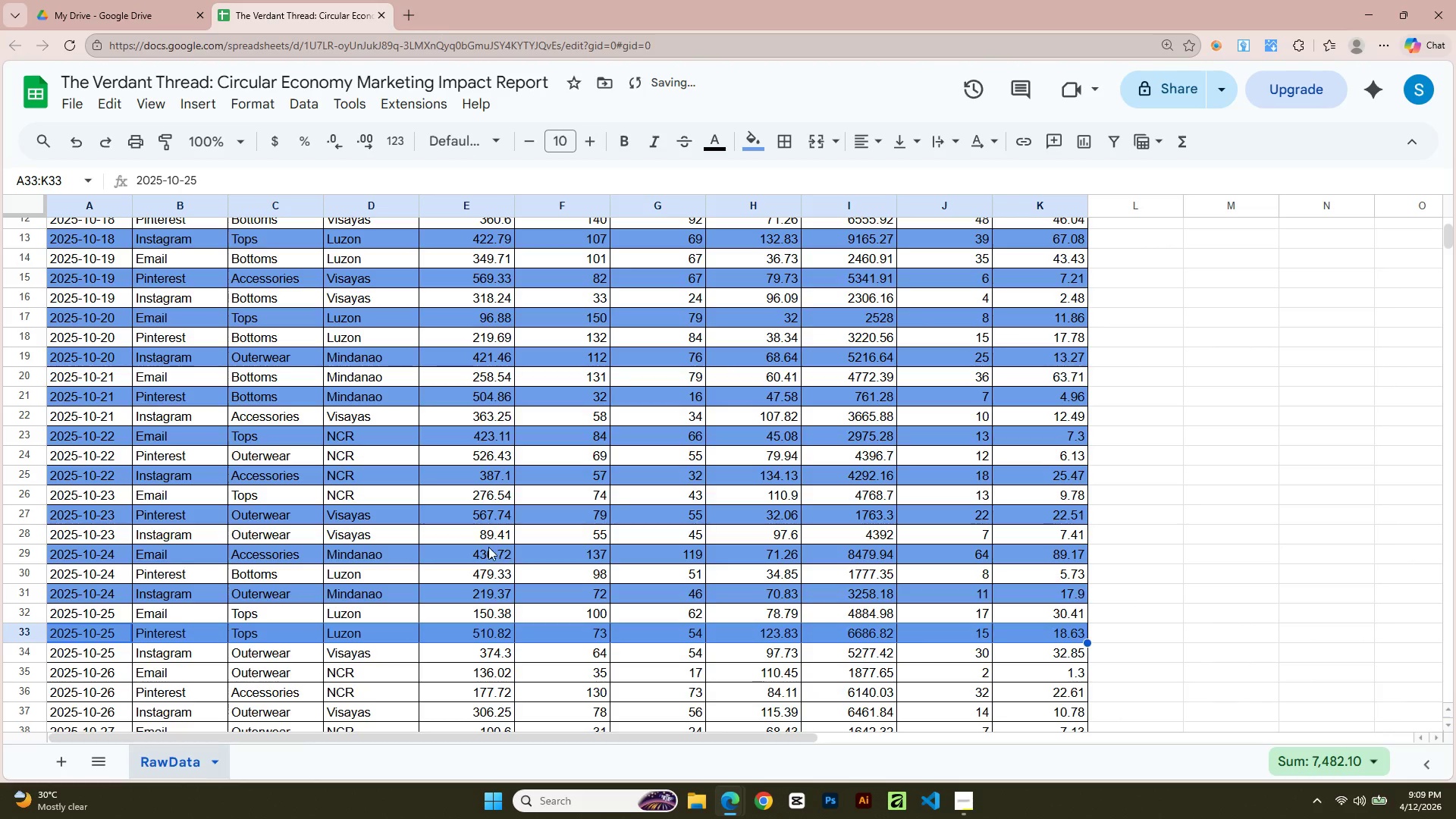 
scroll: coordinate [293, 491], scroll_direction: up, amount: 7.0
 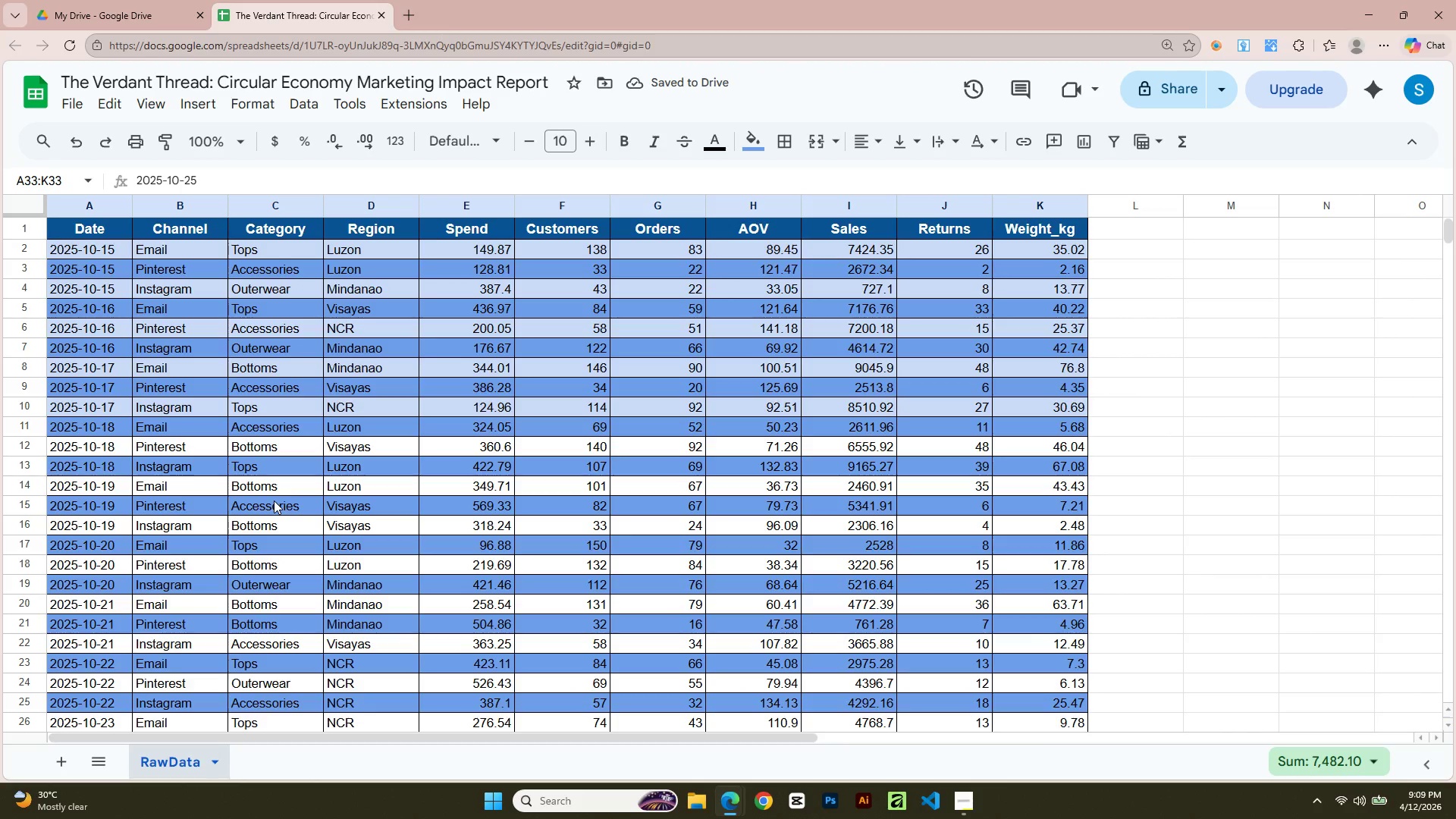 
scroll: coordinate [203, 598], scroll_direction: down, amount: 3.0
 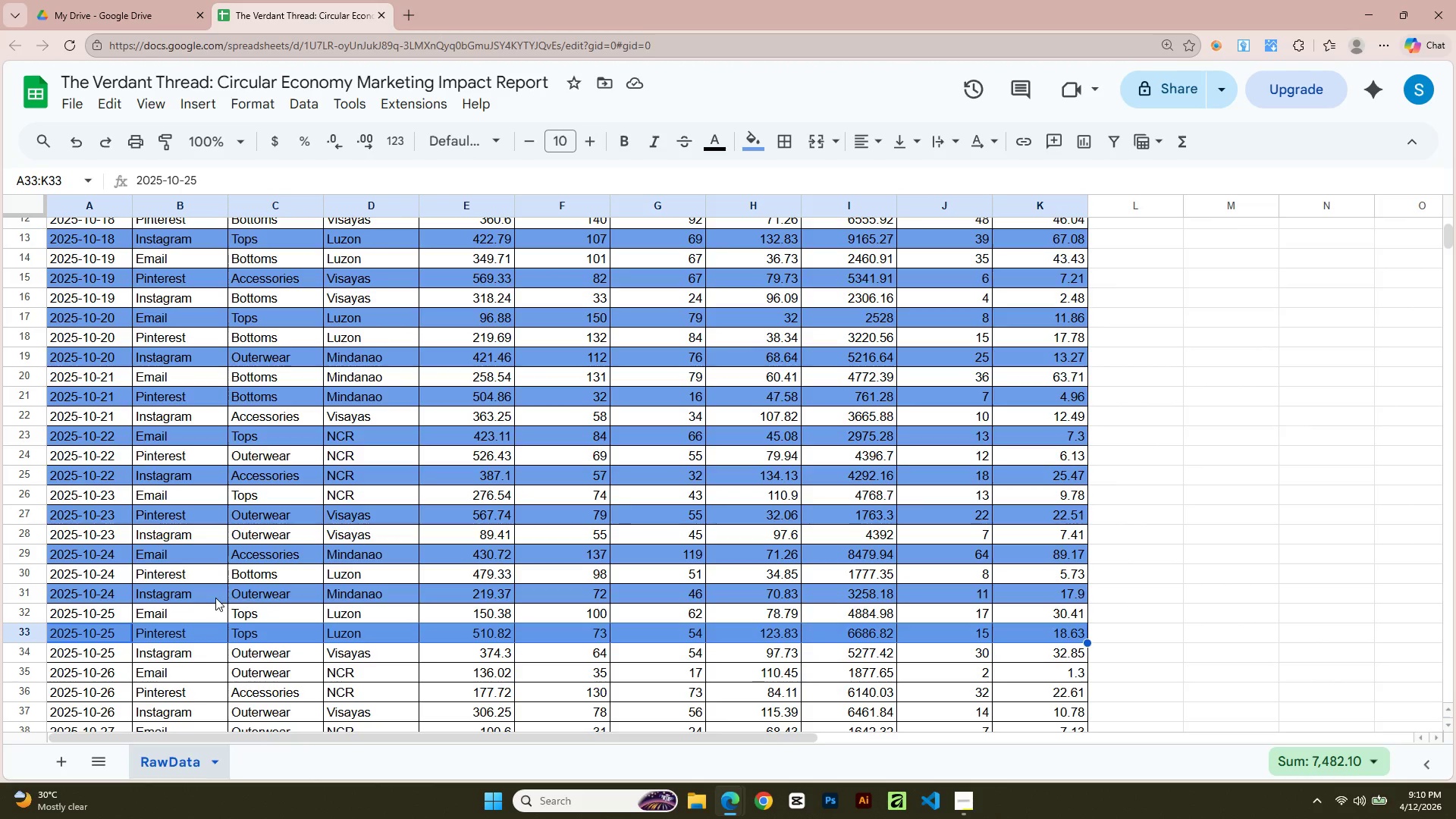 
wait(12.34)
 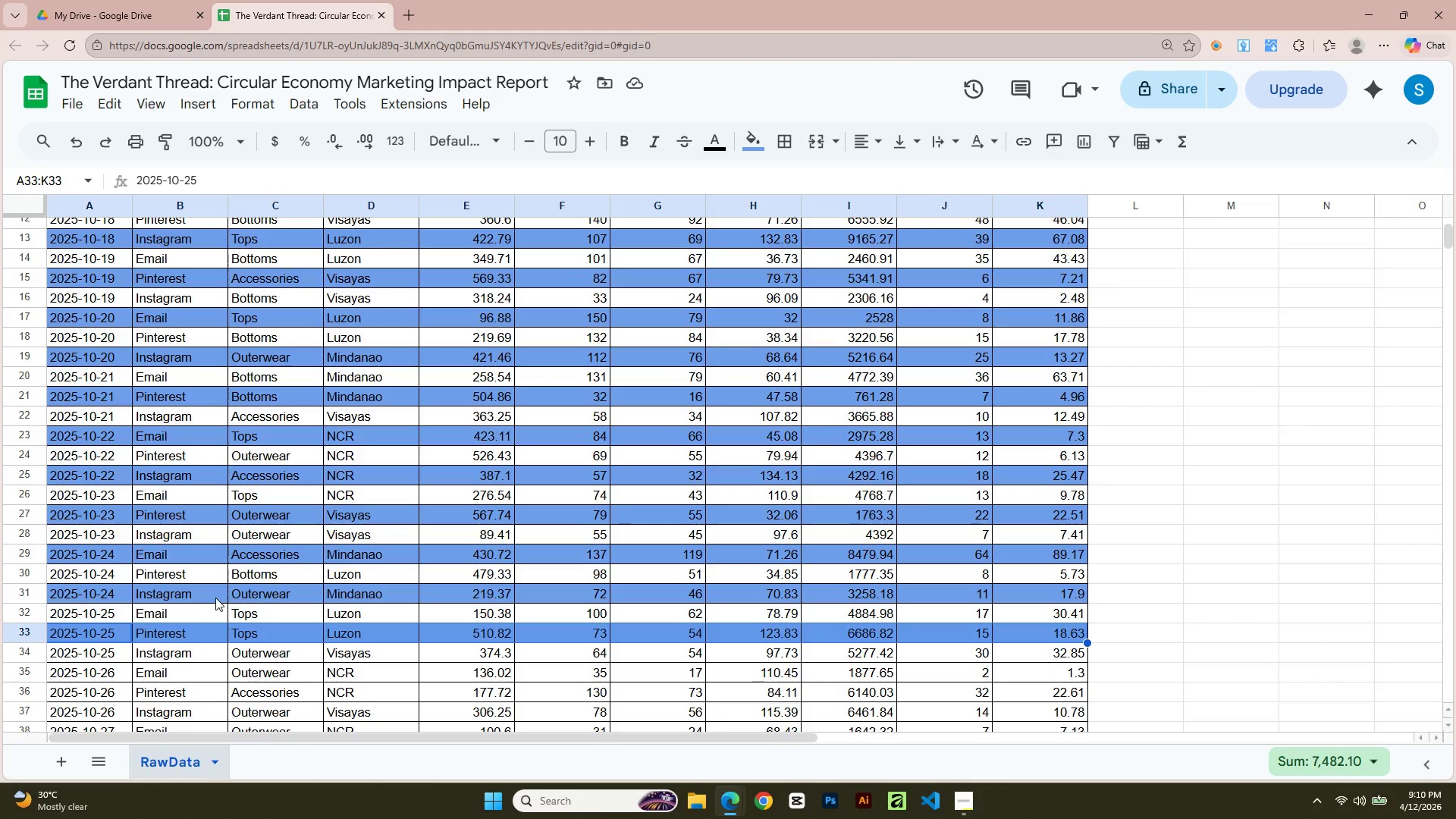 
scroll: coordinate [144, 535], scroll_direction: down, amount: 3.0
 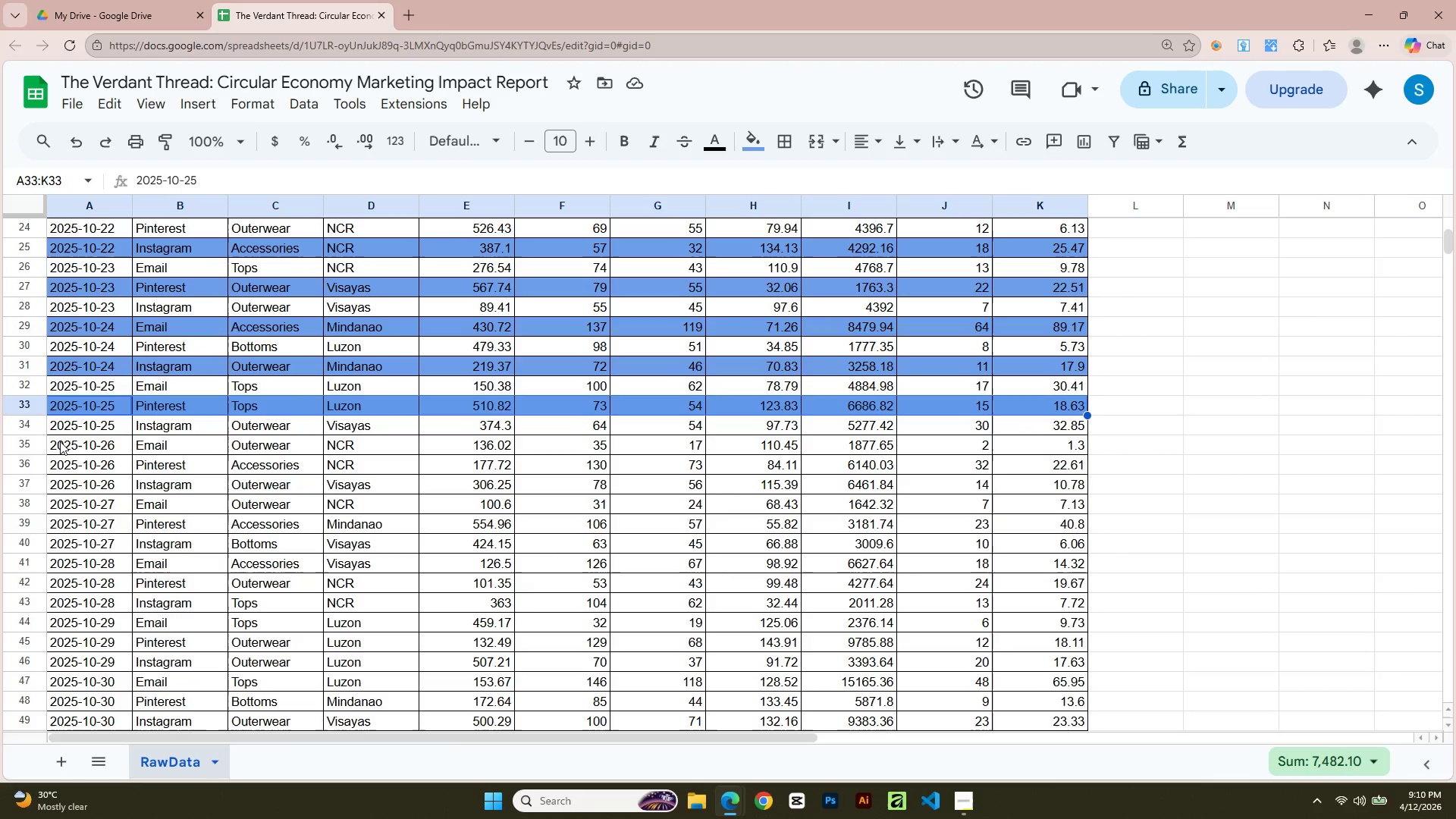 
left_click([61, 441])
 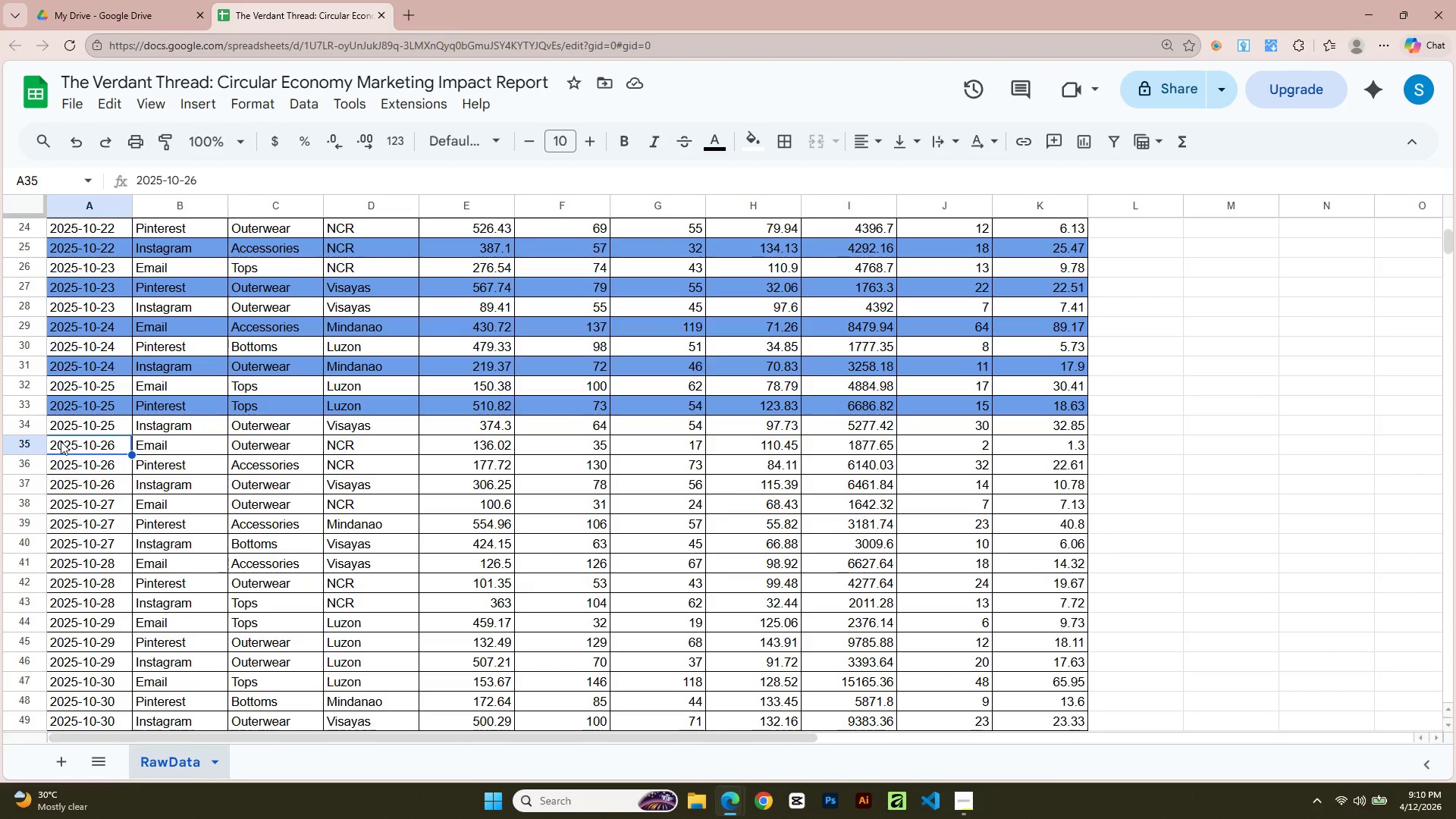 
key(Shift+ArrowRight)
 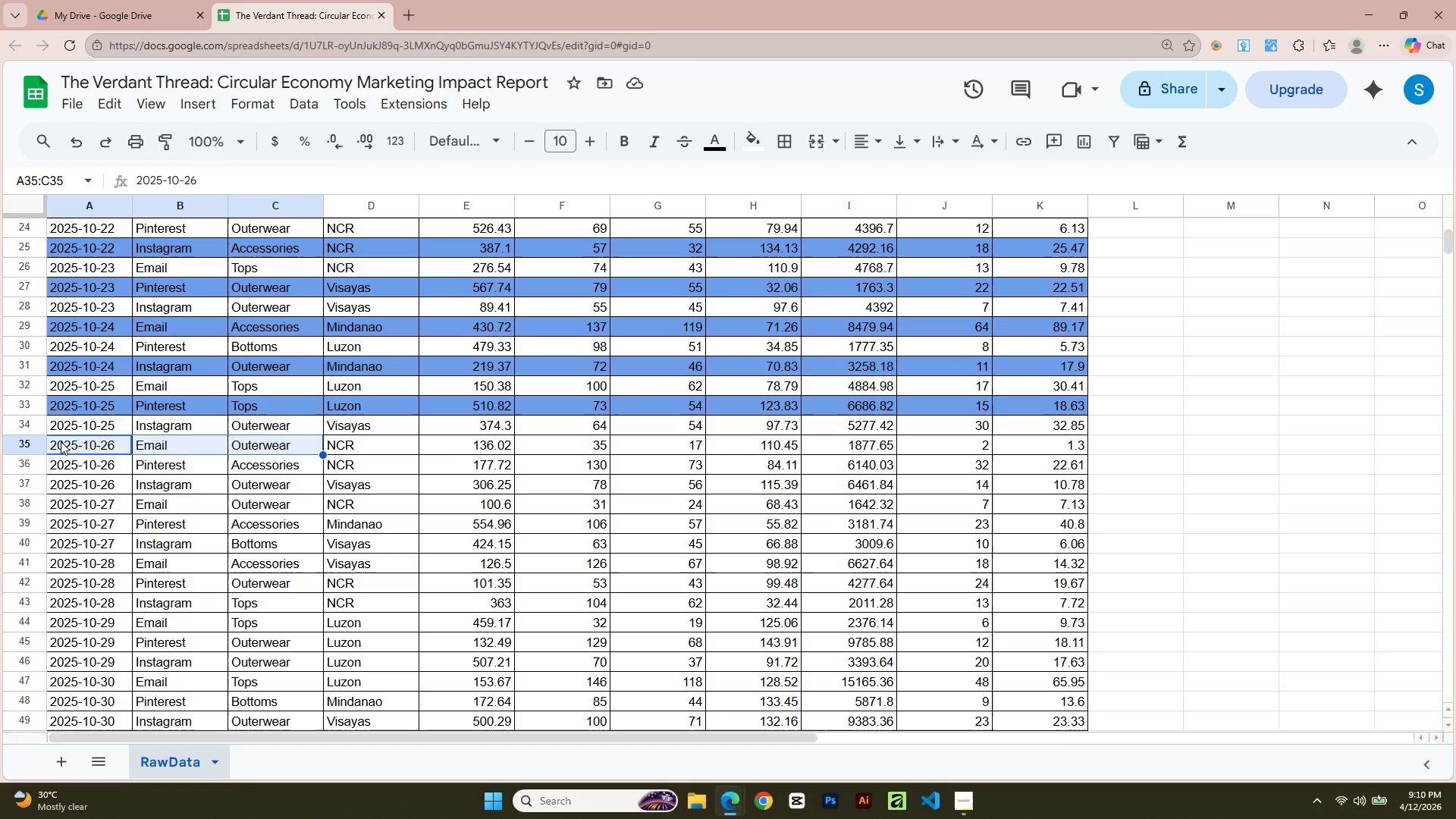 
key(Shift+ArrowRight)
 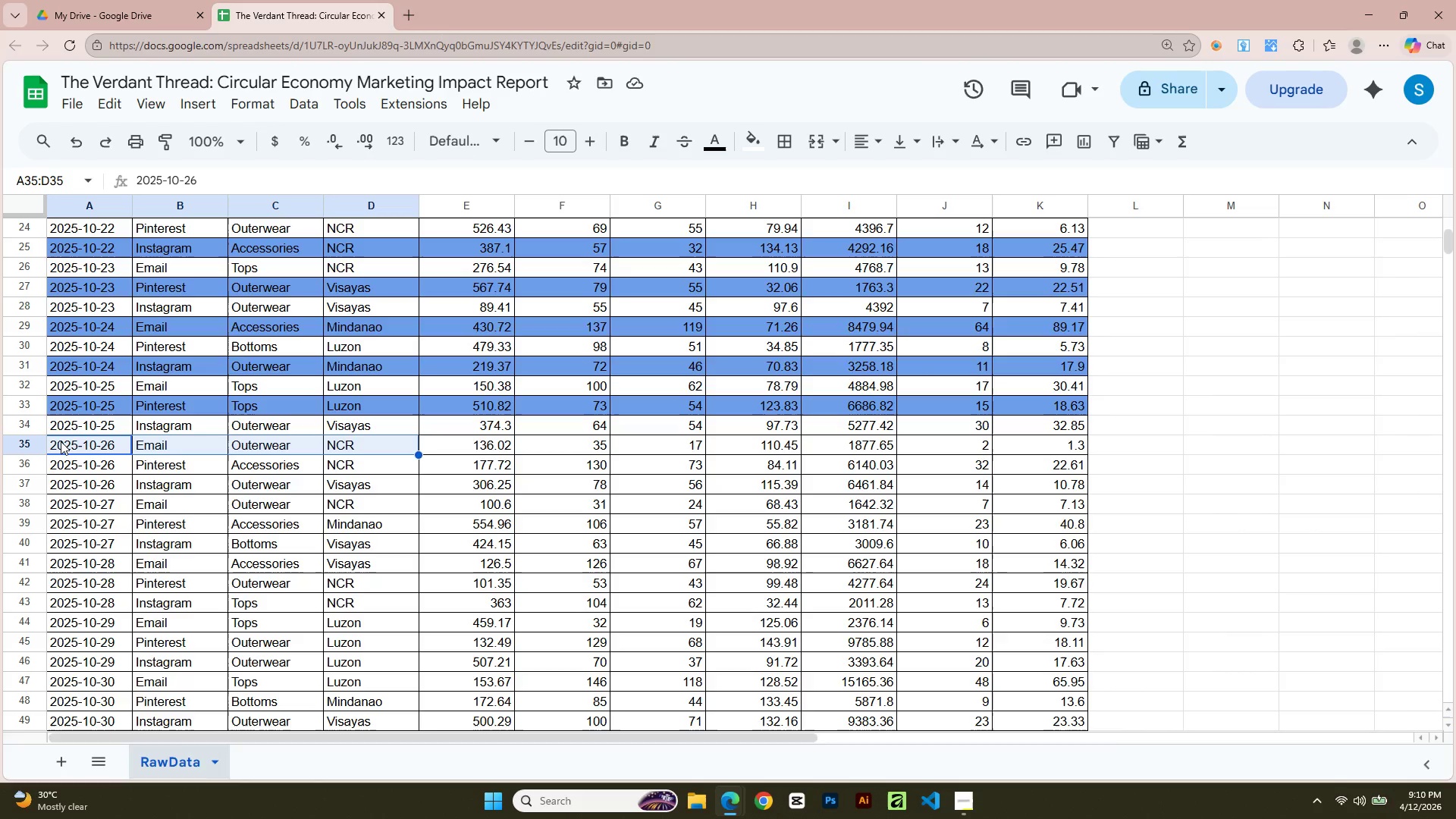 
key(Shift+ArrowRight)
 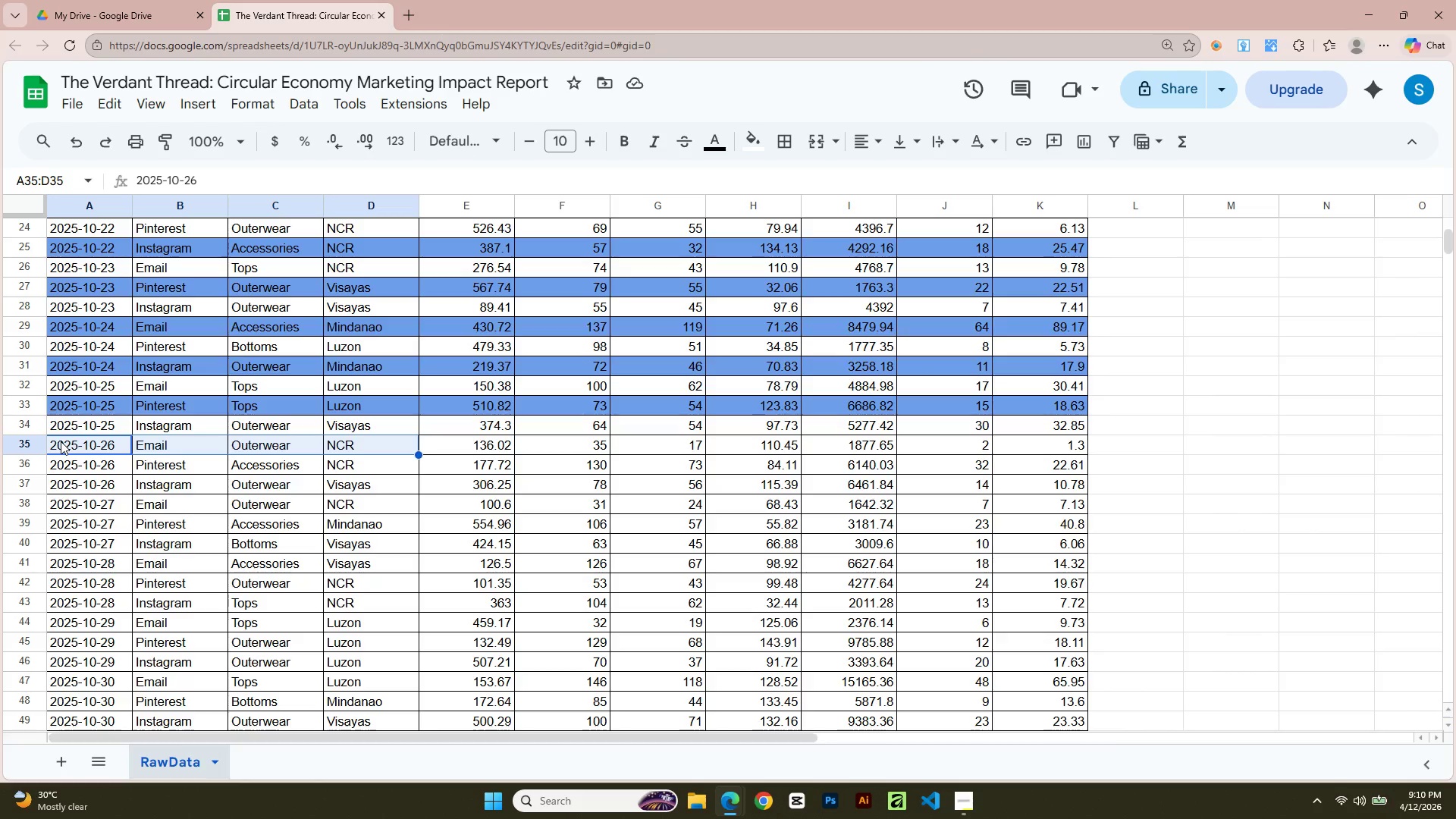 
key(Shift+ArrowRight)
 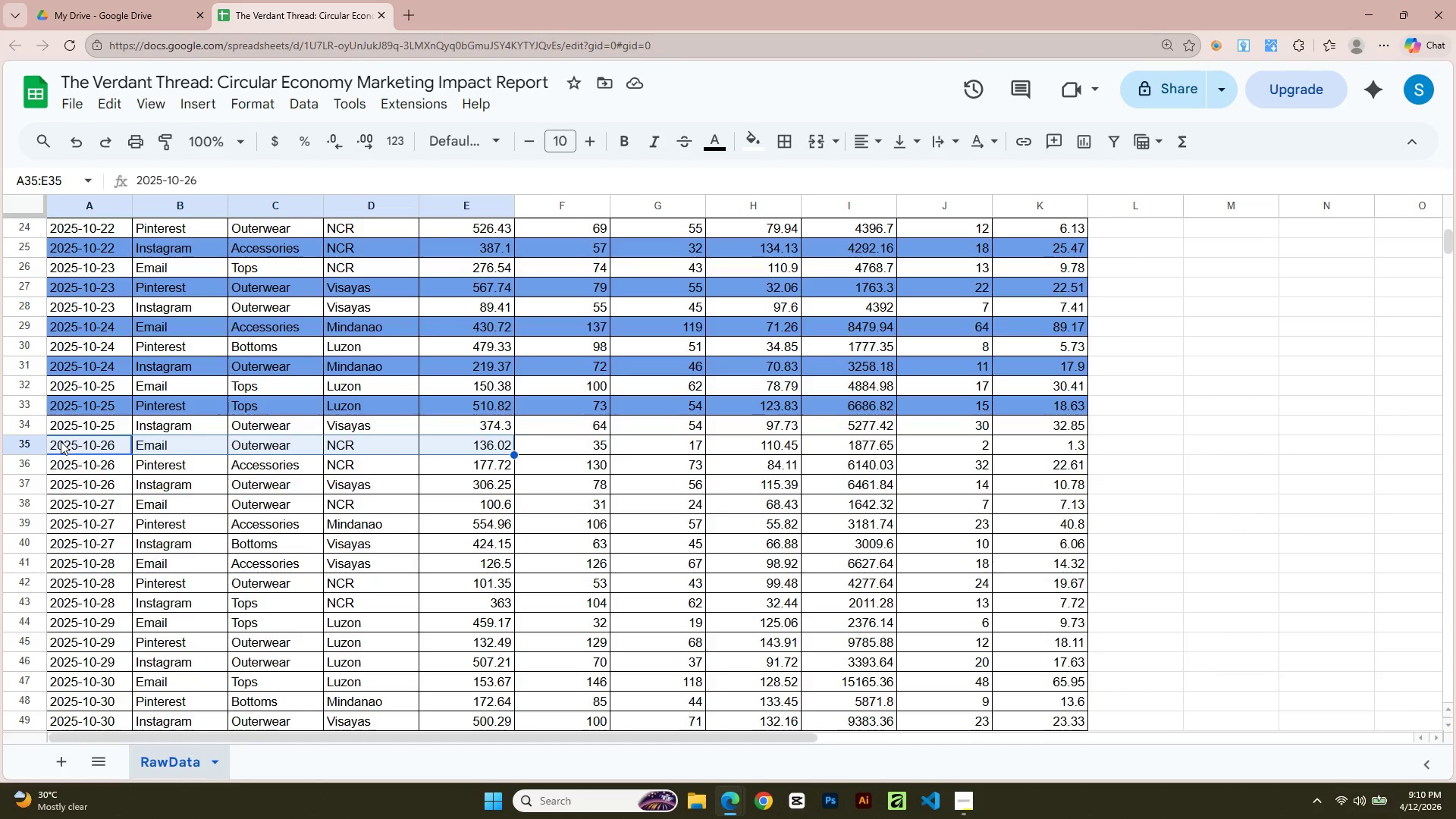 
key(Shift+ArrowRight)
 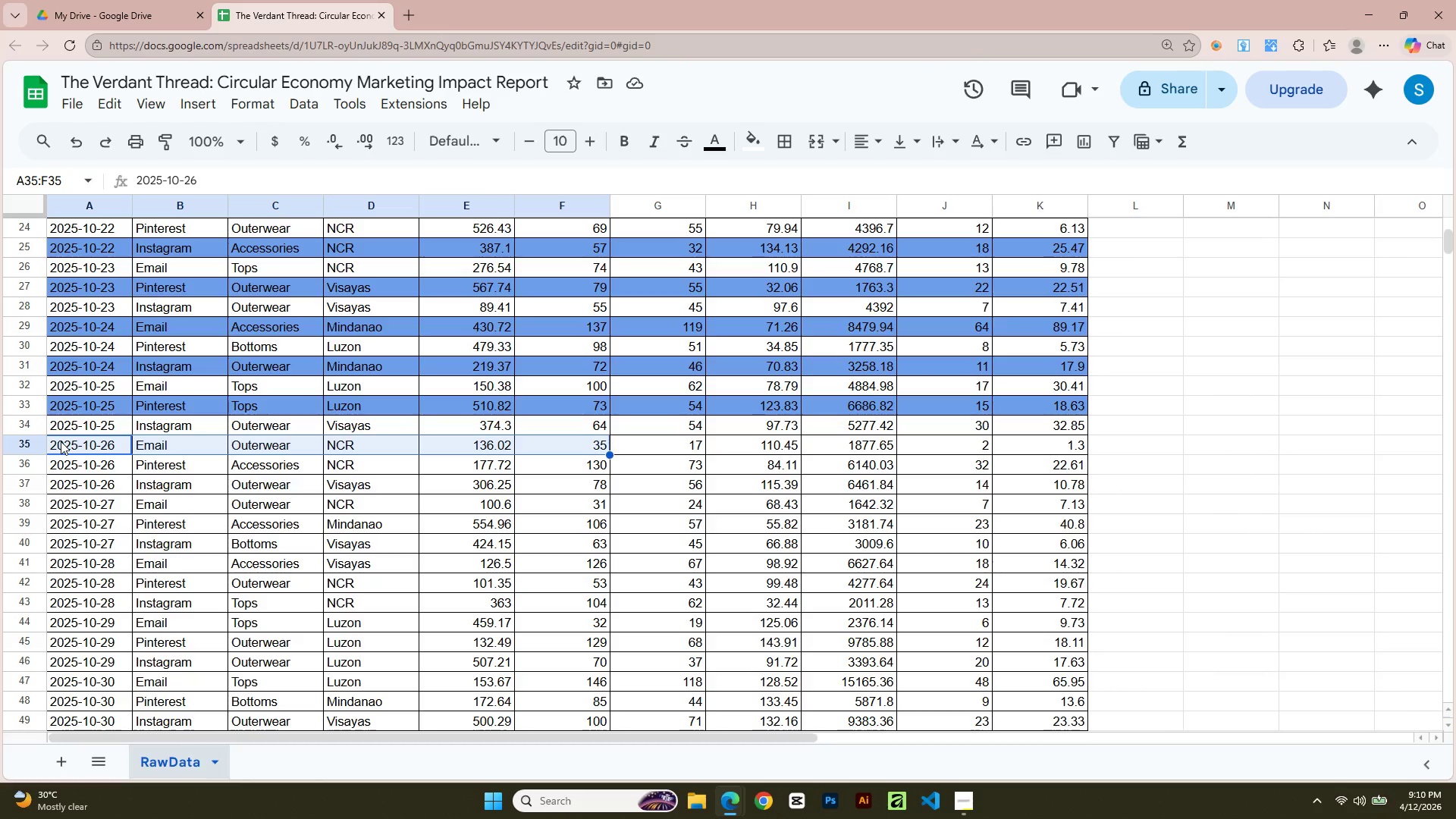 
key(Shift+ArrowRight)
 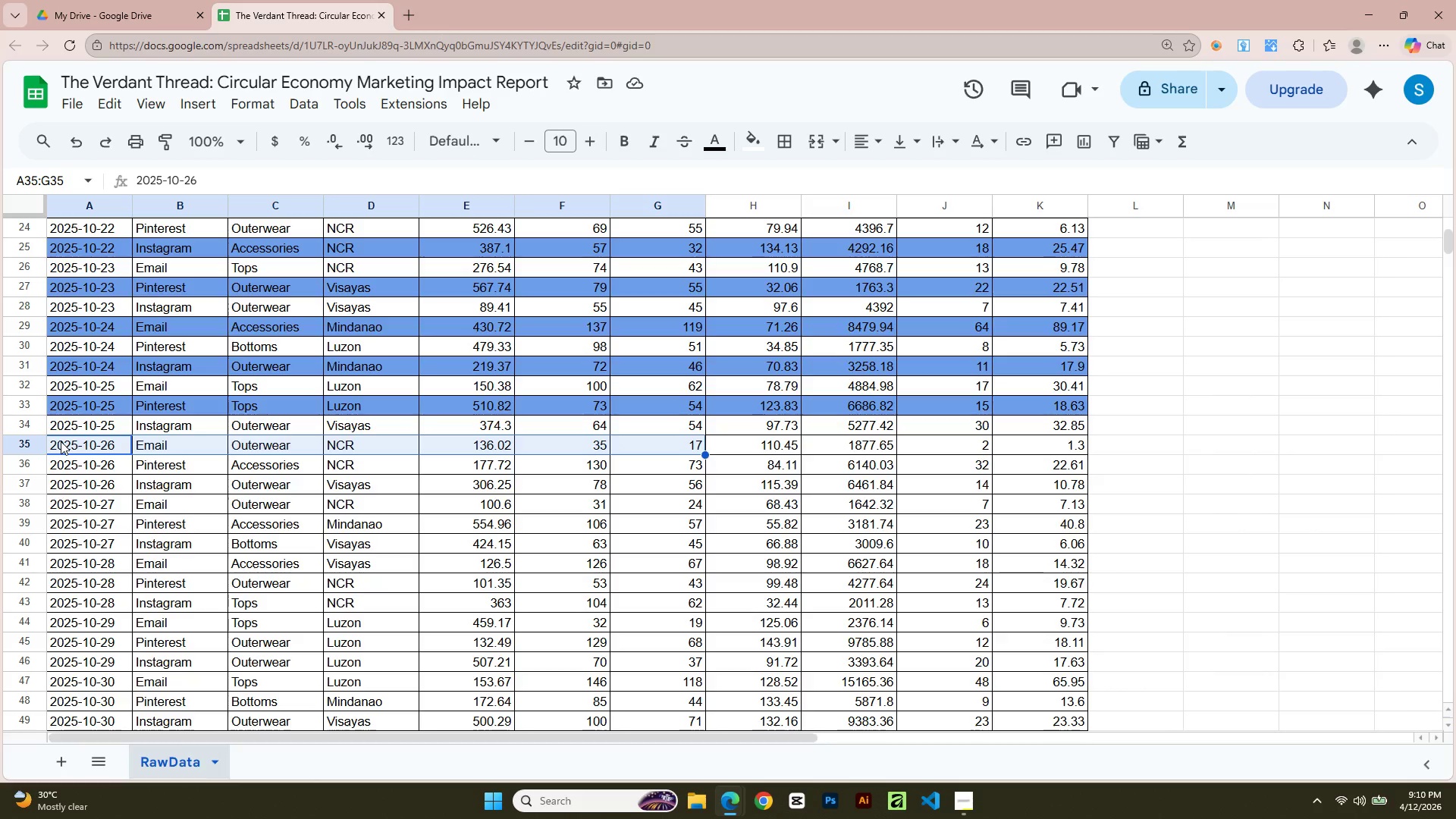 
key(Shift+ArrowRight)
 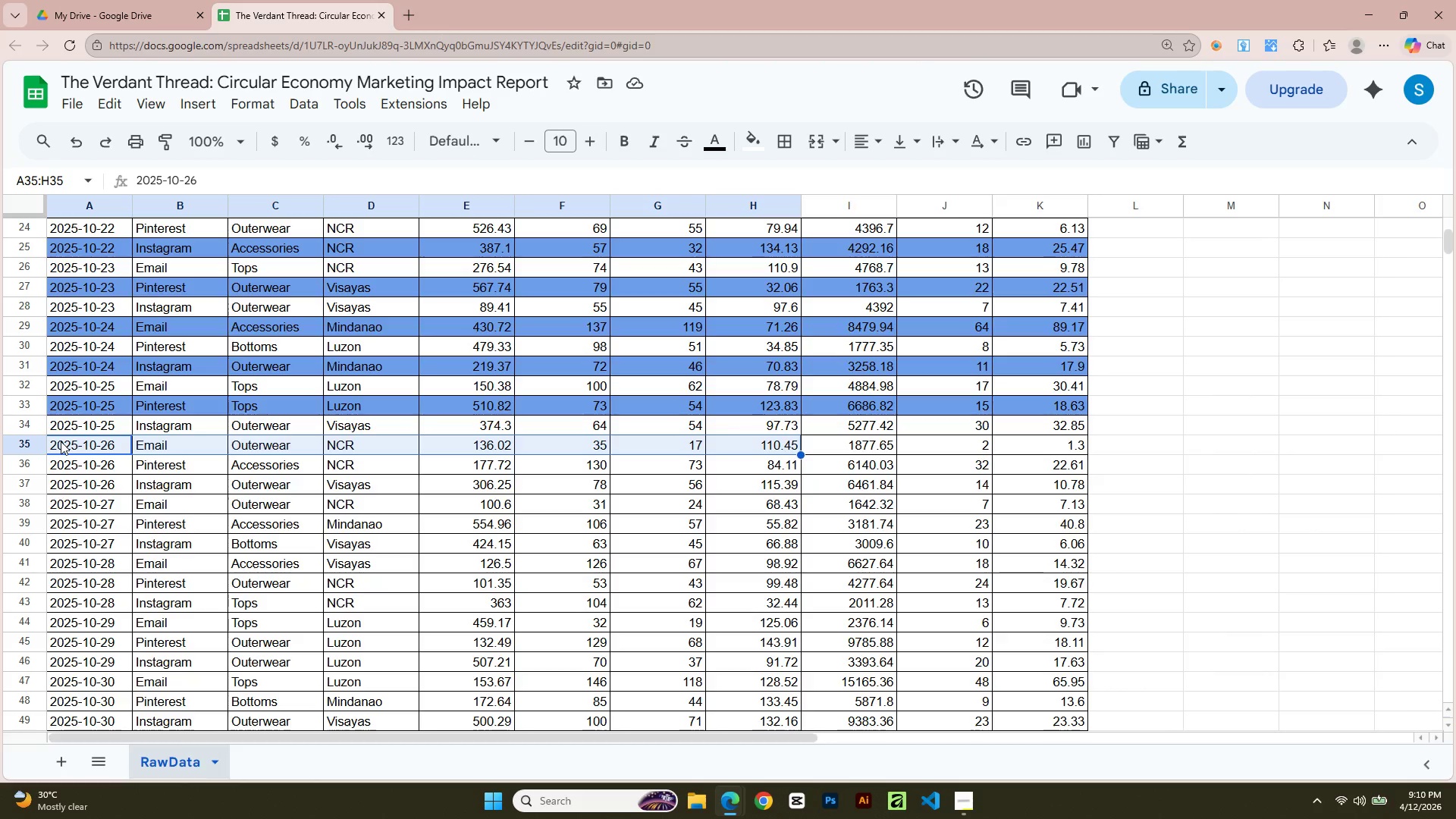 
key(Shift+ArrowRight)
 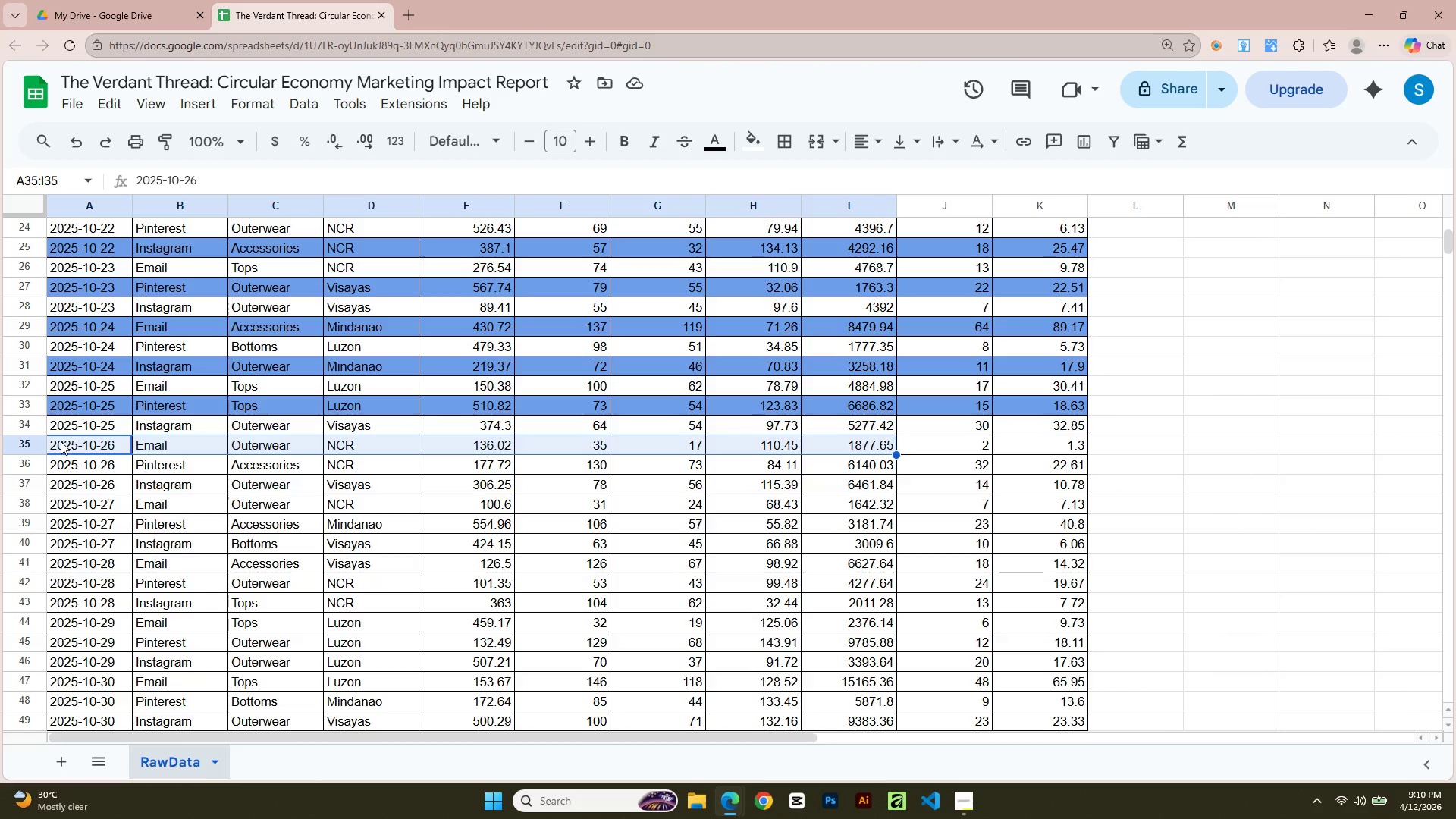 
key(Shift+ArrowRight)
 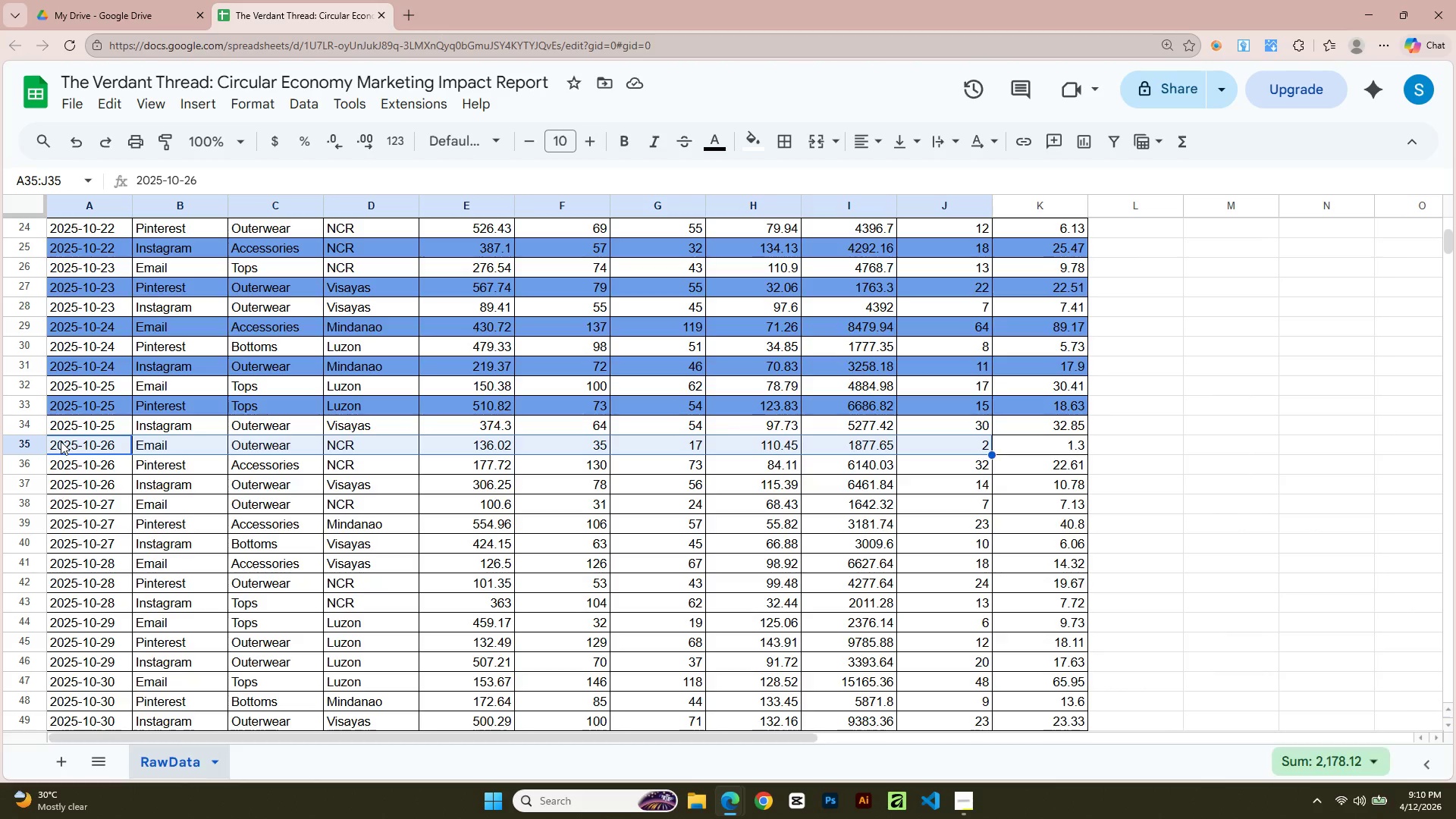 
key(Shift+ArrowRight)
 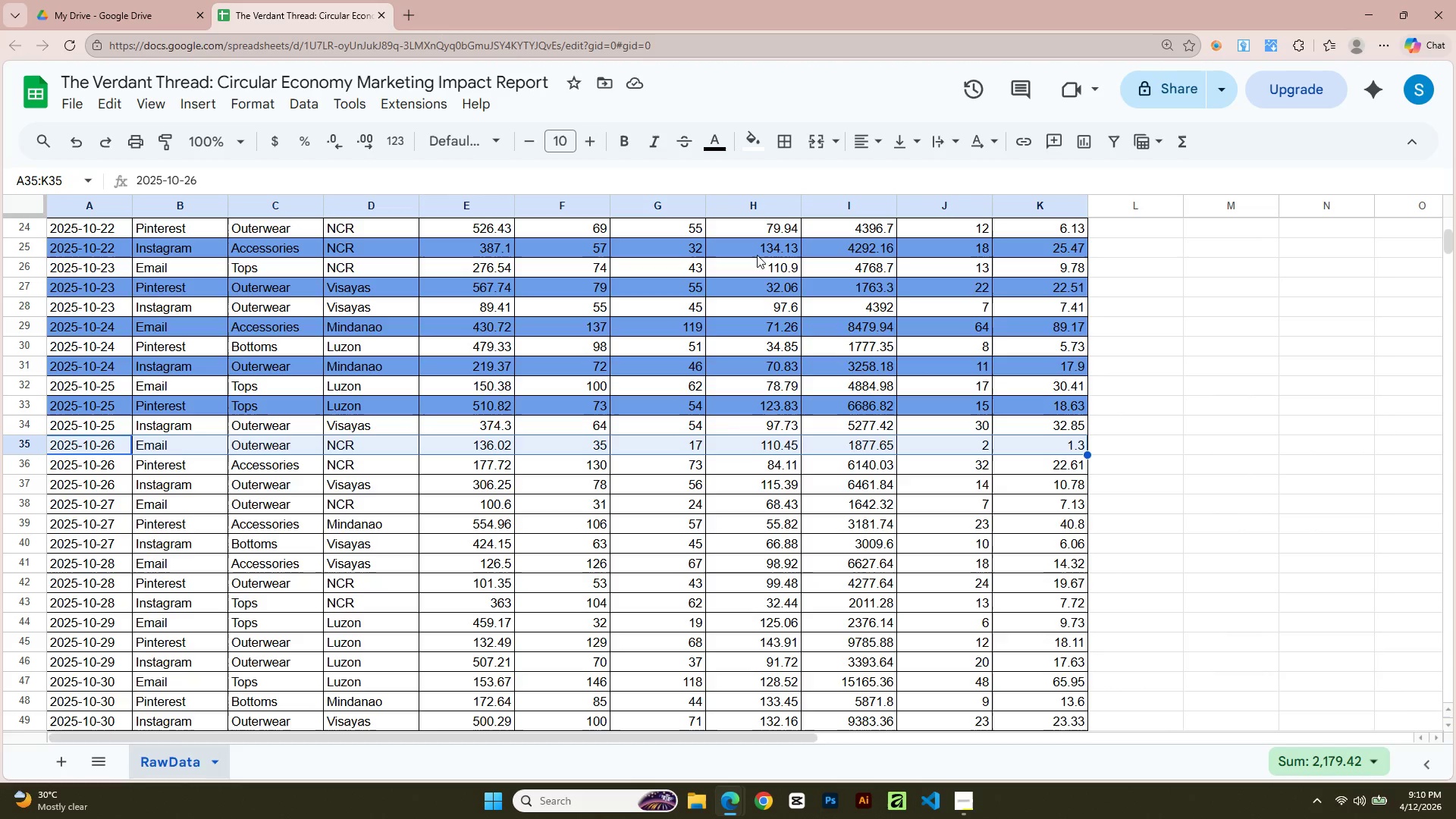 
left_click([748, 149])
 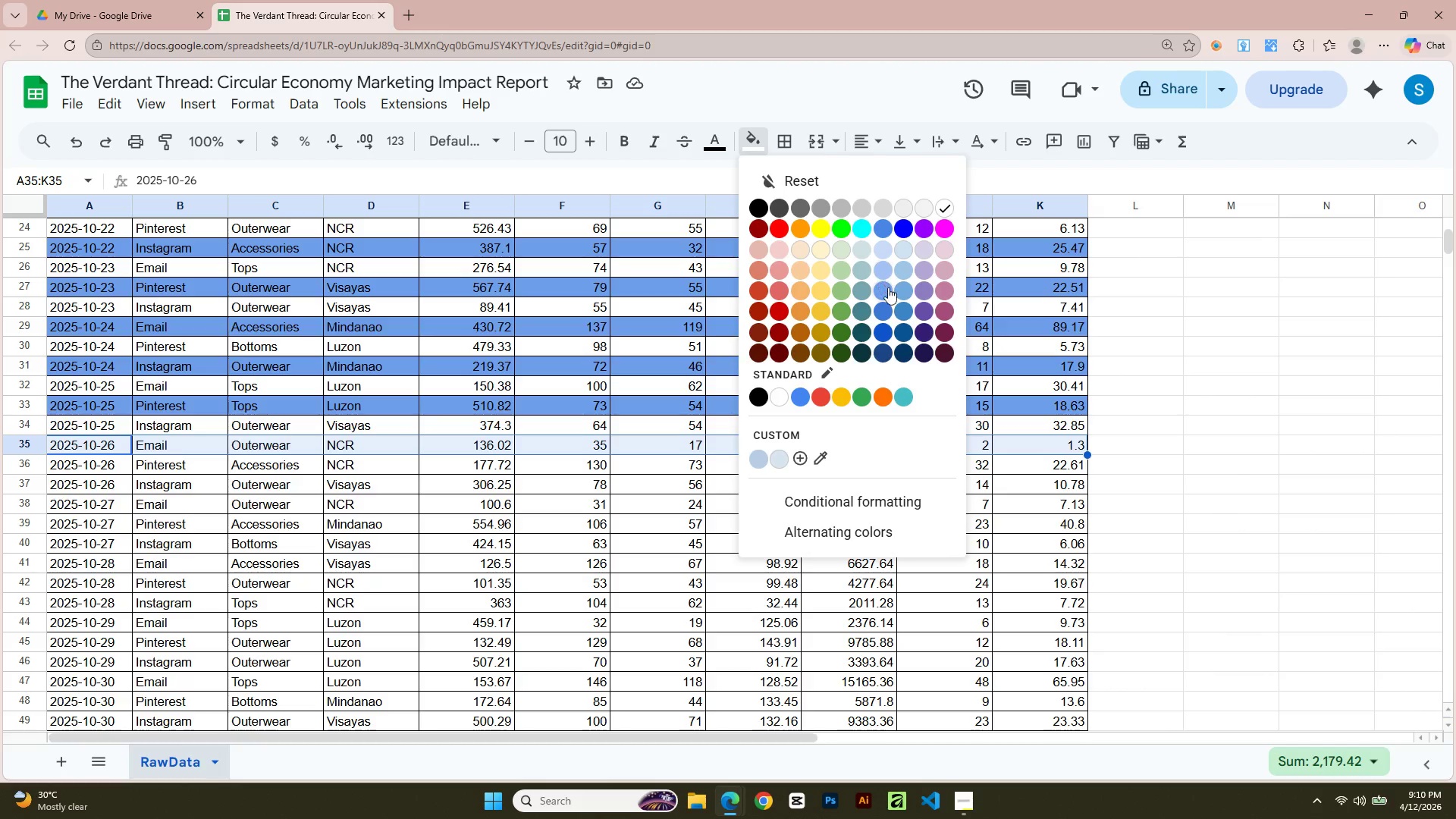 
left_click([890, 291])
 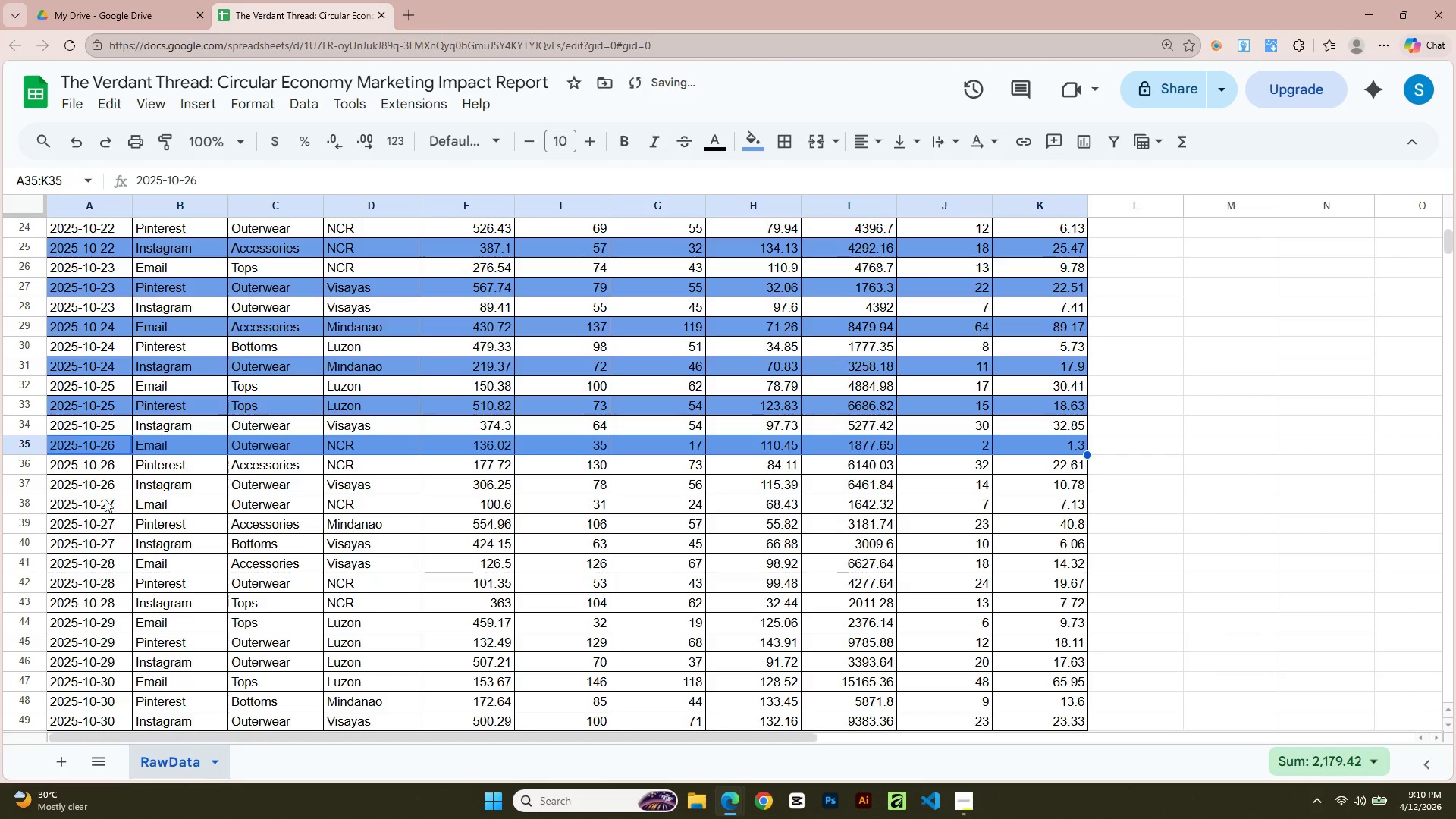 
left_click([99, 488])
 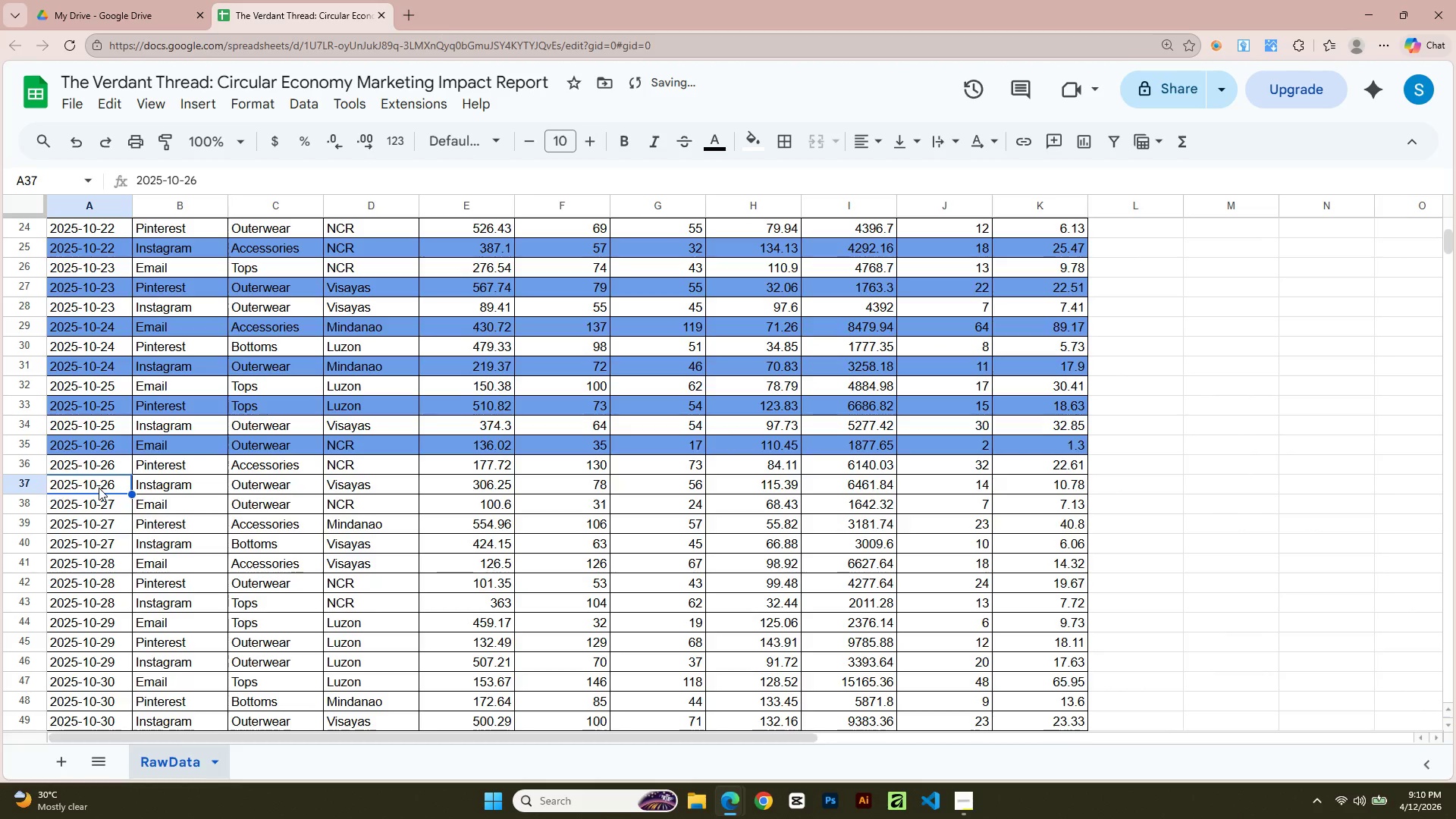 
key(Shift+ArrowRight)
 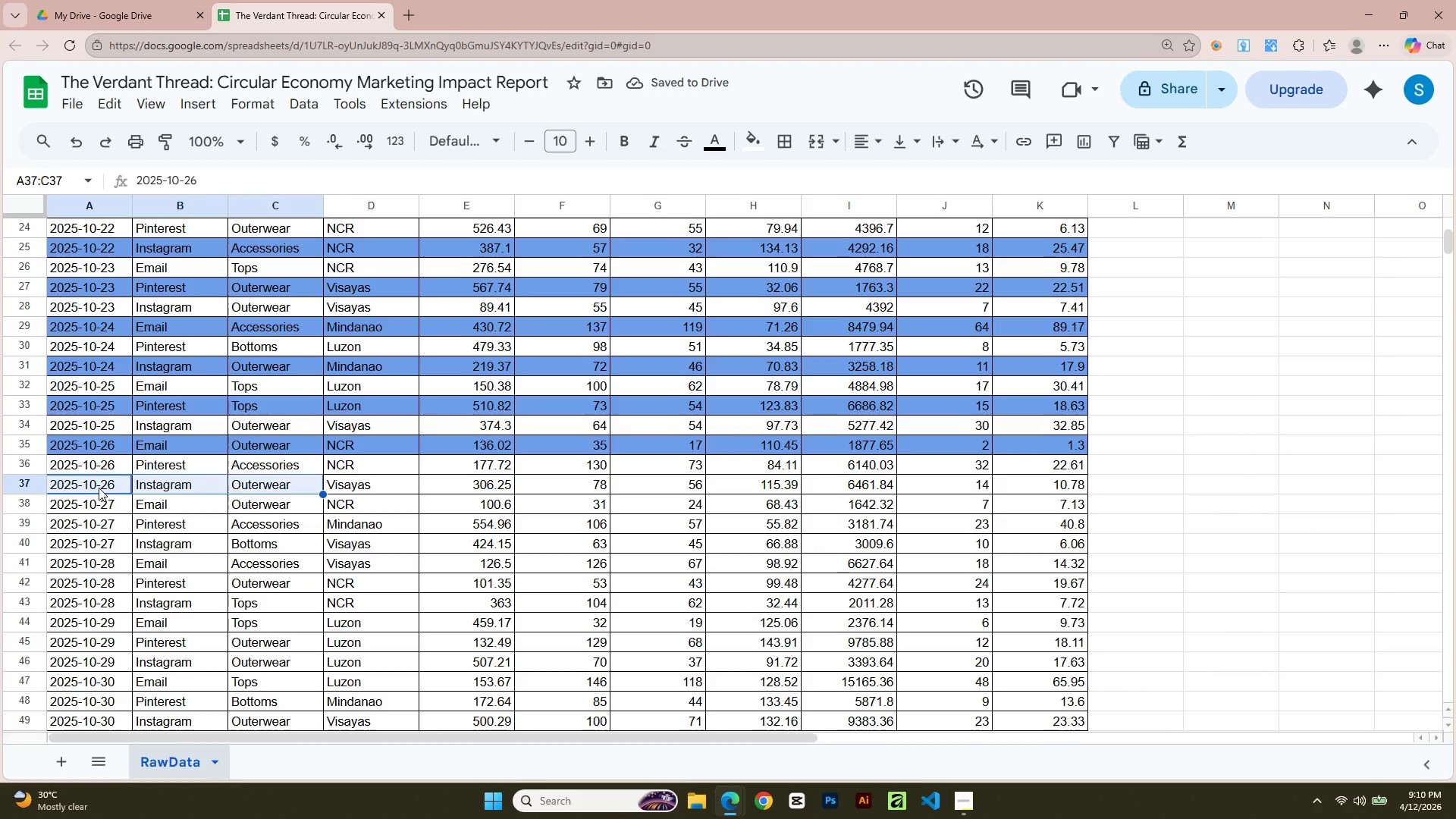 
key(Shift+ArrowRight)
 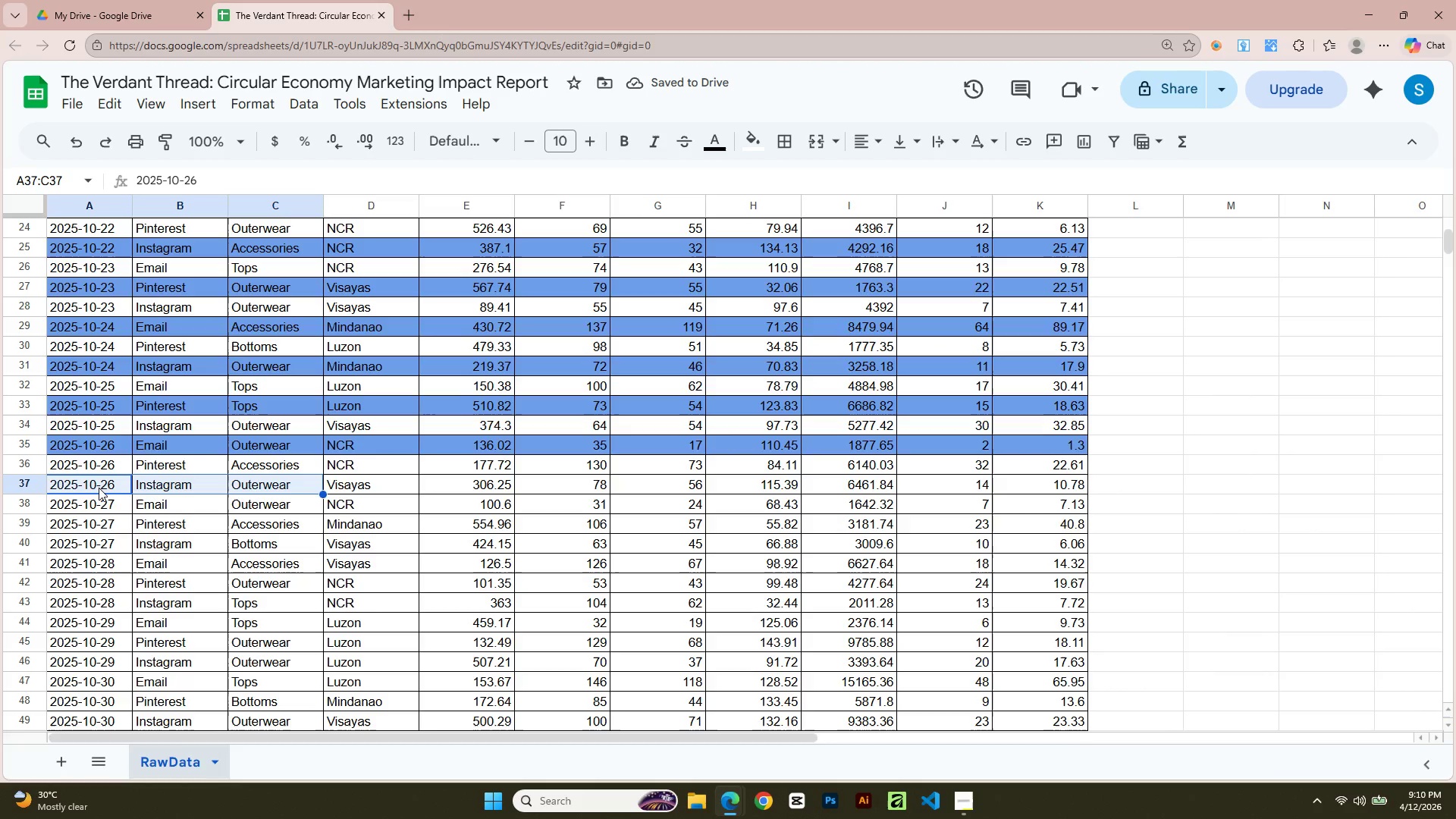 
key(Shift+ArrowRight)
 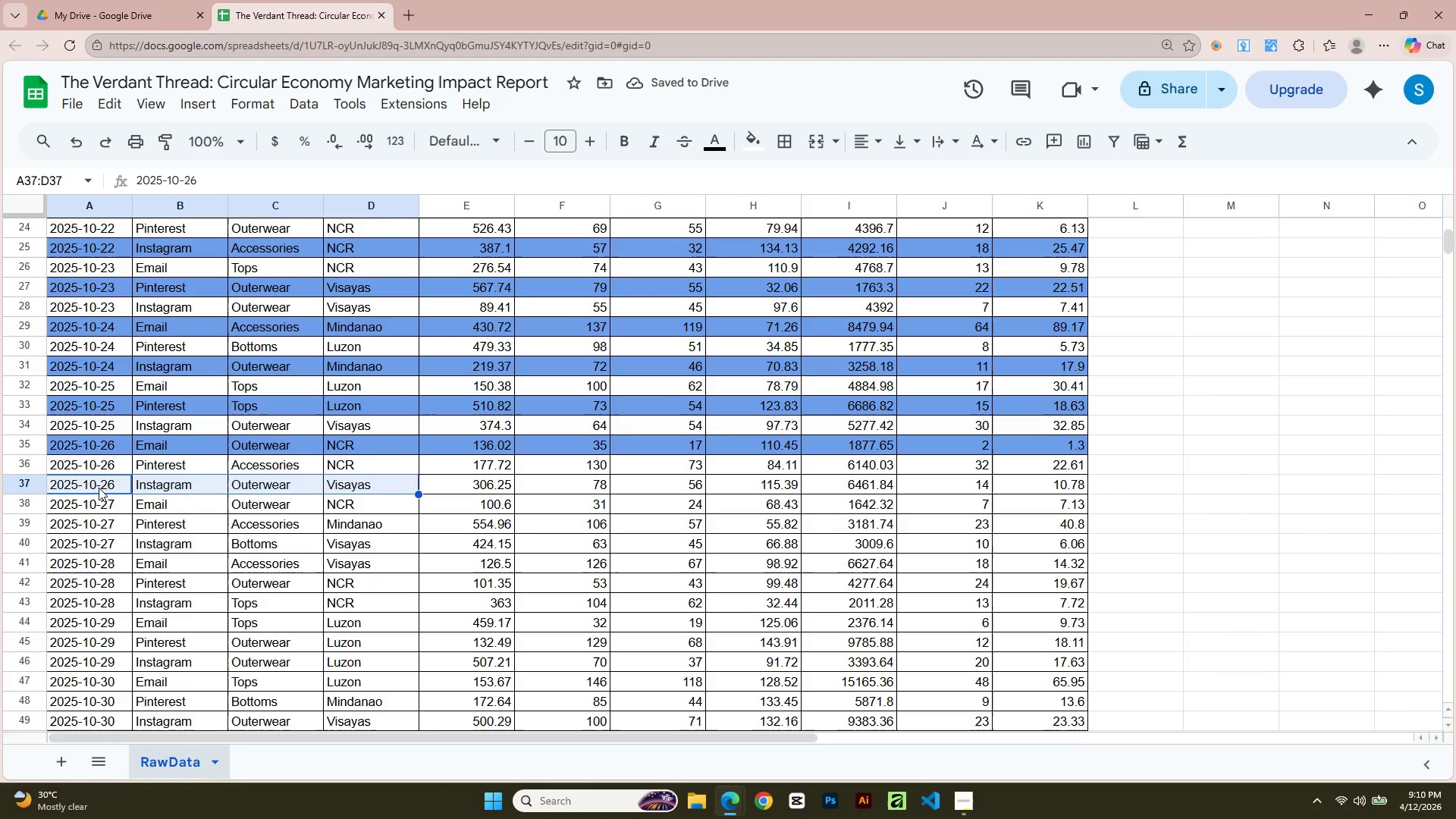 
key(Shift+ArrowRight)
 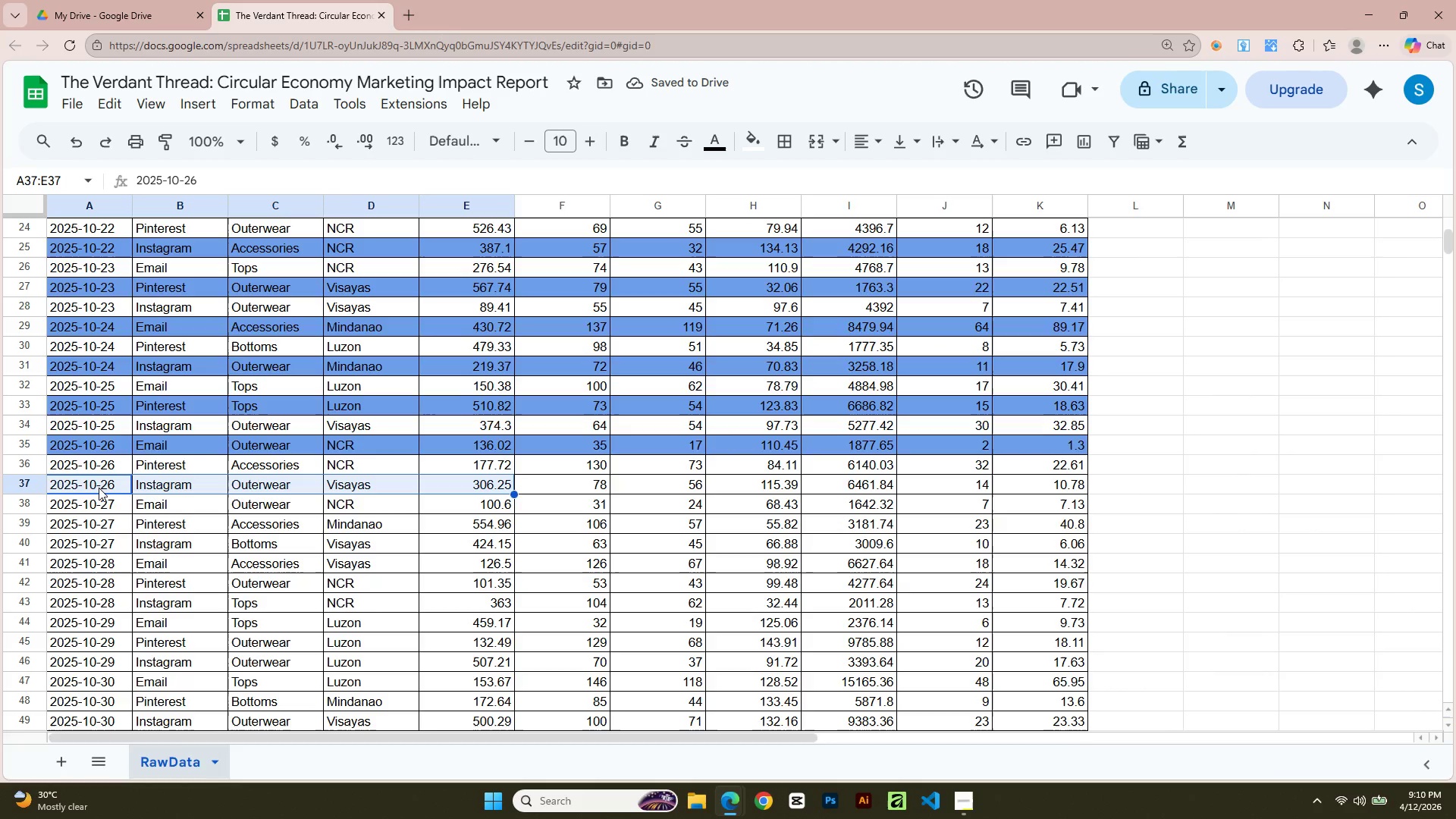 
key(Shift+ArrowRight)
 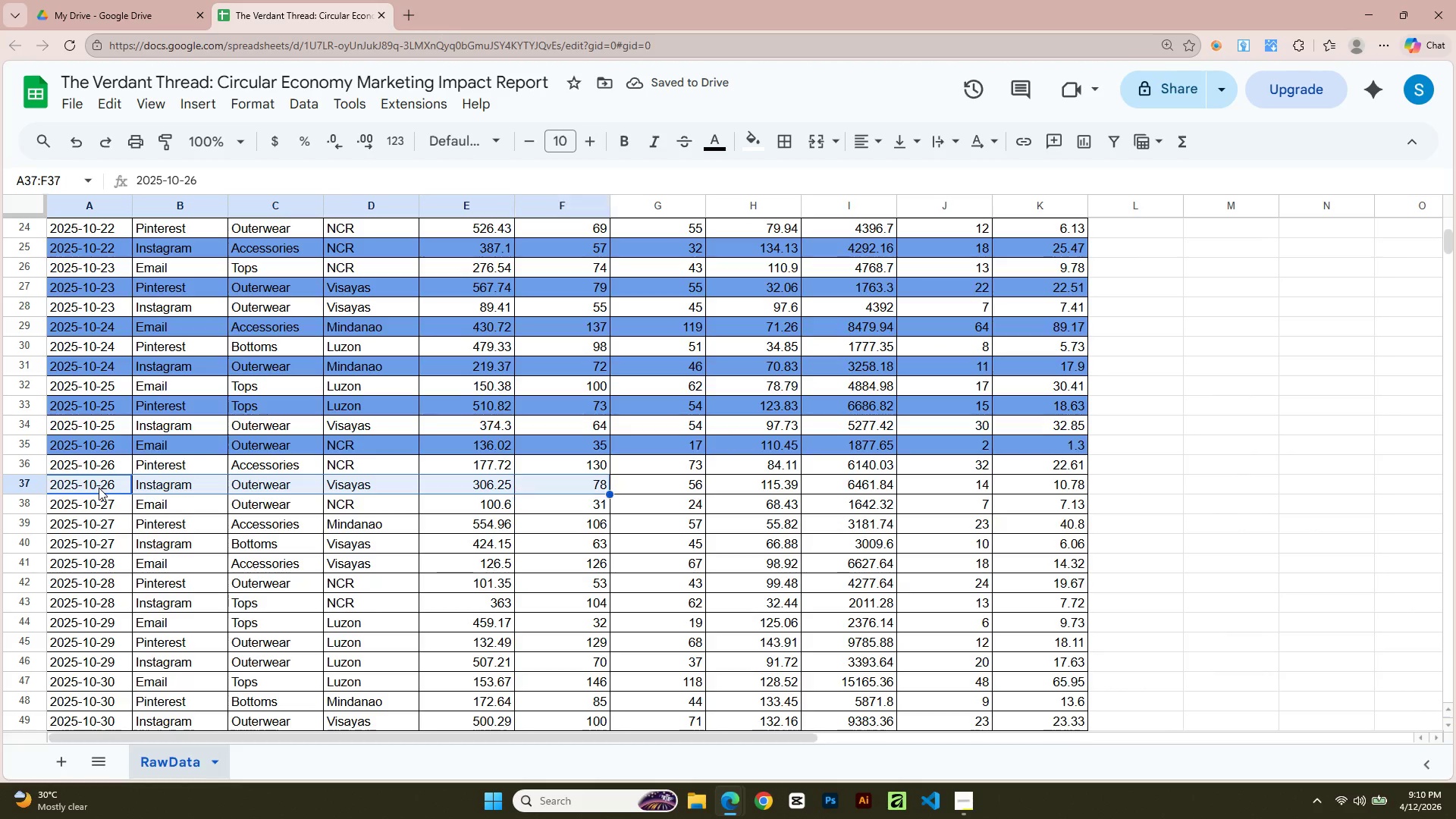 
key(Shift+ArrowRight)
 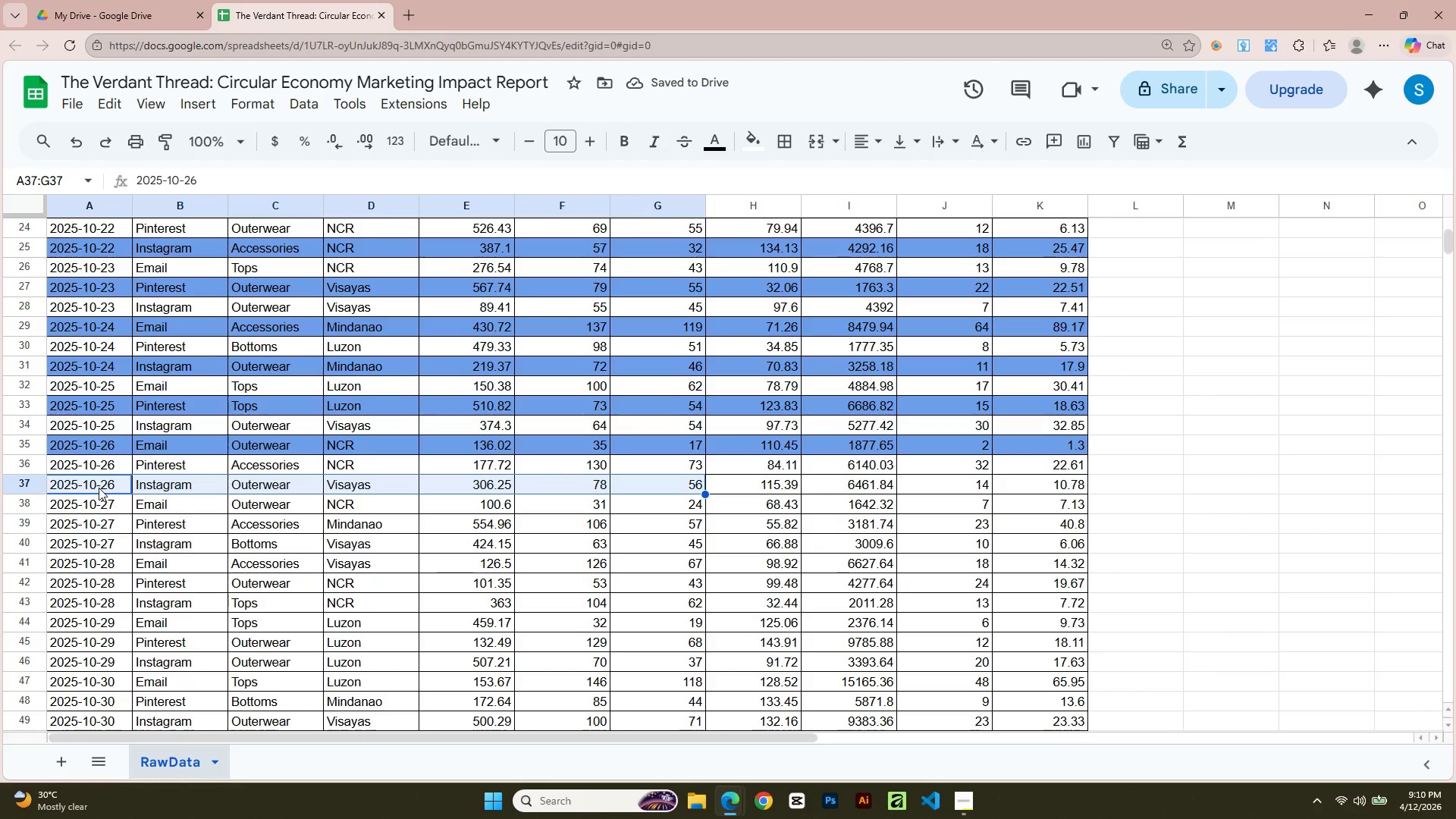 
key(Shift+ArrowRight)
 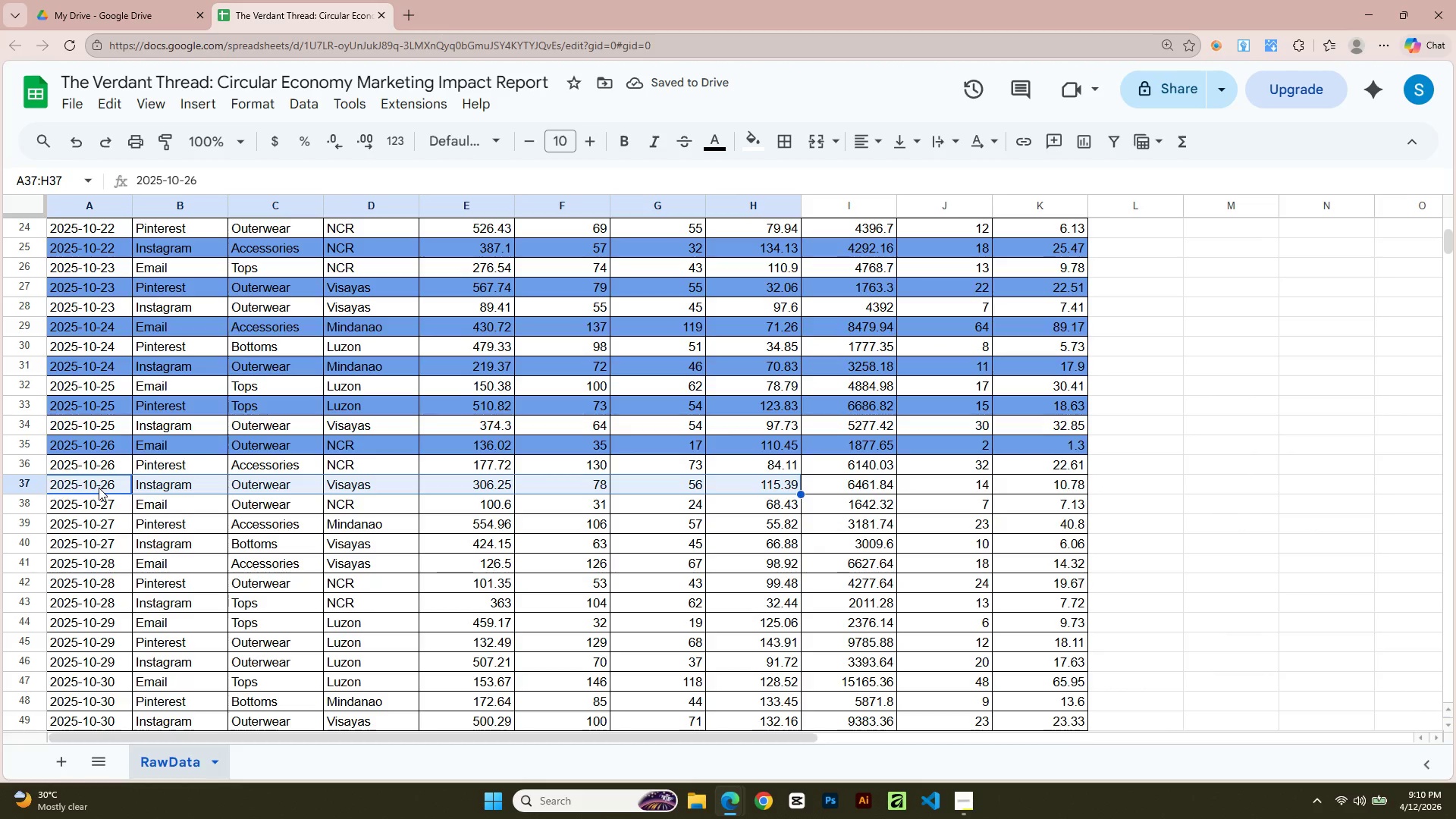 
key(Shift+ArrowRight)
 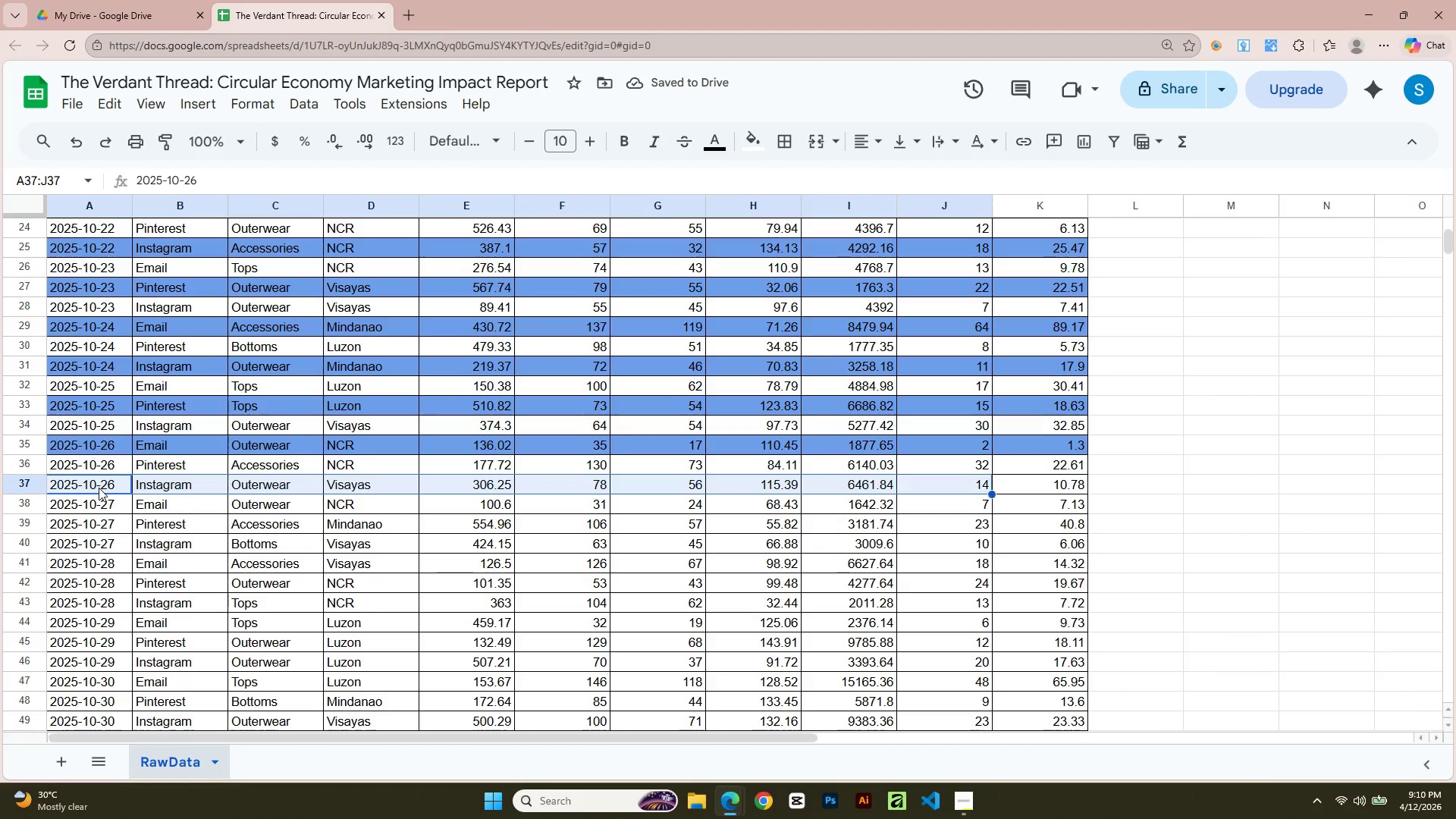 
key(Shift+ArrowRight)
 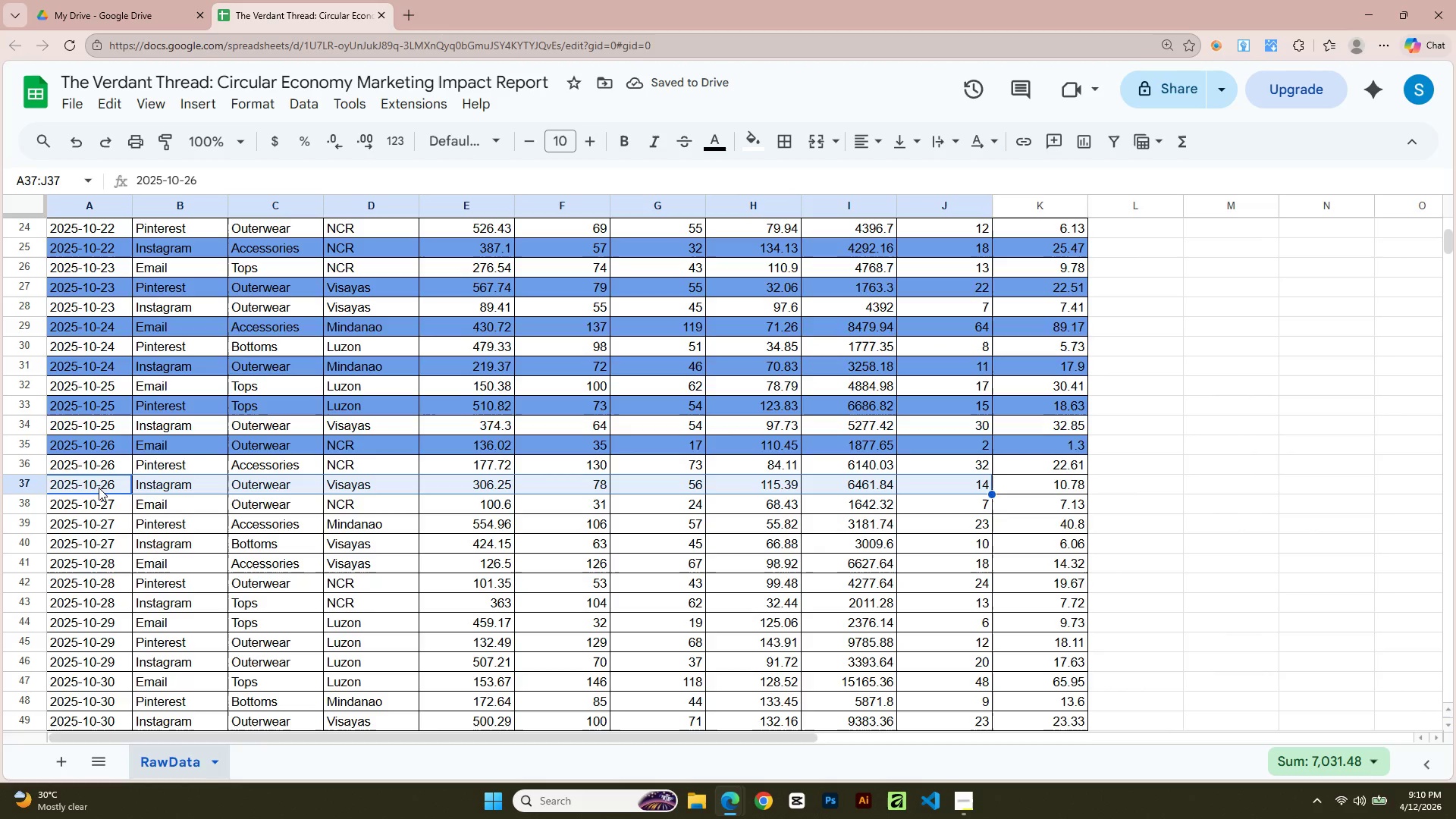 
key(Shift+ArrowRight)
 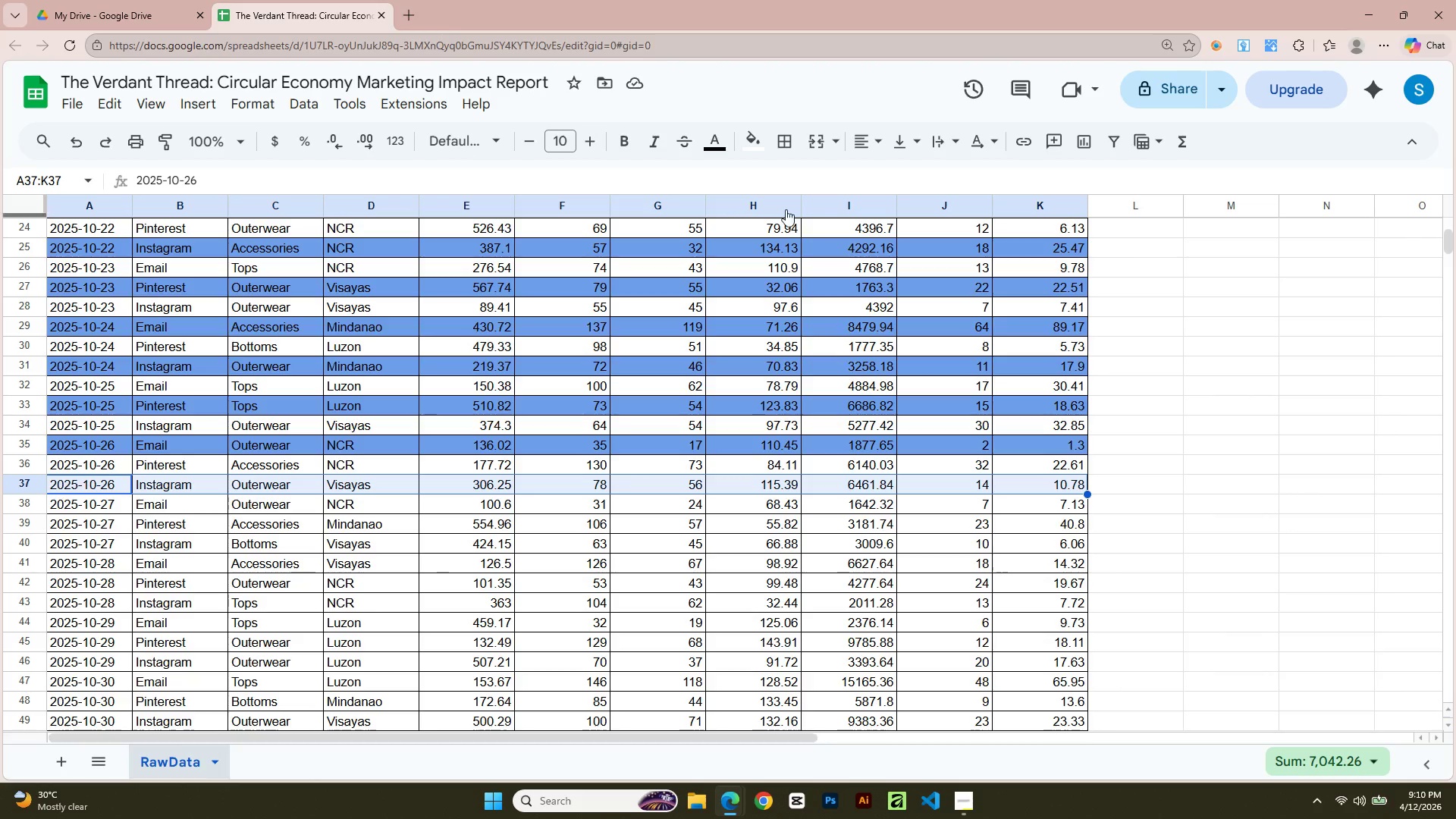 
left_click([755, 146])
 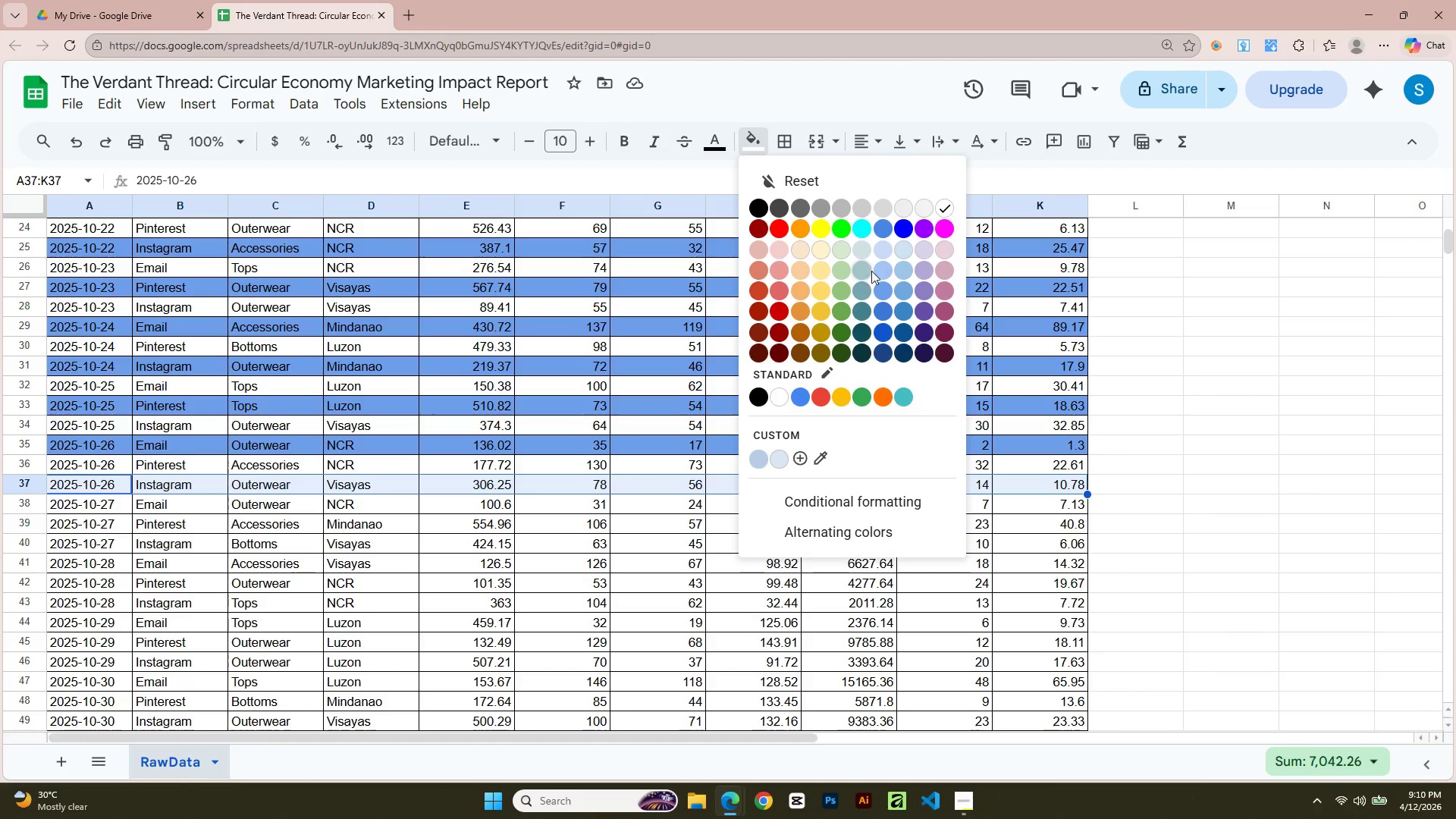 
left_click([880, 287])
 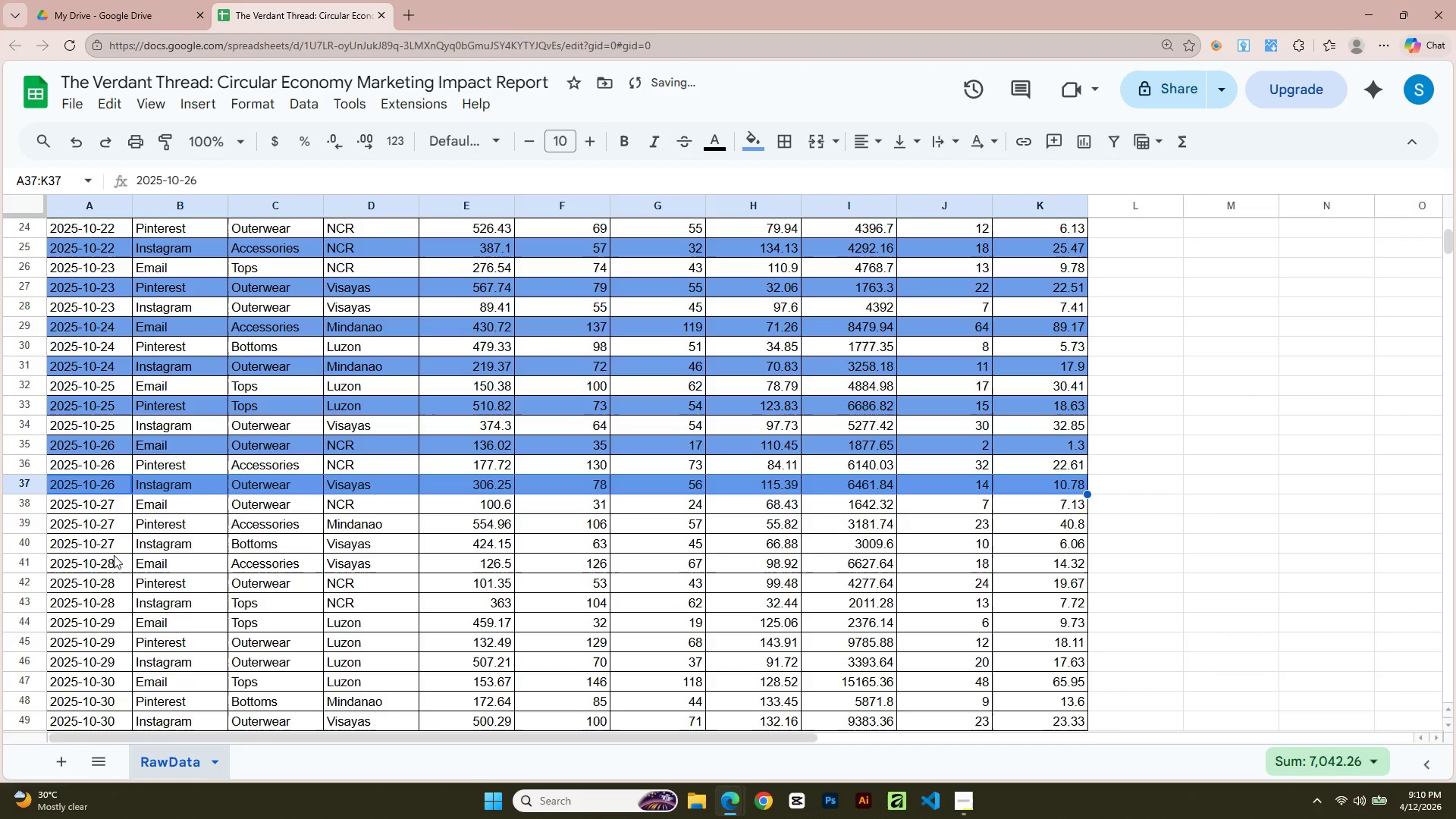 
left_click([92, 526])
 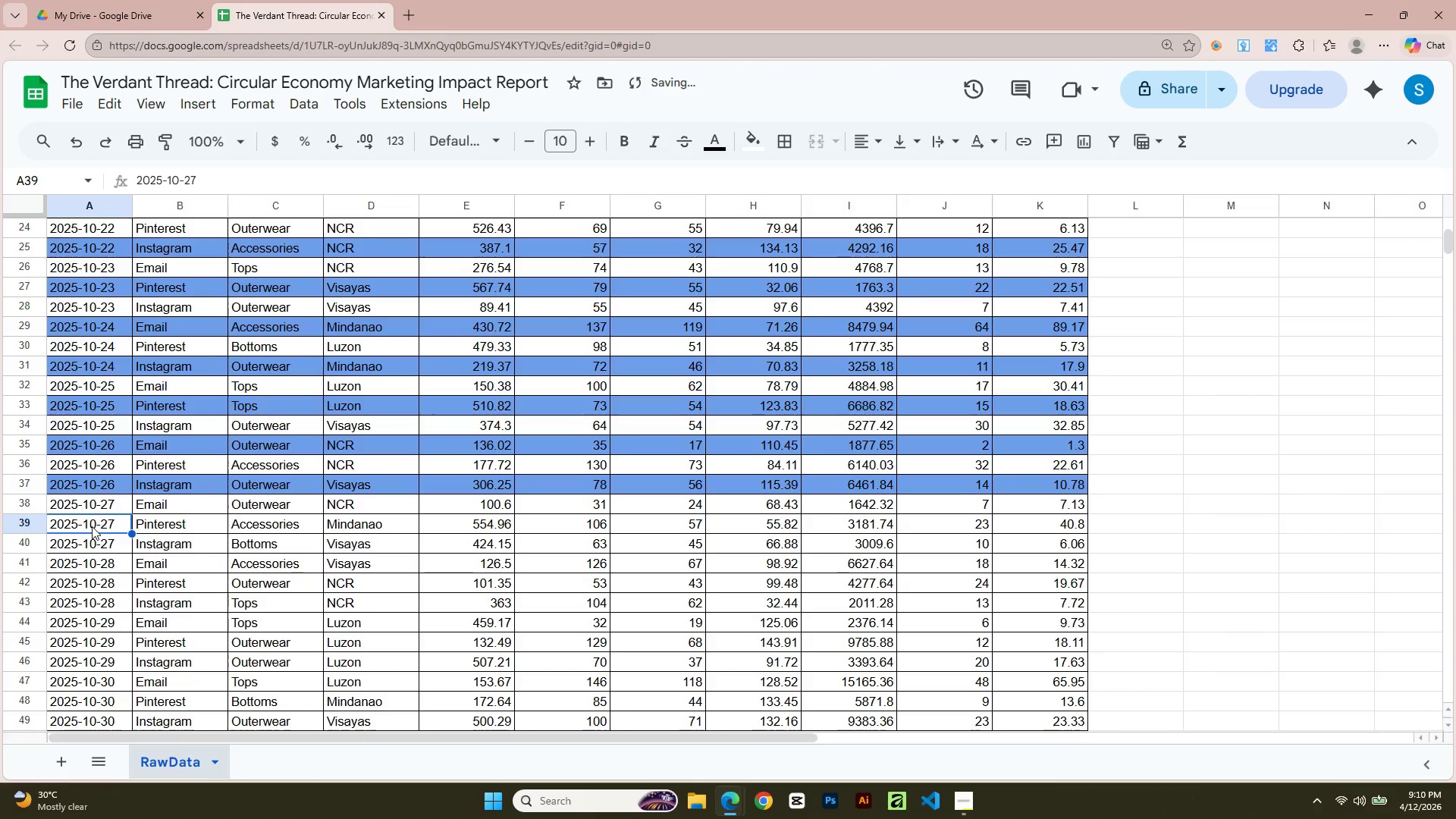 
key(Shift+ArrowRight)
 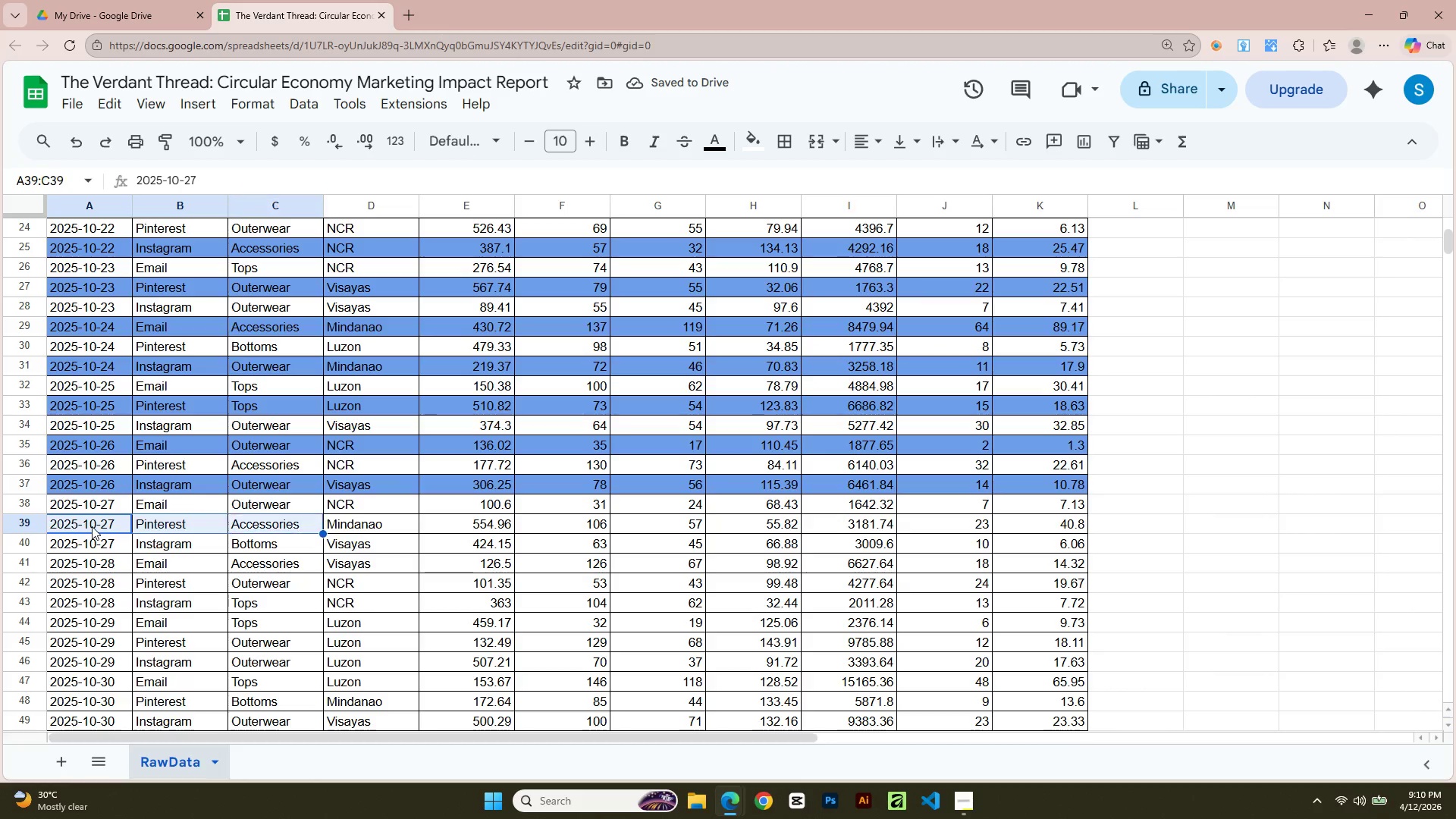 
key(Shift+ArrowRight)
 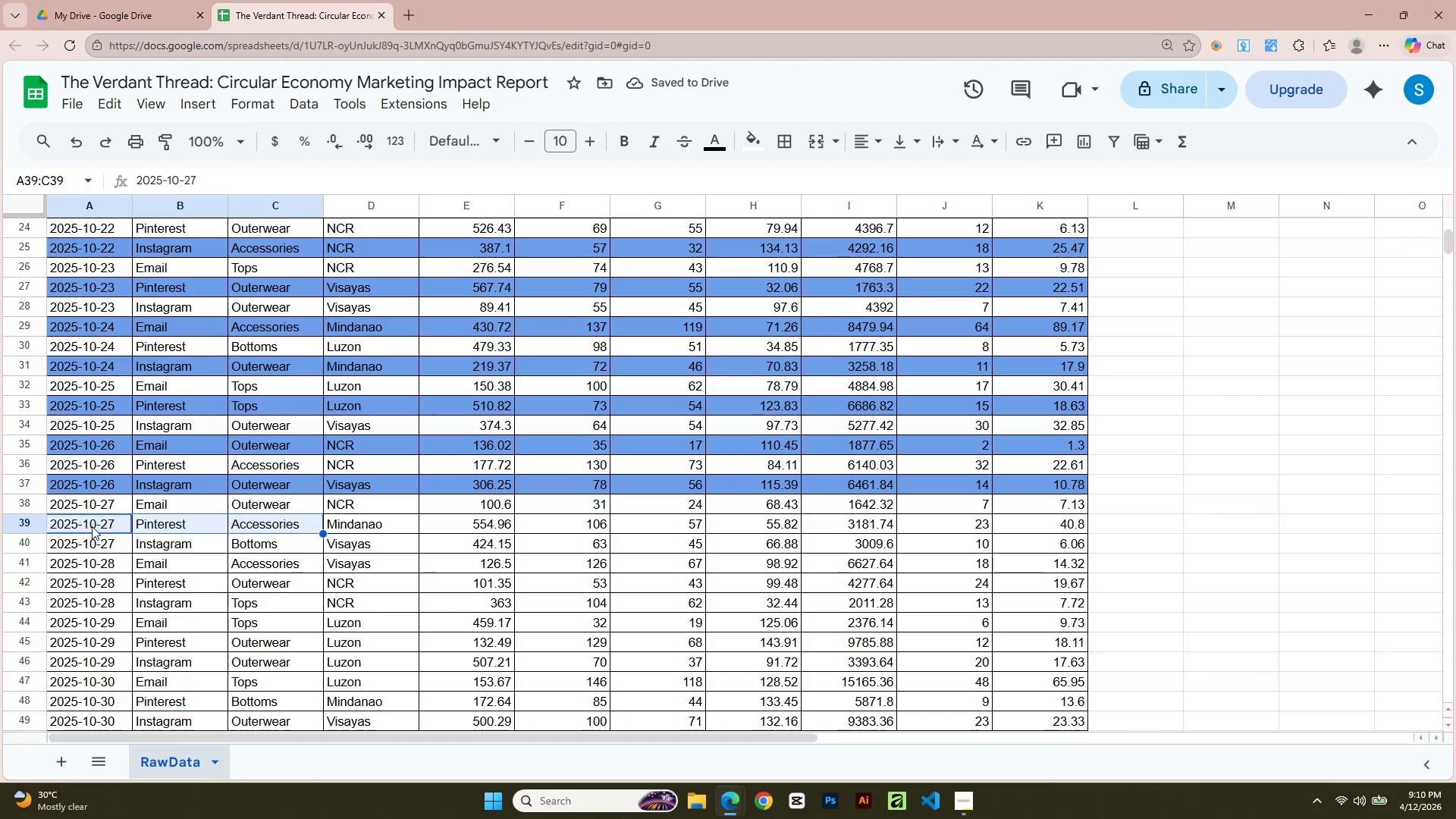 
key(Shift+ArrowRight)
 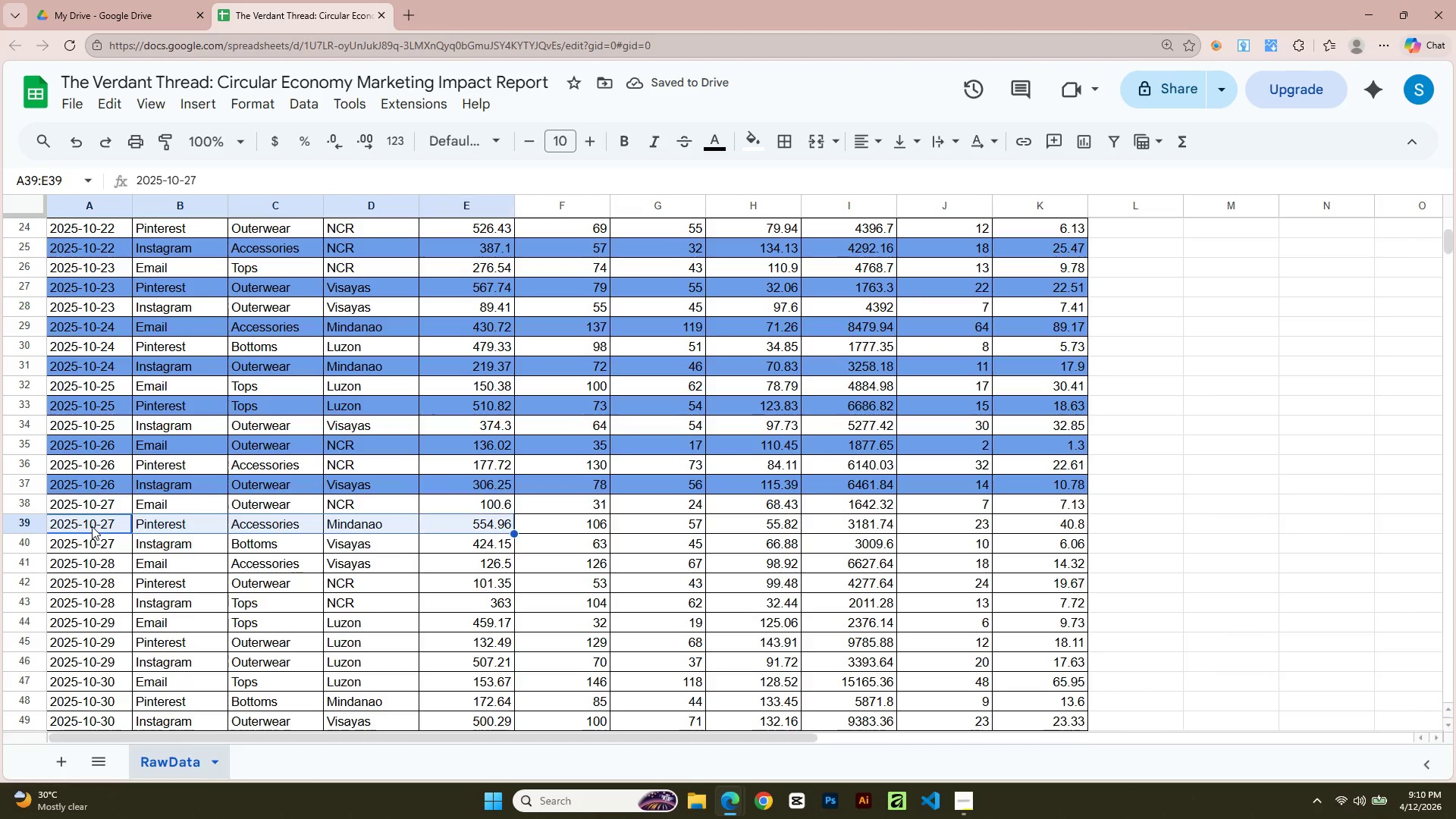 
key(Shift+ArrowRight)
 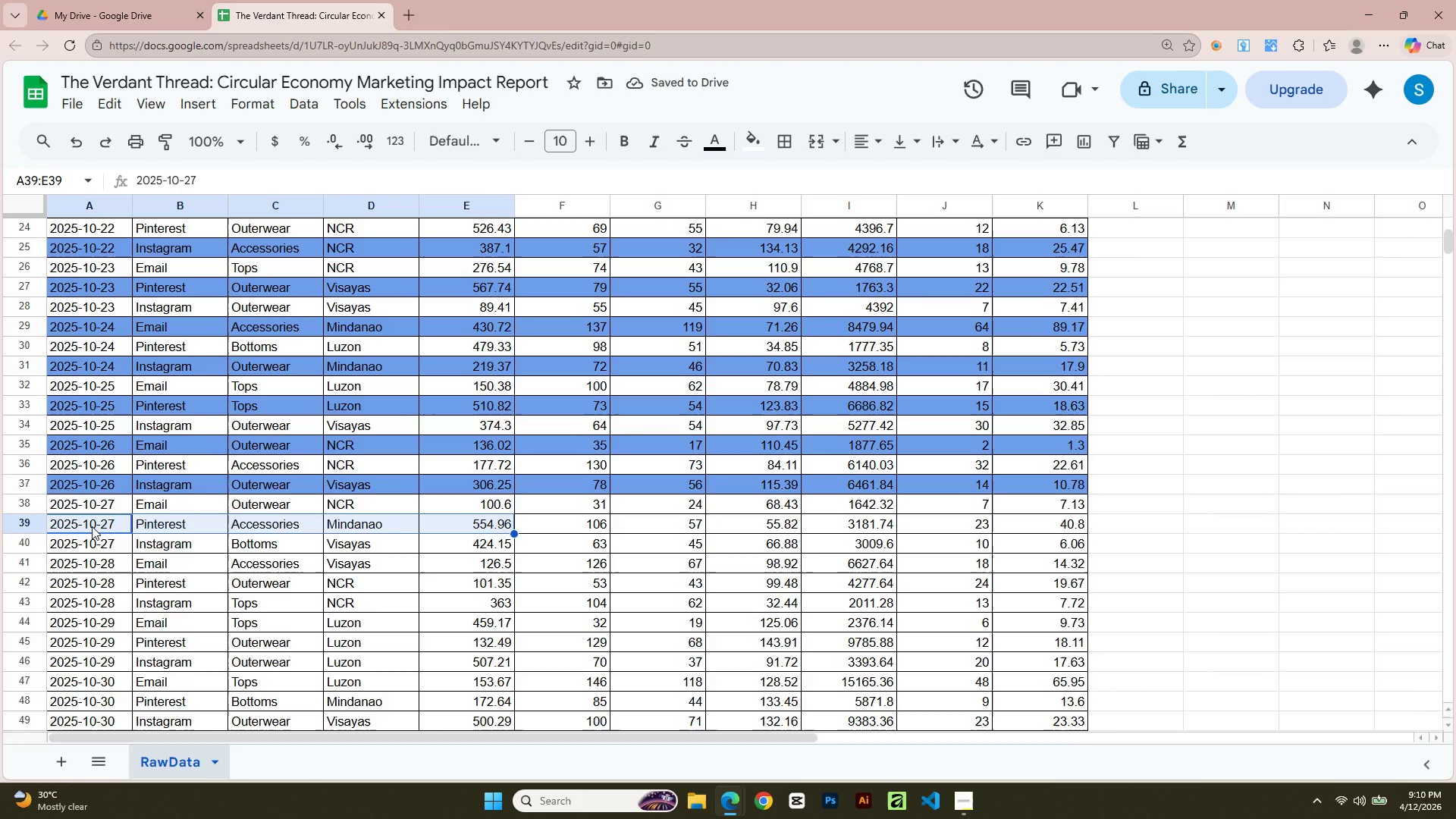 
key(Shift+ArrowRight)
 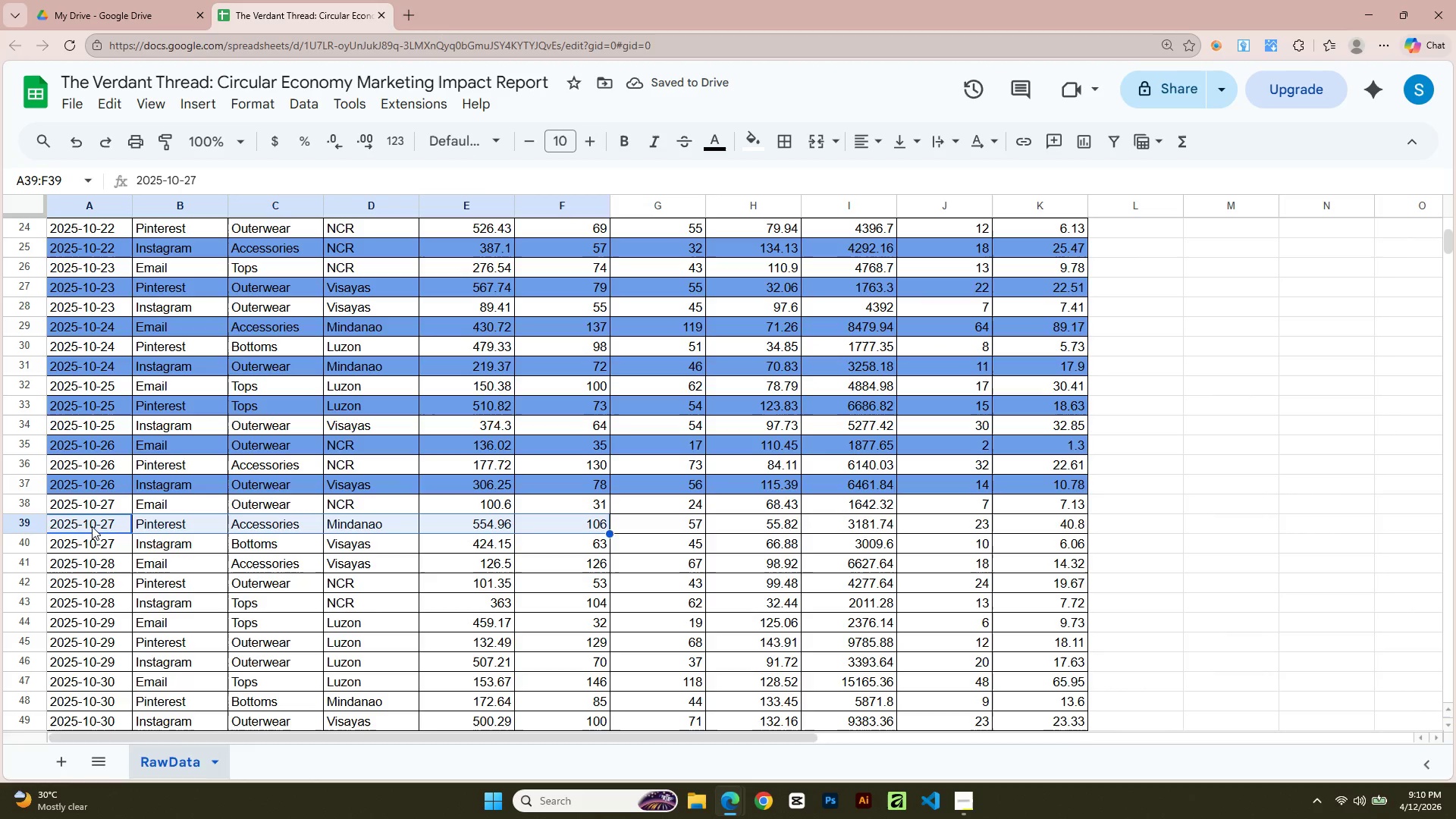 
key(Shift+ArrowRight)
 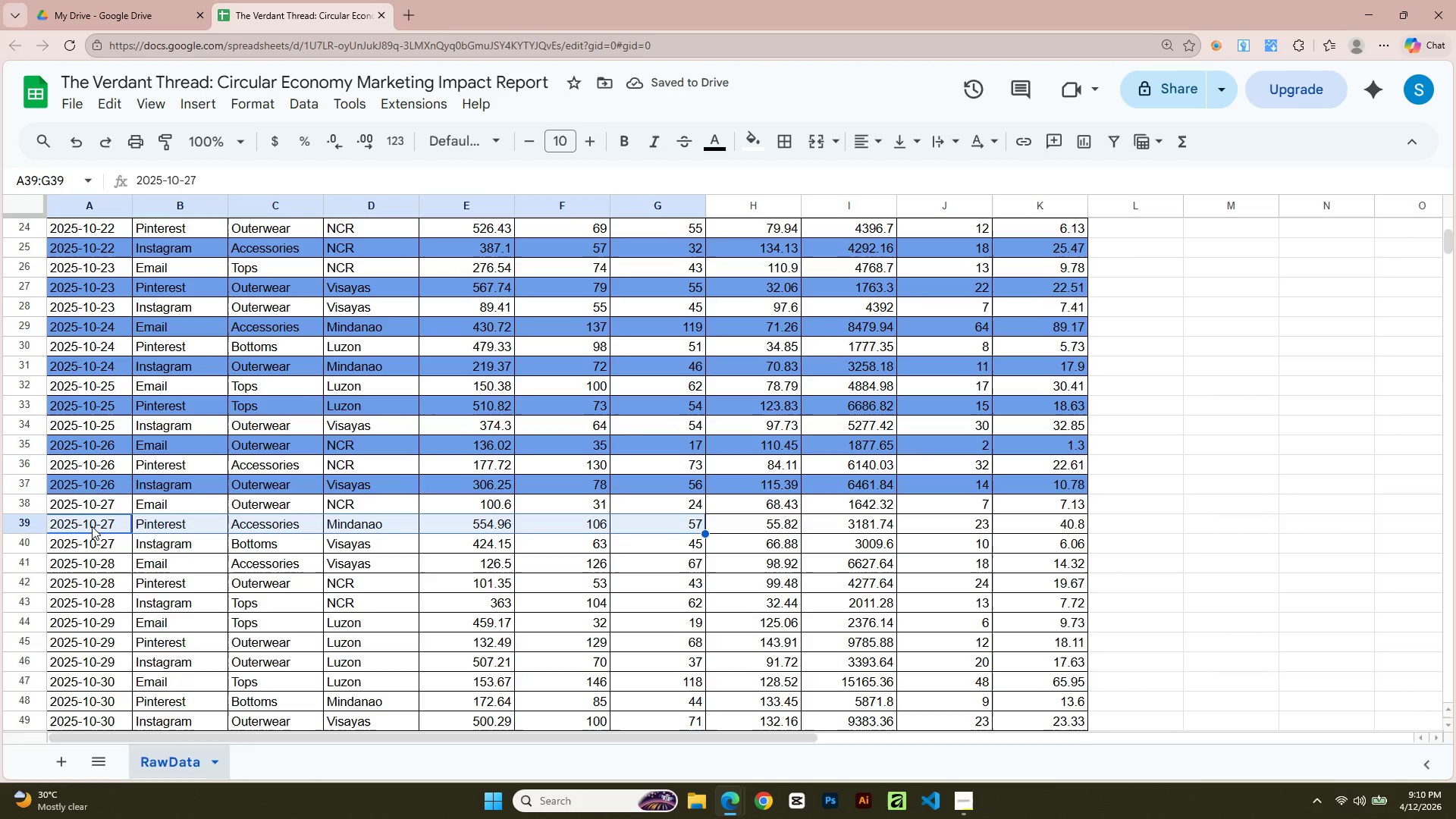 
key(Shift+ArrowRight)
 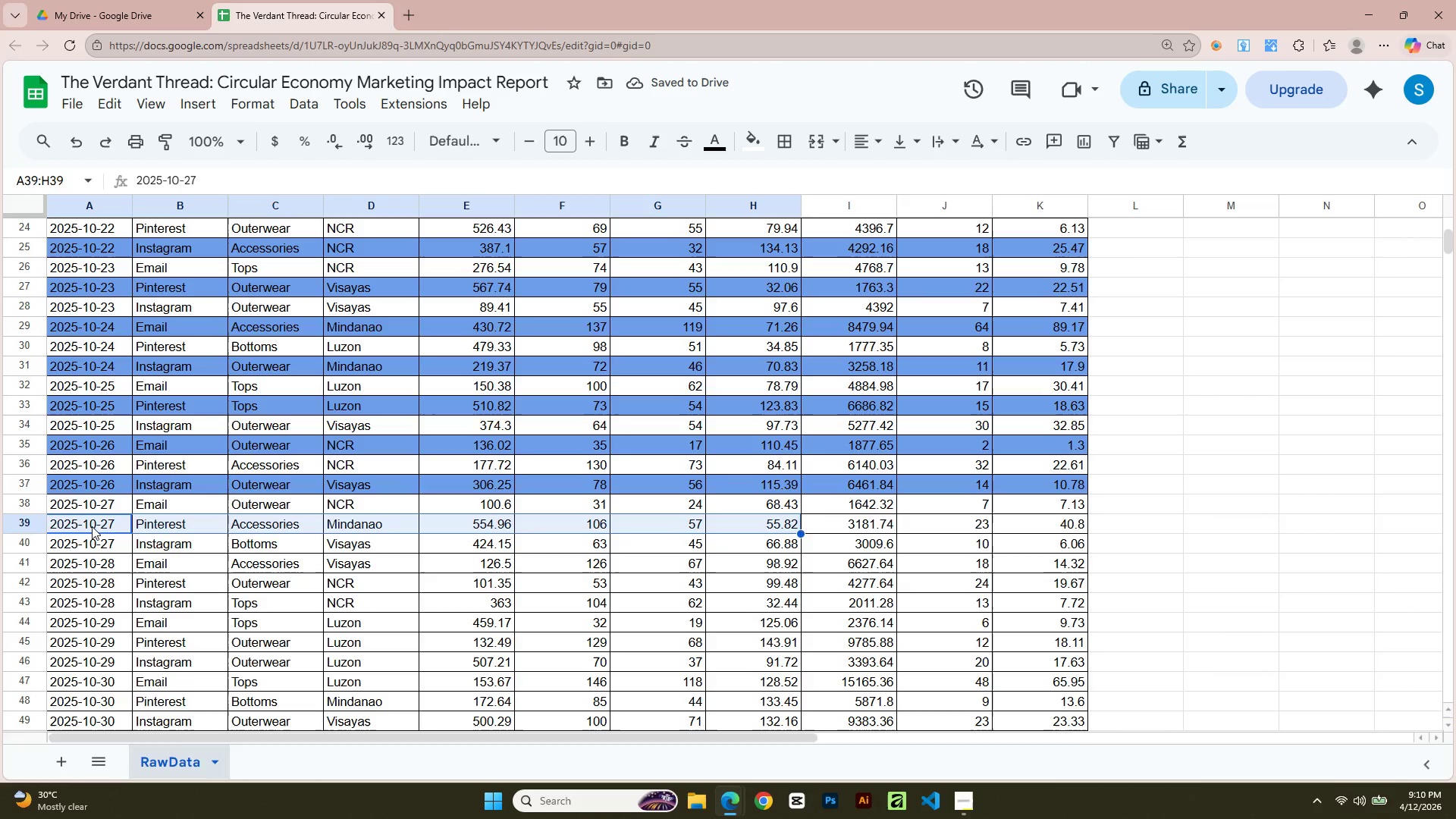 
key(Shift+ArrowRight)
 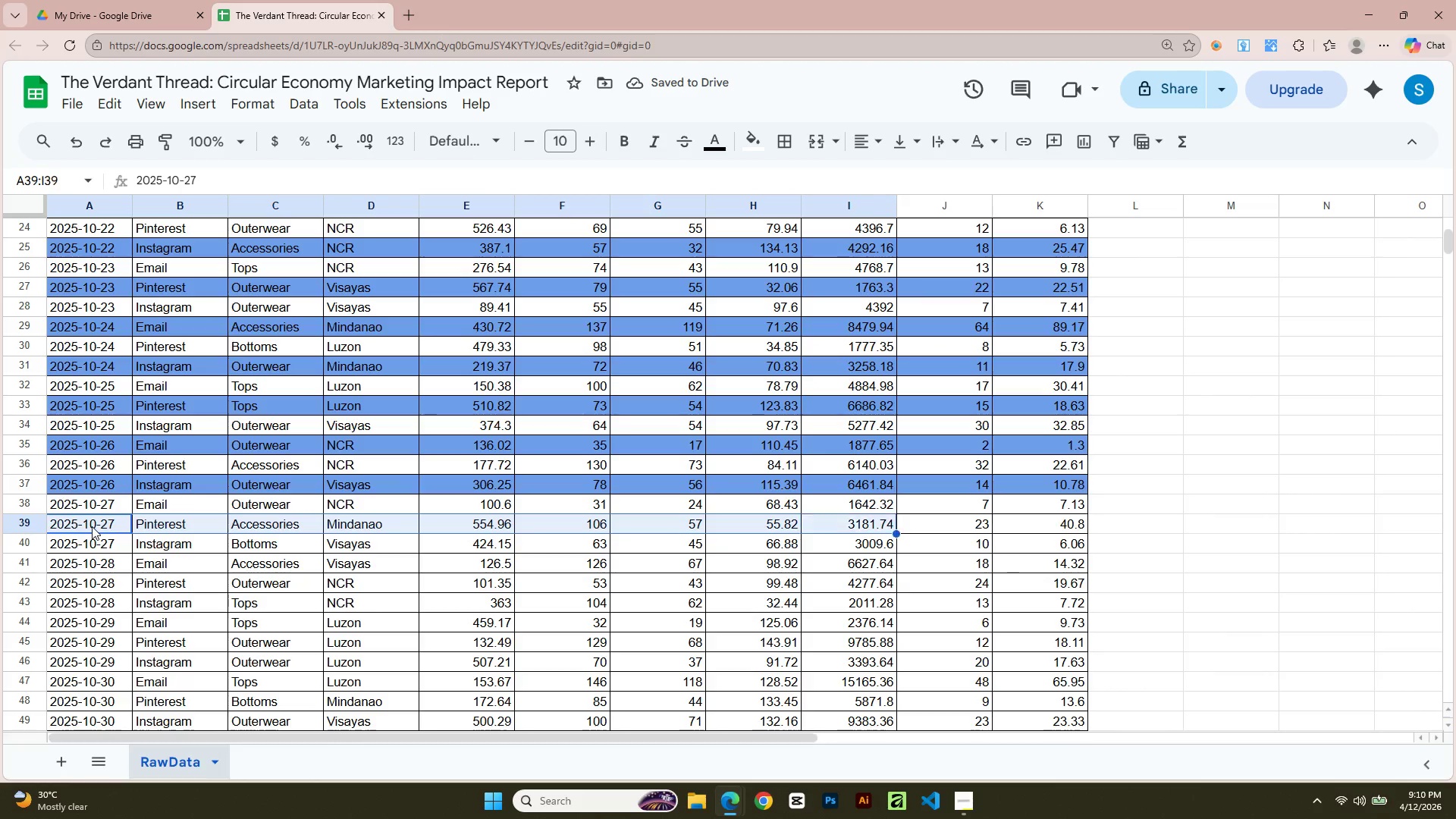 
key(Shift+ArrowRight)
 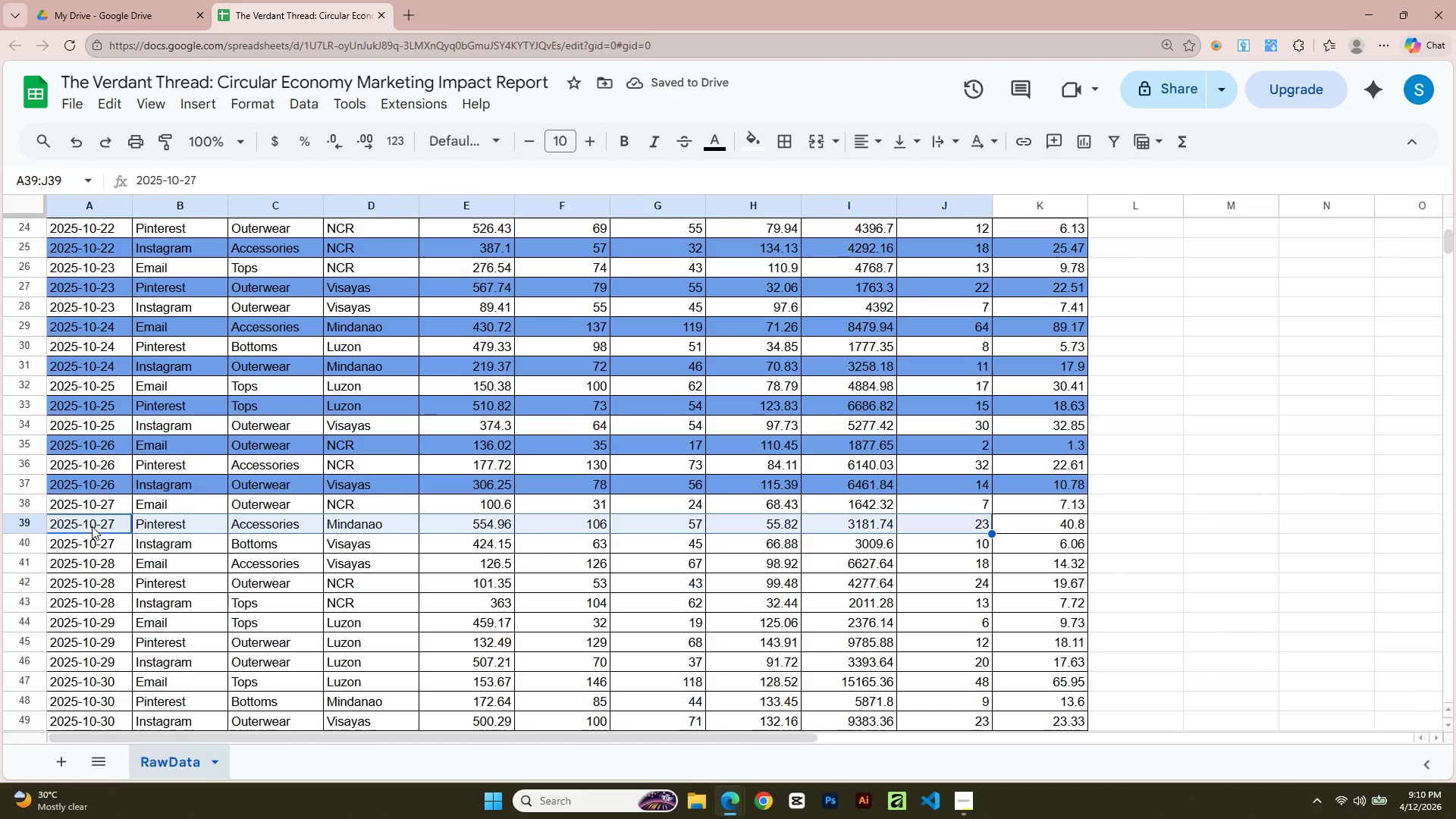 
key(Shift+ArrowRight)
 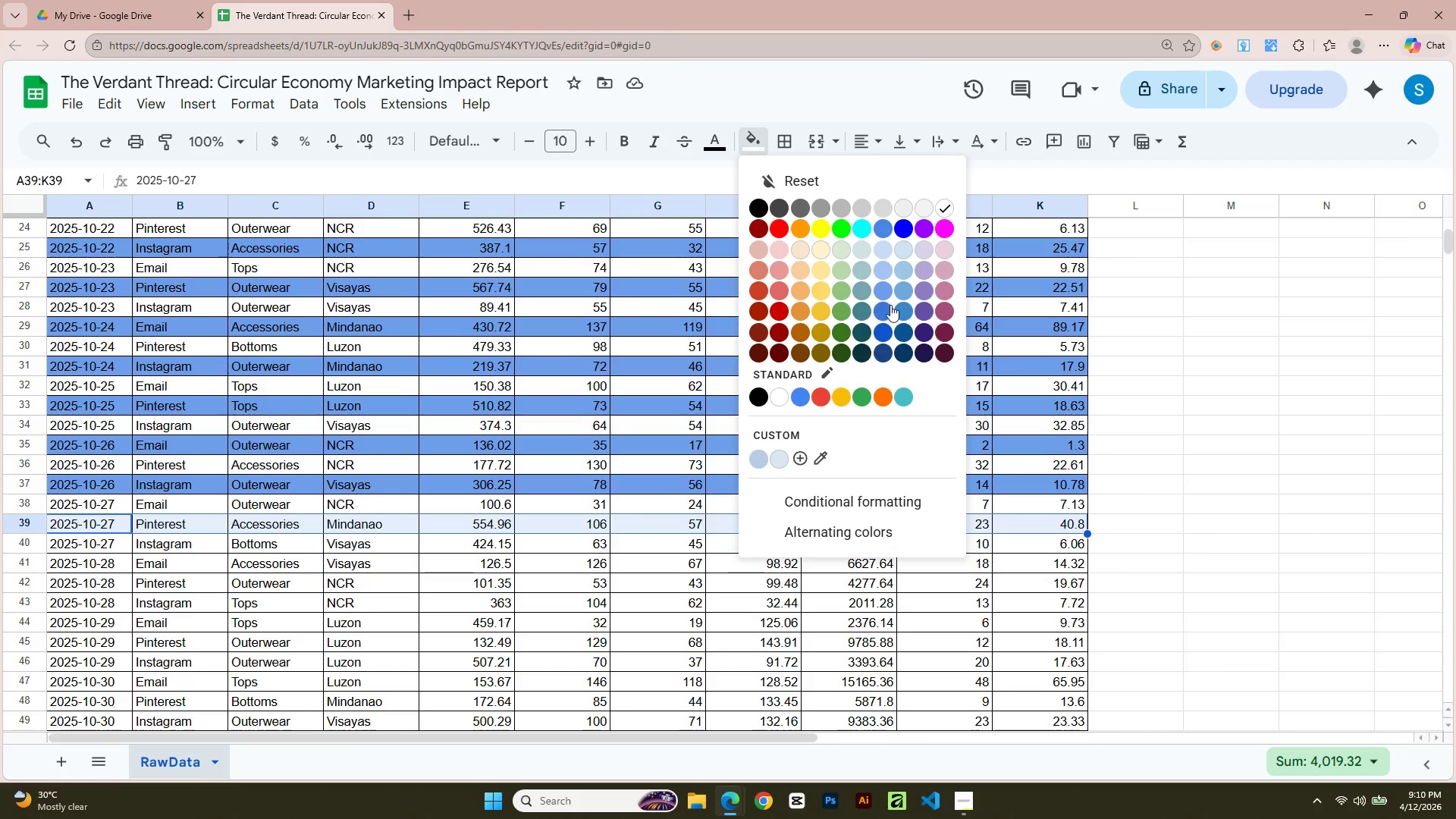 
left_click([883, 291])
 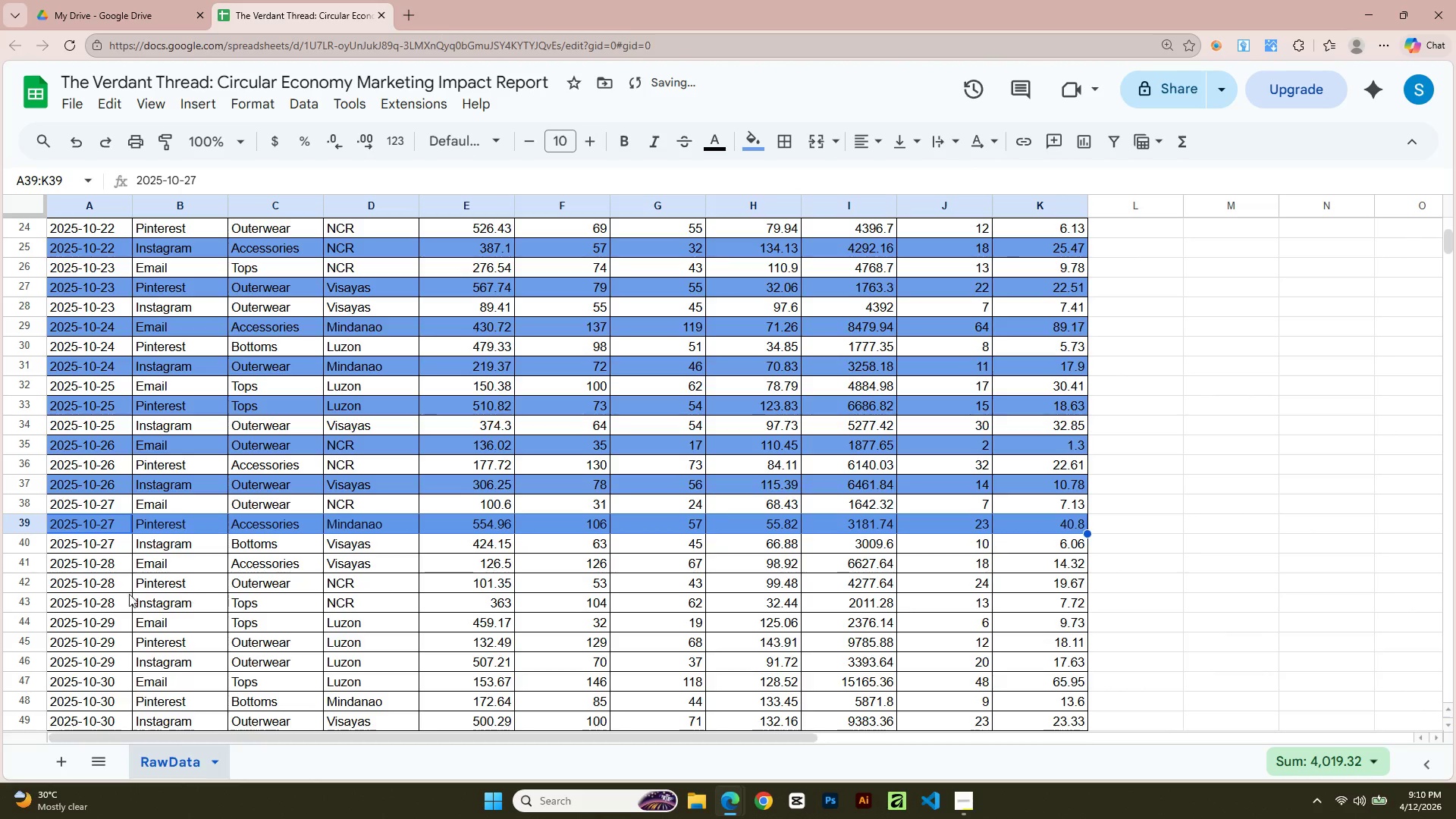 
left_click([92, 566])
 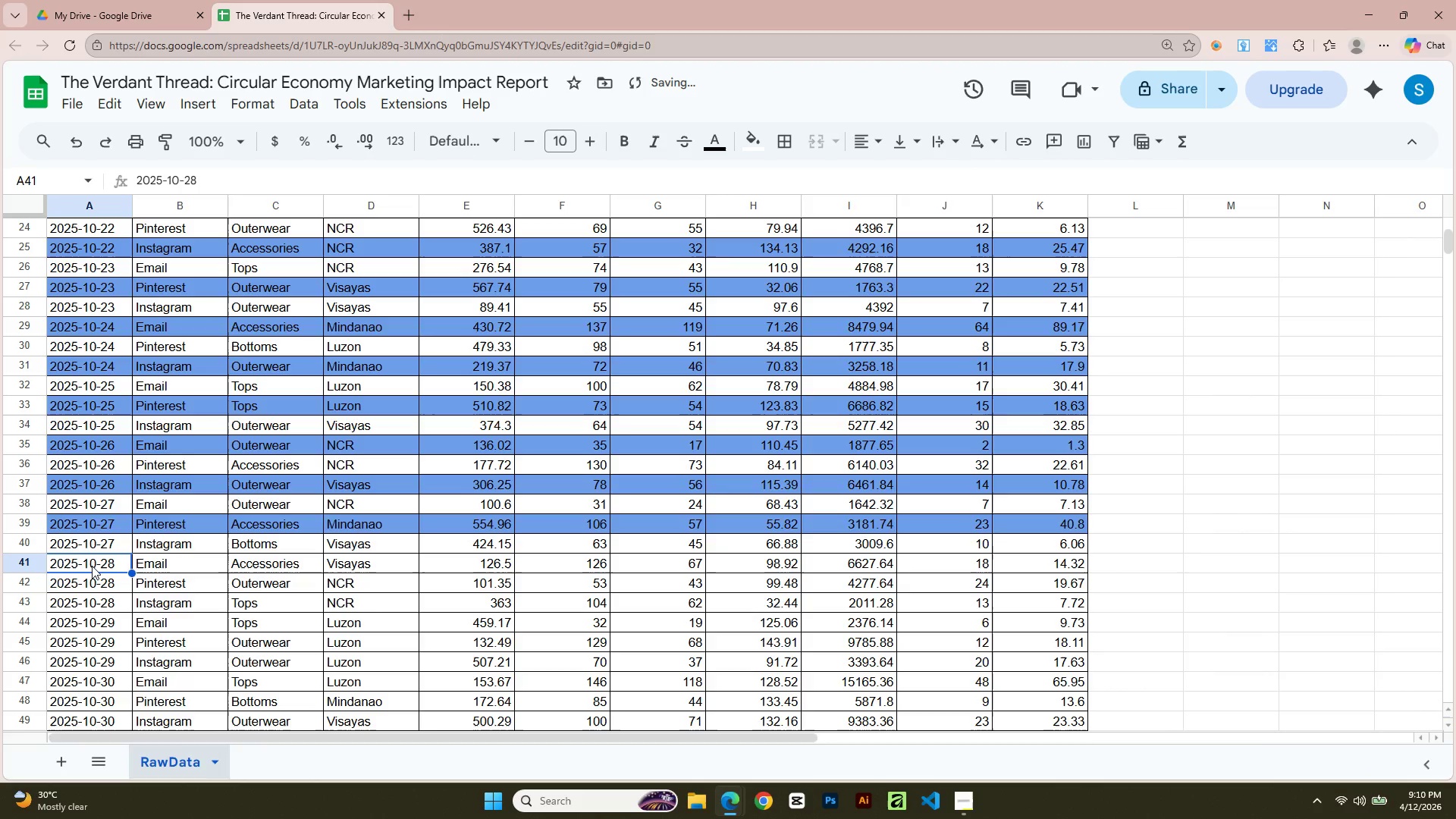 
key(Shift+ArrowRight)
 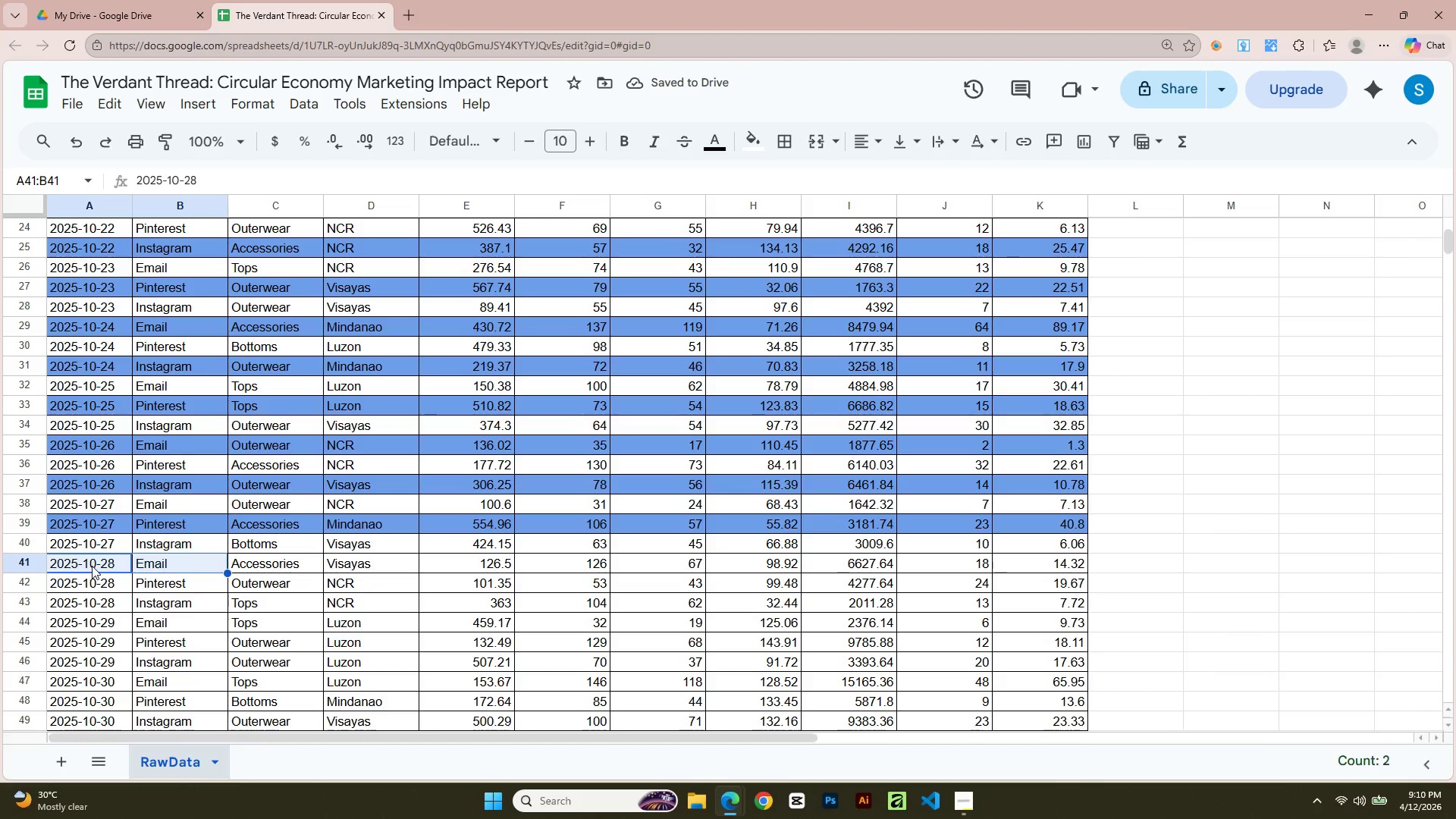 
key(Shift+ArrowRight)
 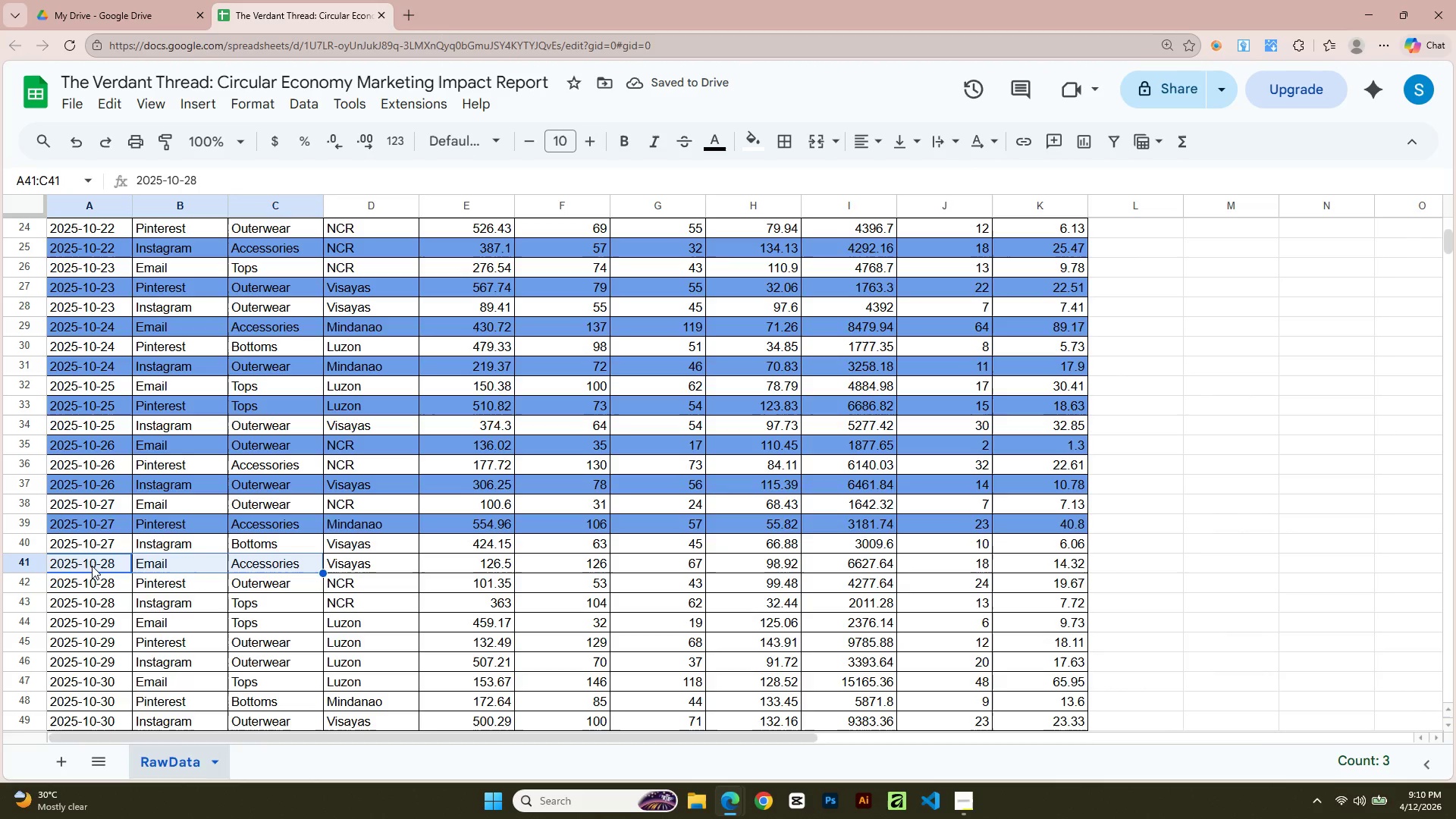 
key(Shift+ArrowRight)
 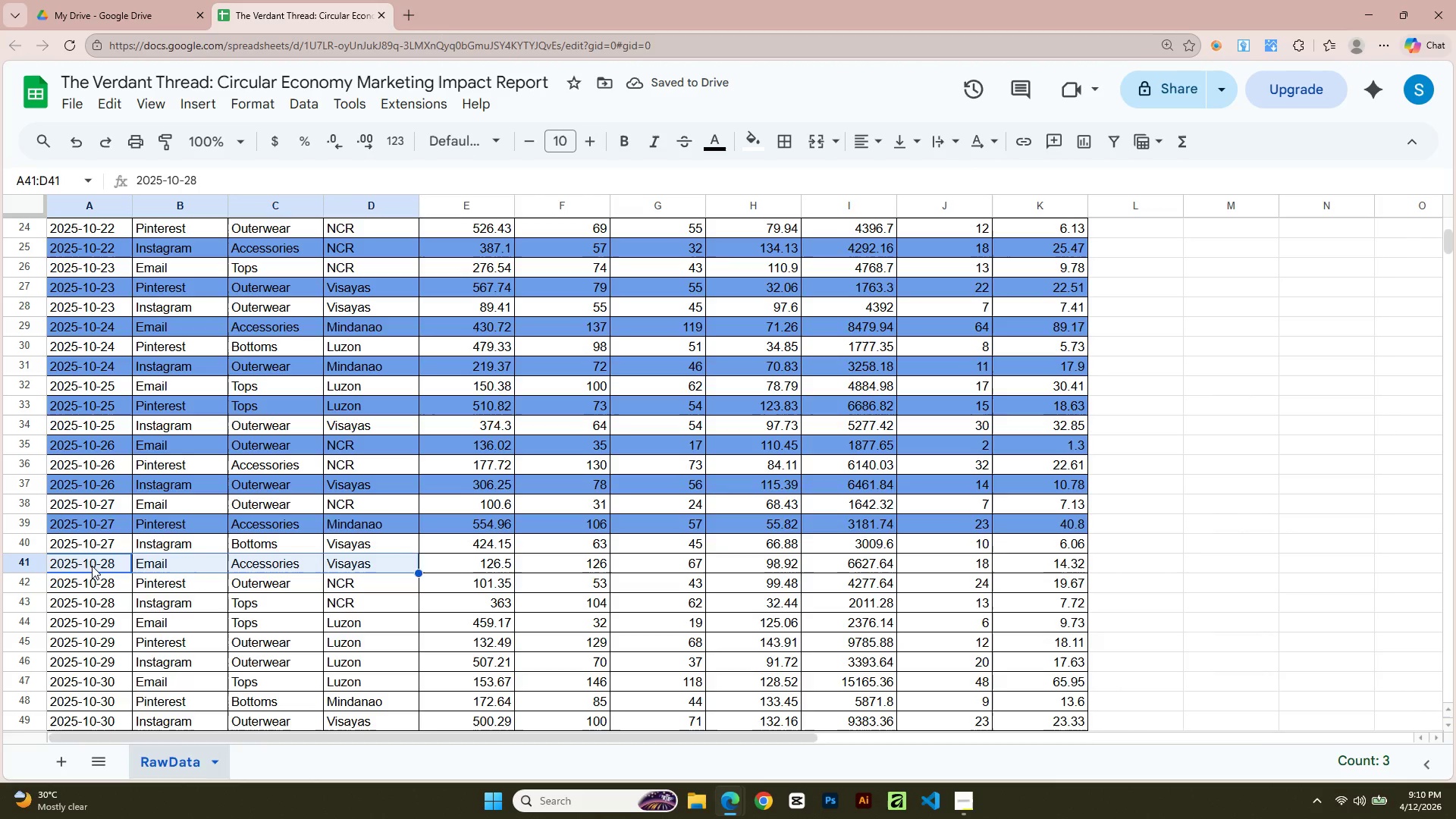 
key(Shift+ArrowRight)
 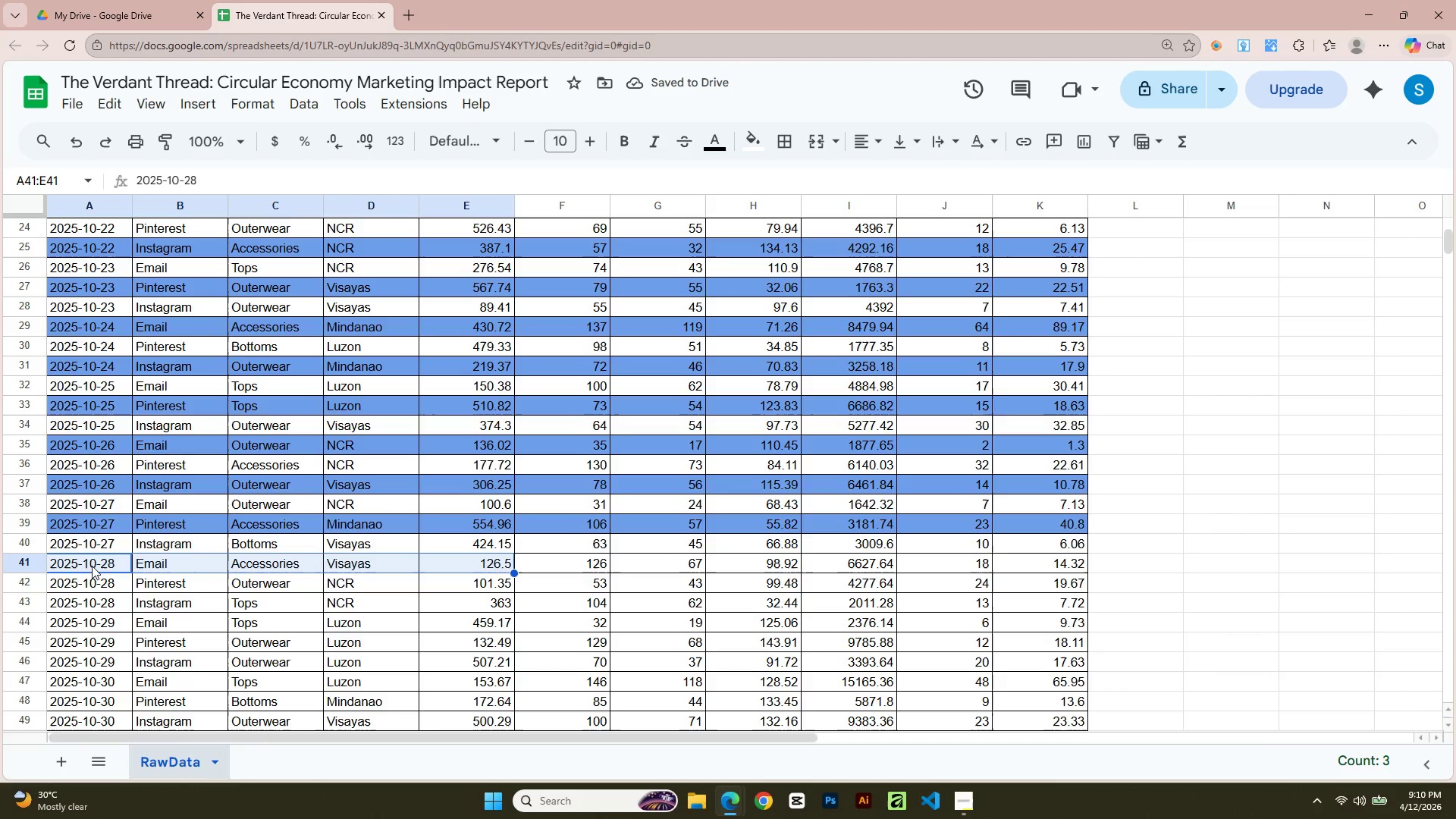 
key(Shift+ArrowRight)
 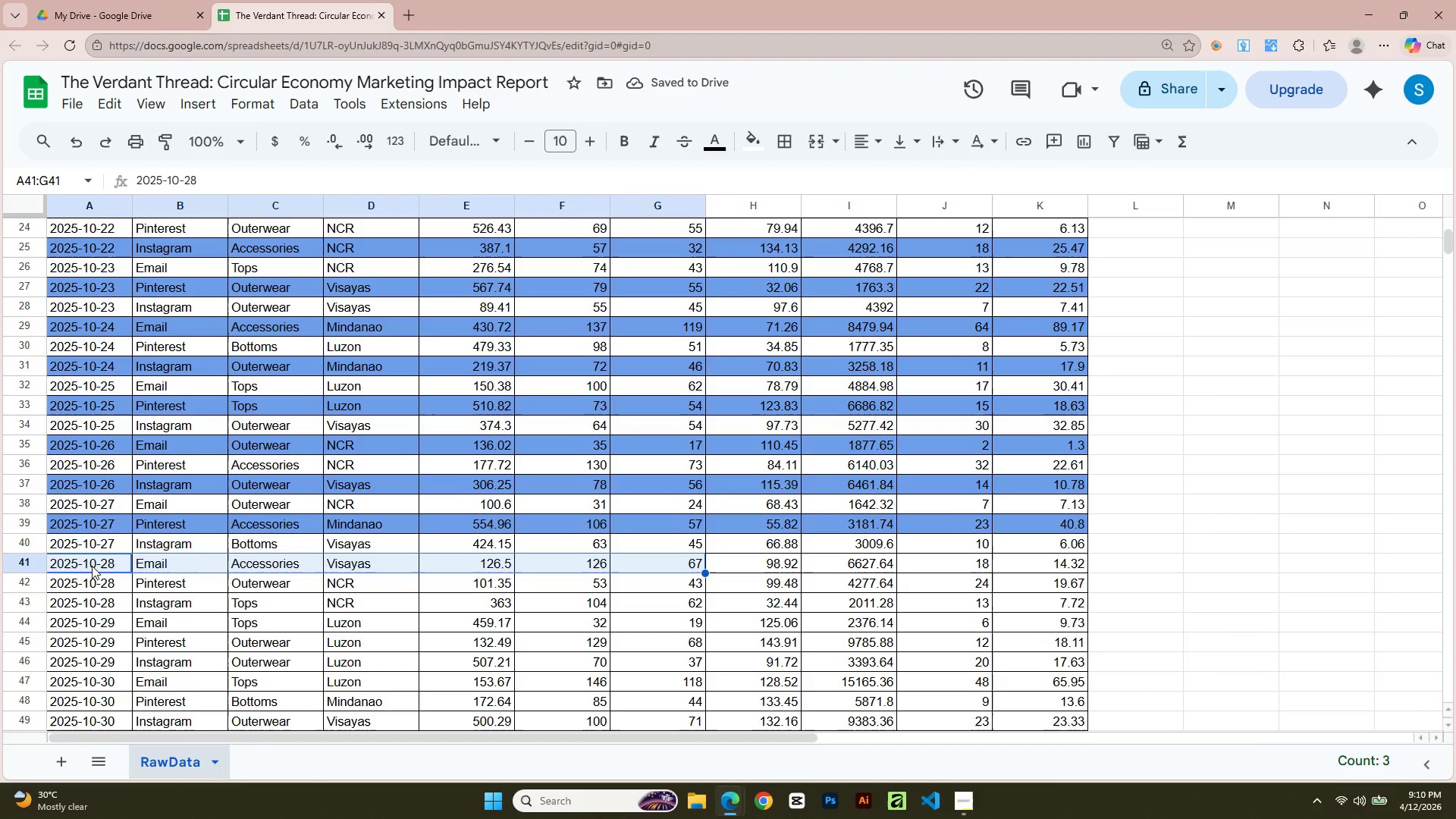 
key(Shift+ArrowRight)
 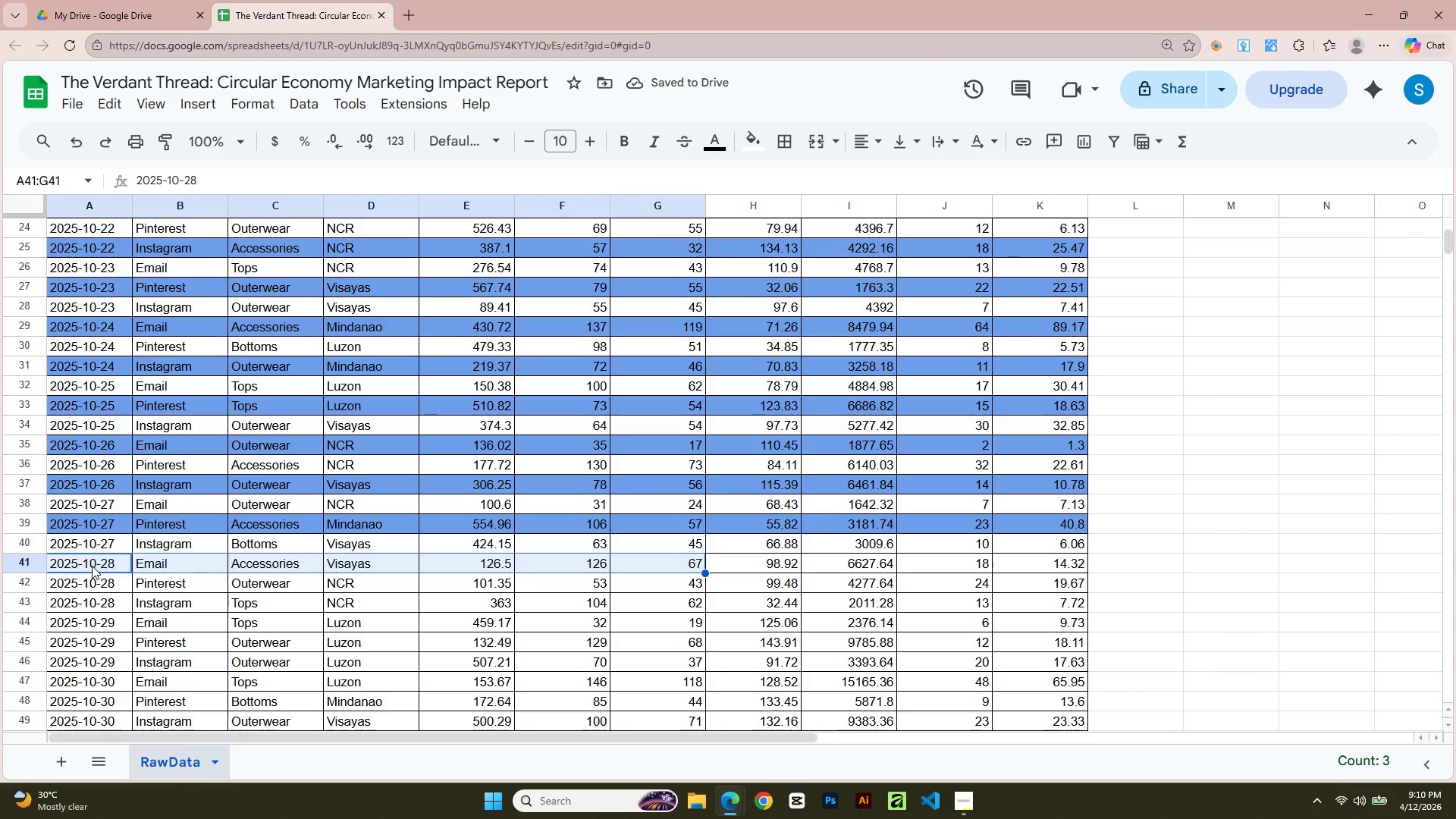 
key(Shift+ArrowRight)
 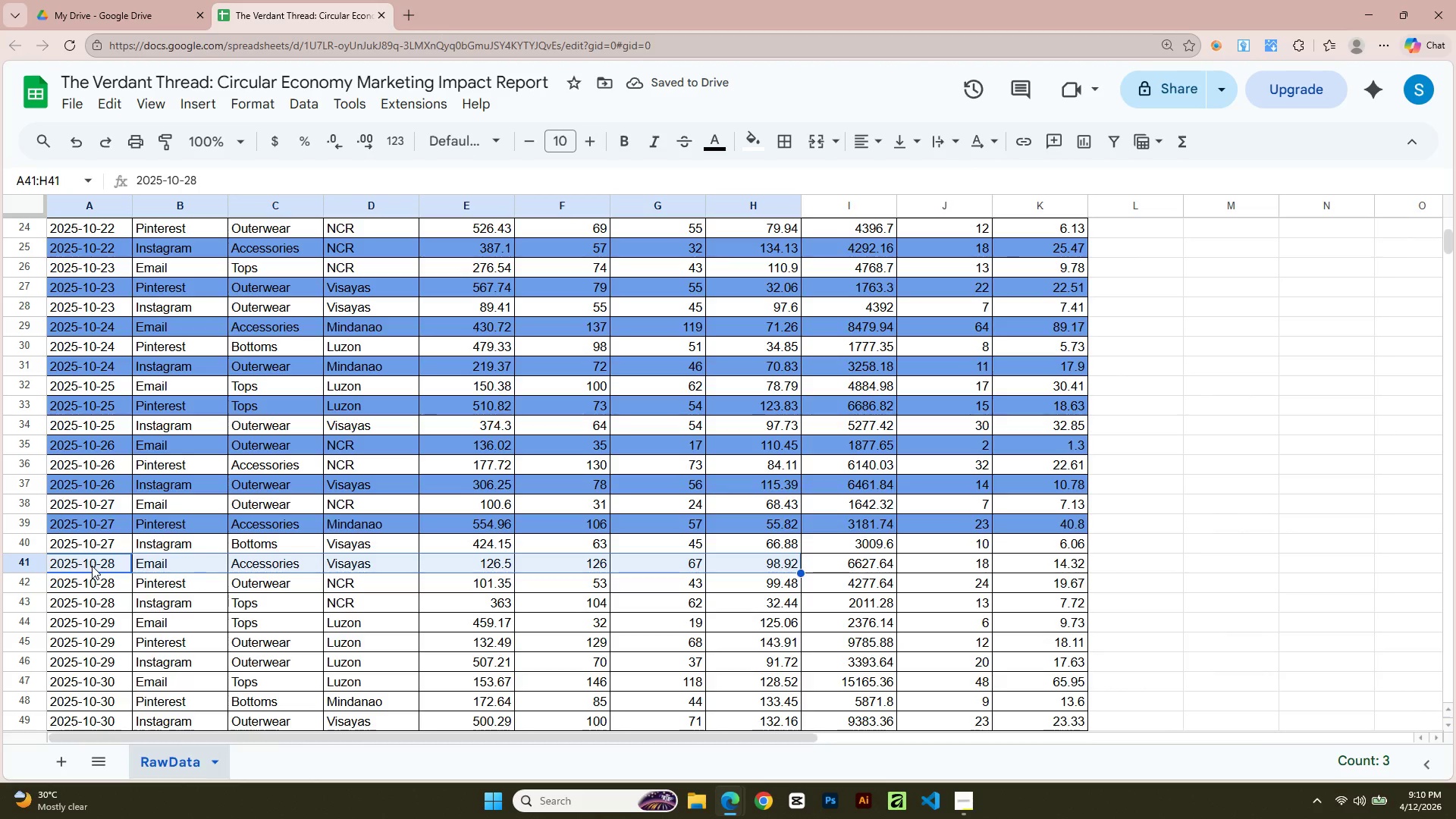 
key(Shift+ArrowRight)
 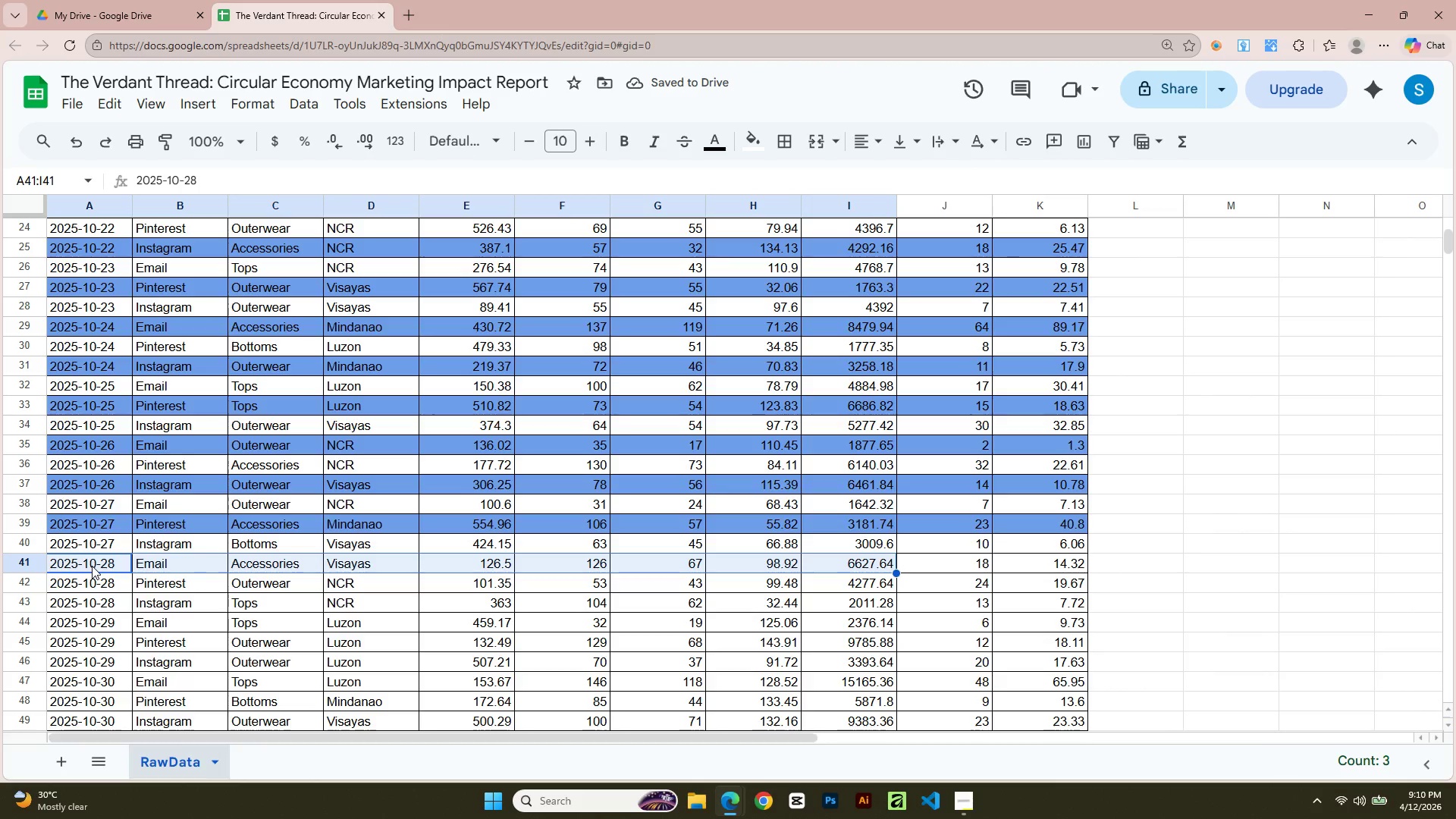 
key(Shift+ArrowRight)
 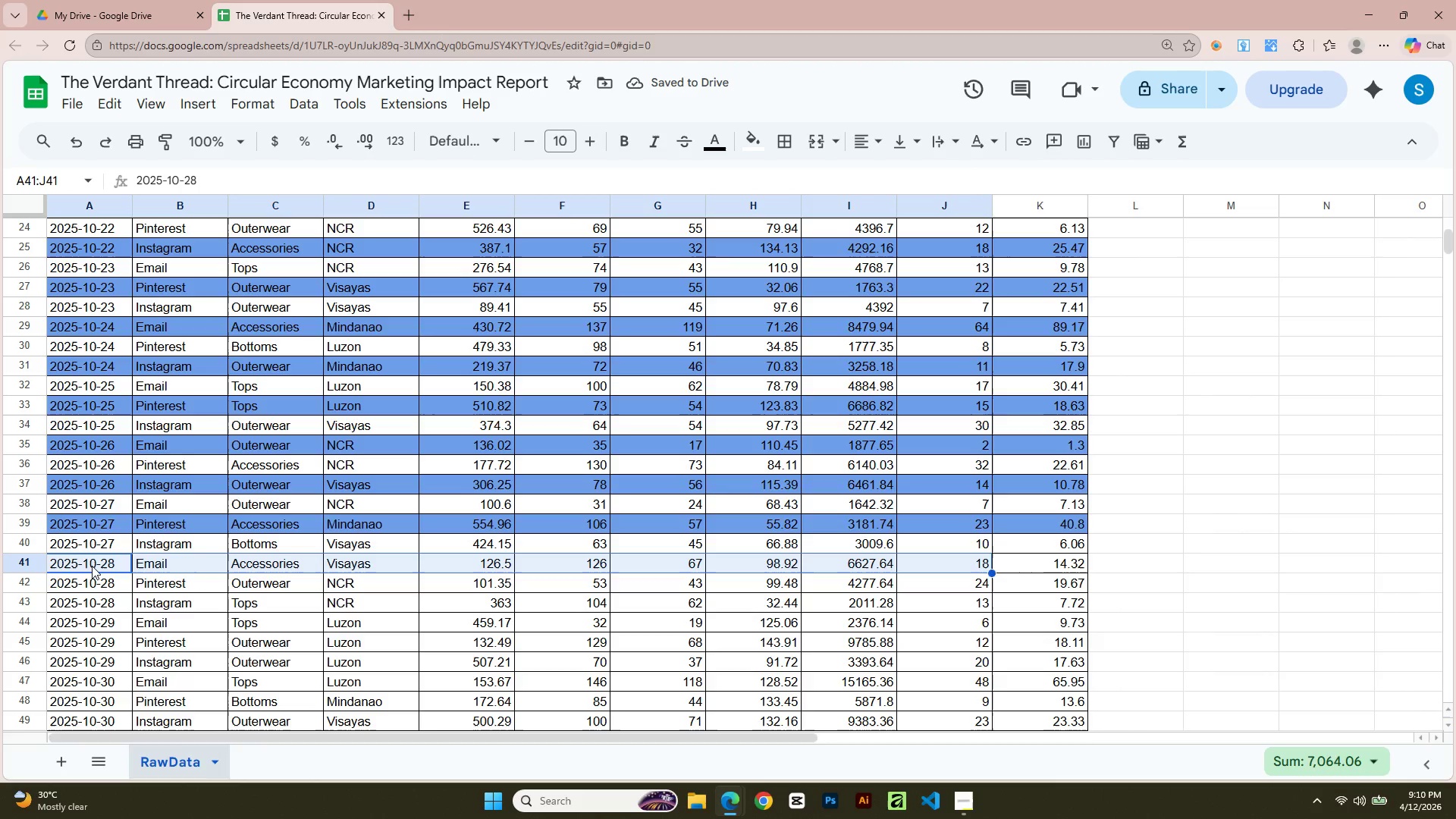 
key(Shift+ArrowRight)
 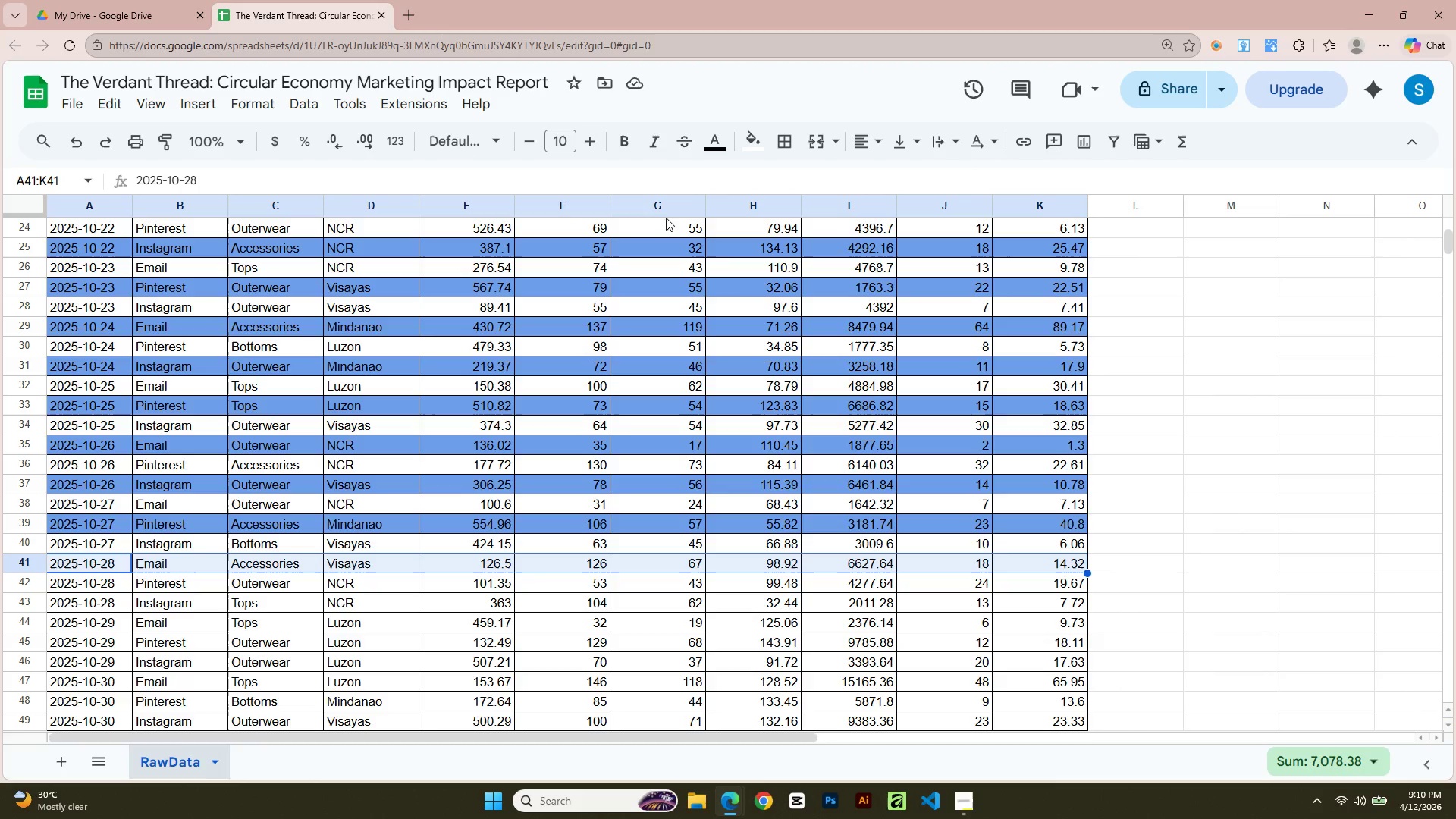 
left_click([764, 136])
 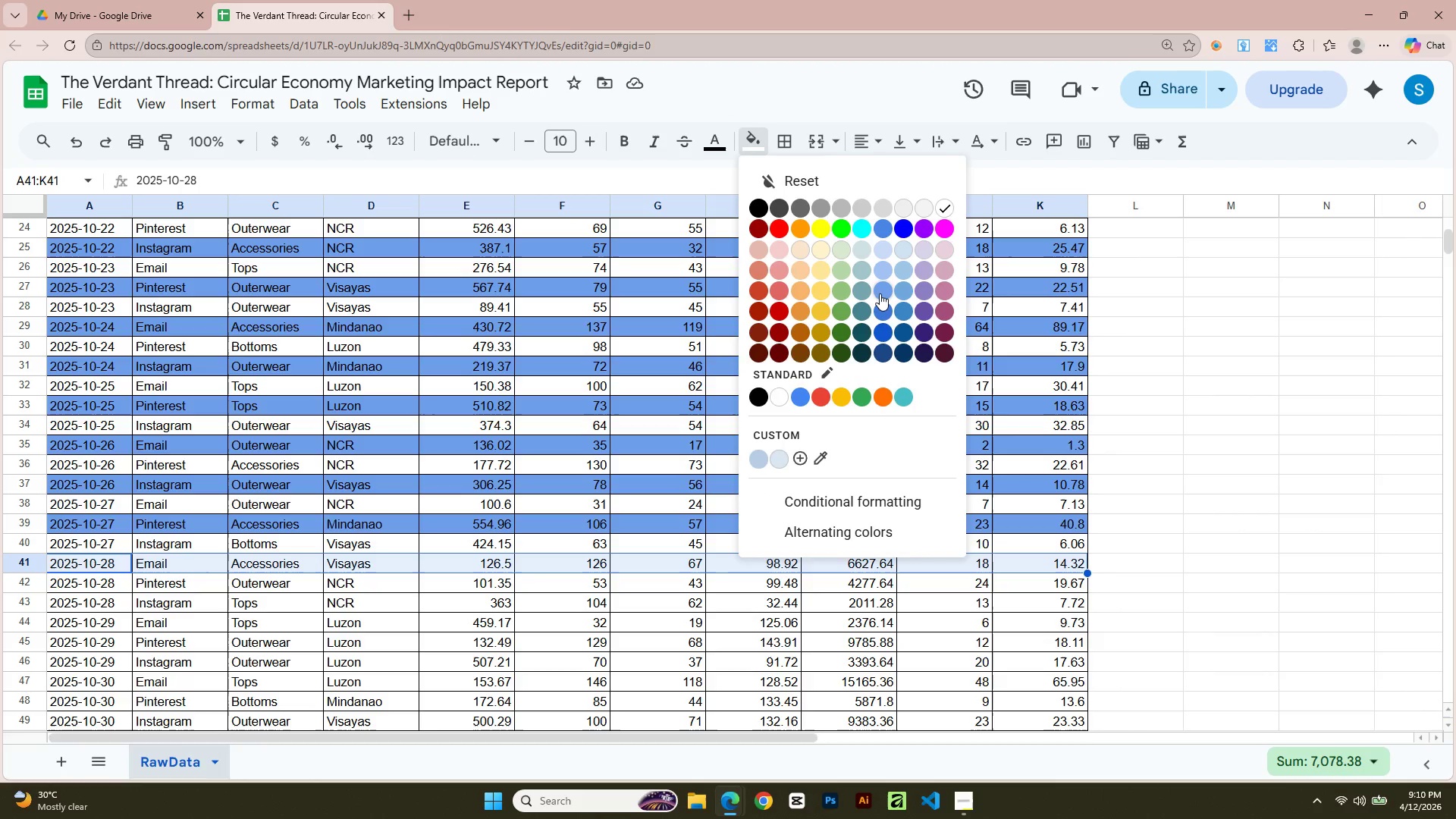 
left_click([880, 293])
 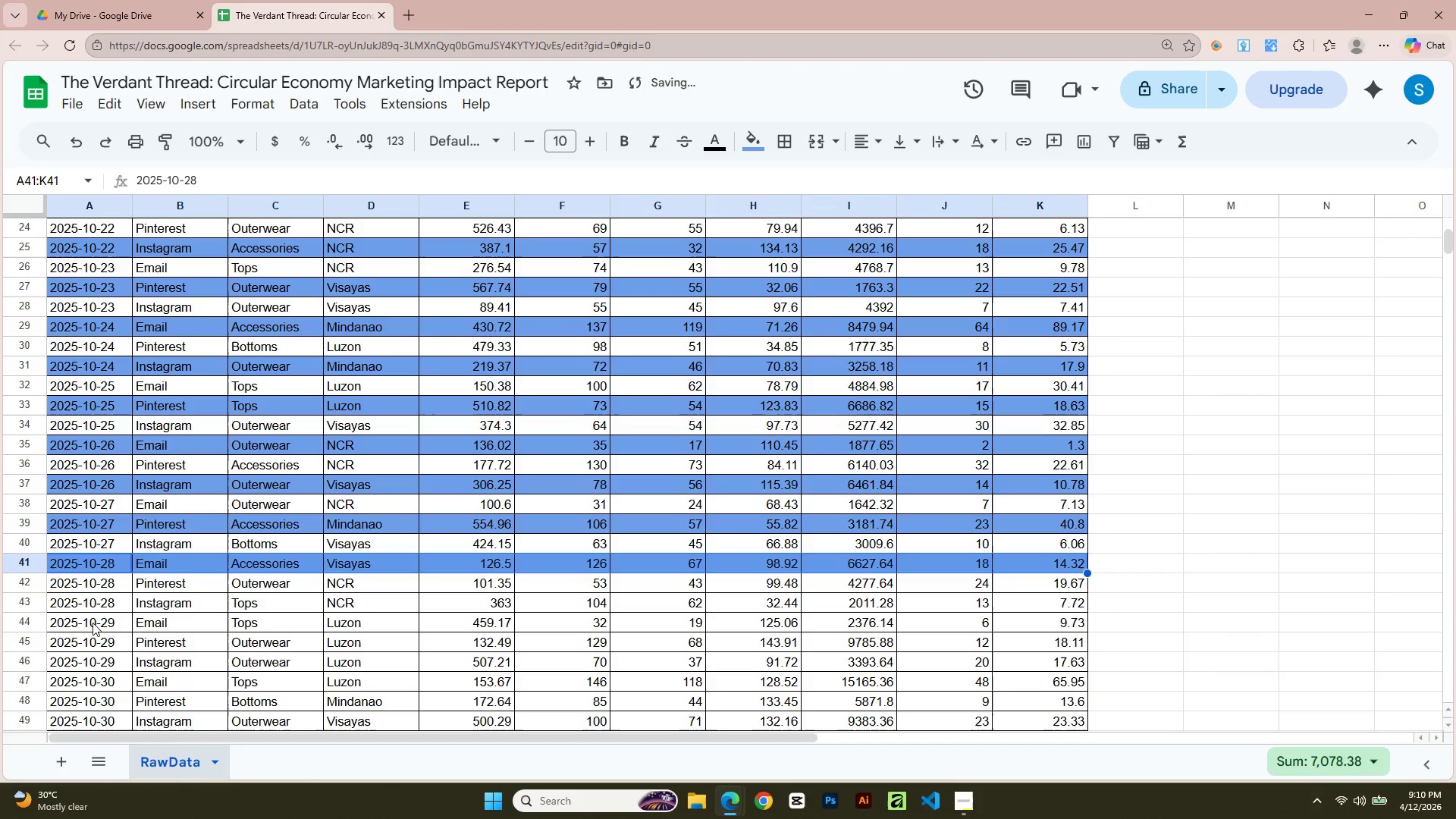 
left_click([87, 607])
 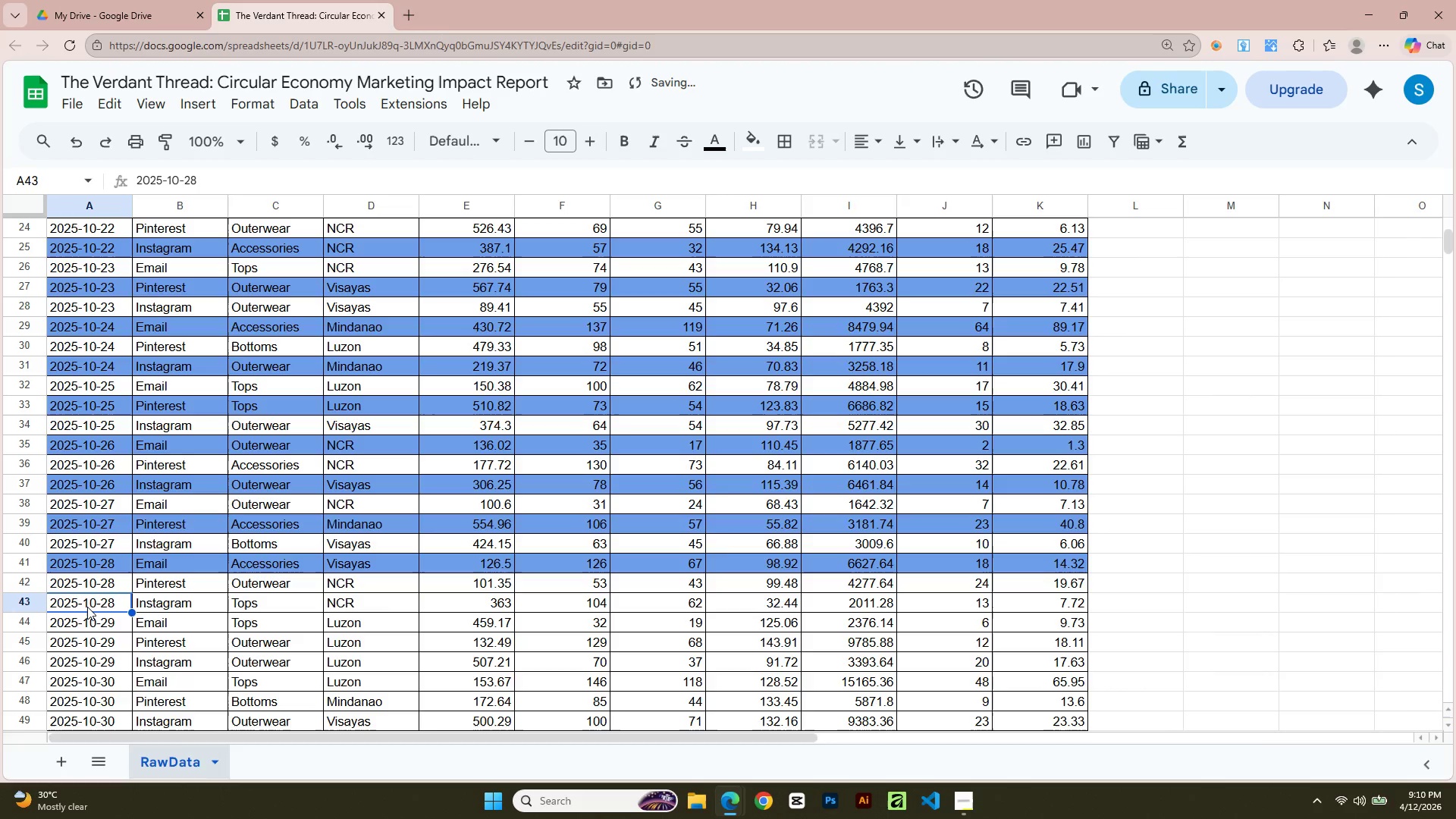 
key(Shift+ArrowRight)
 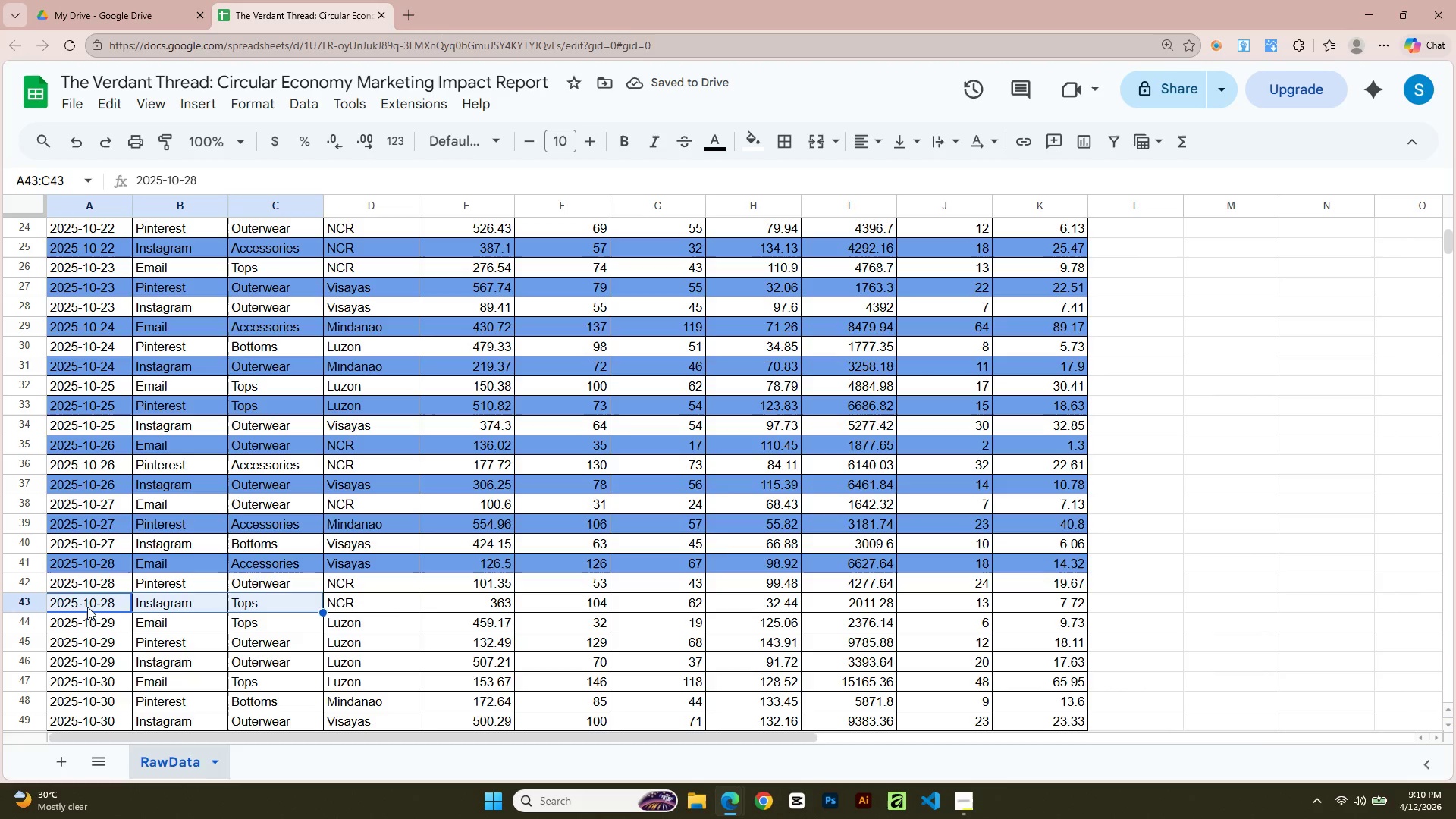 
key(Shift+ArrowRight)
 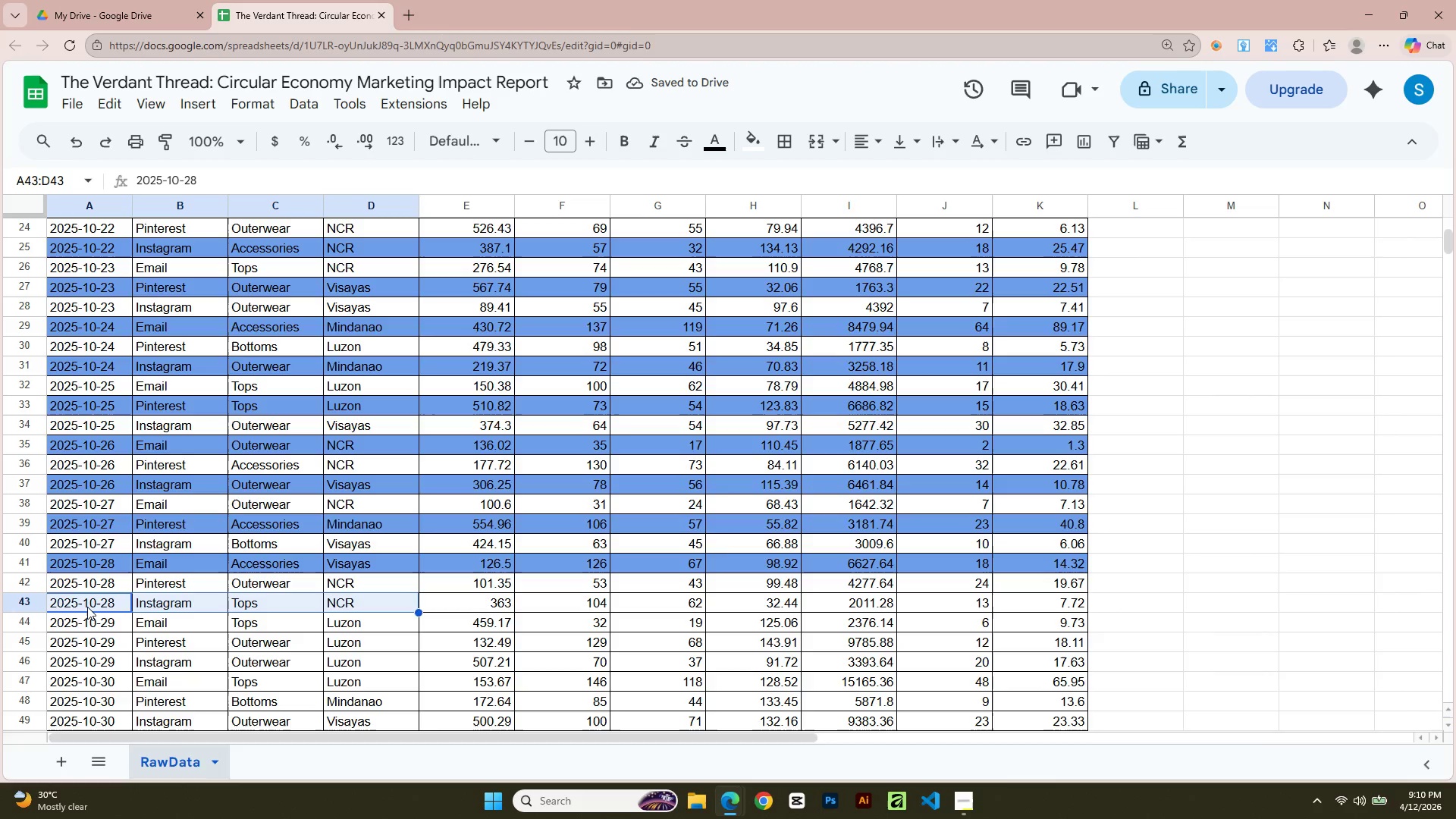 
key(Shift+ArrowRight)
 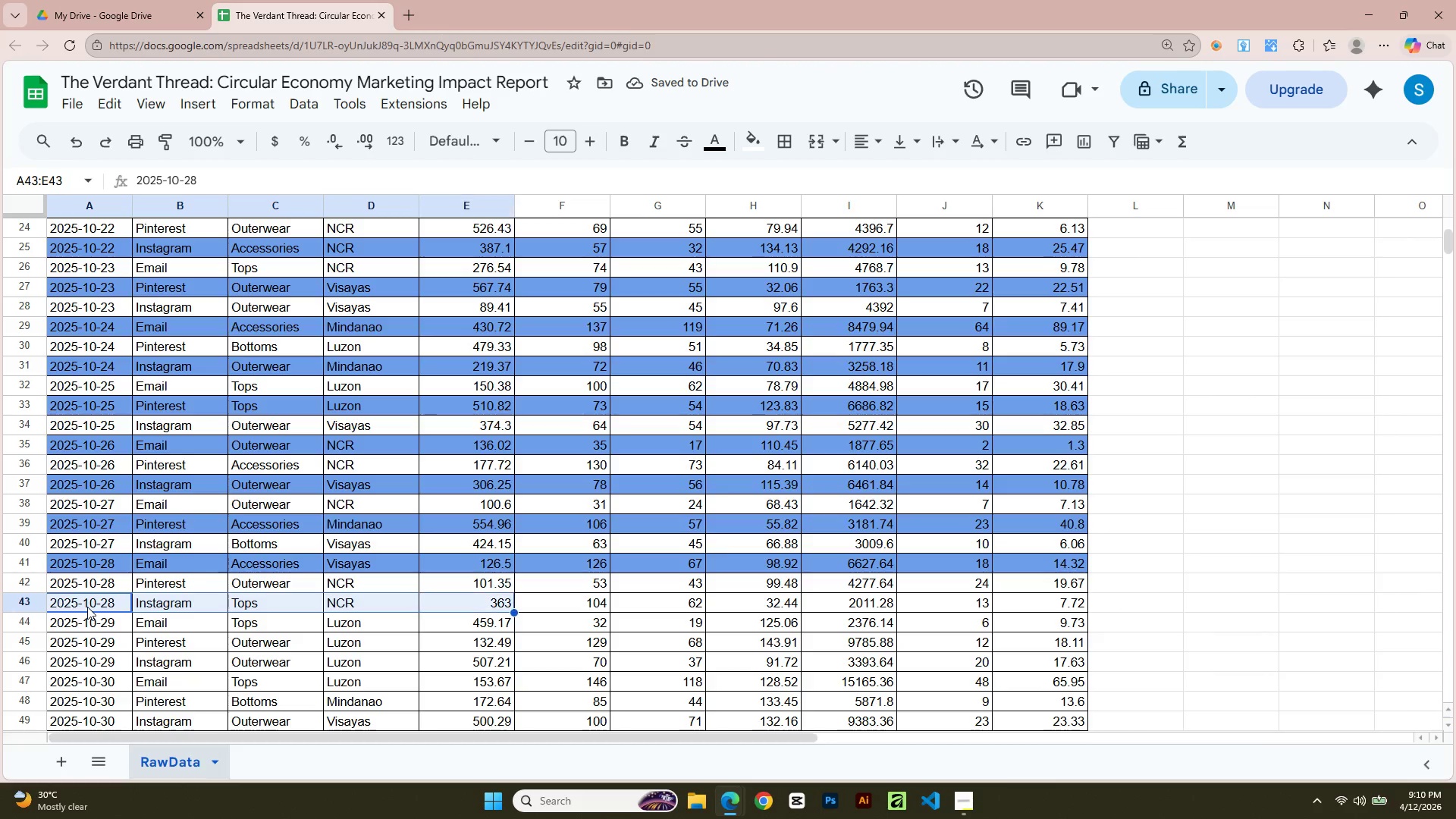 
key(Shift+ArrowRight)
 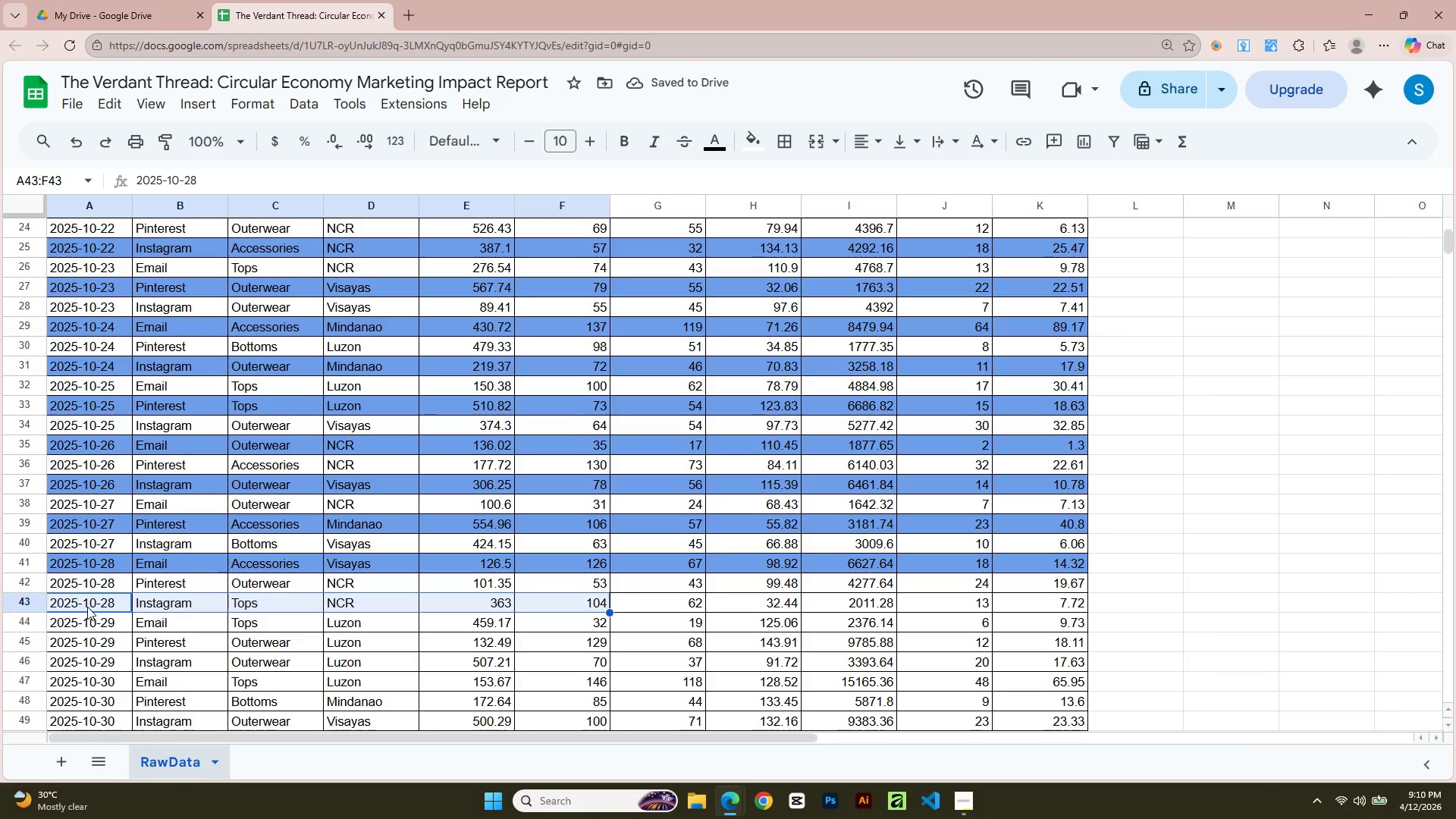 
key(Shift+ArrowRight)
 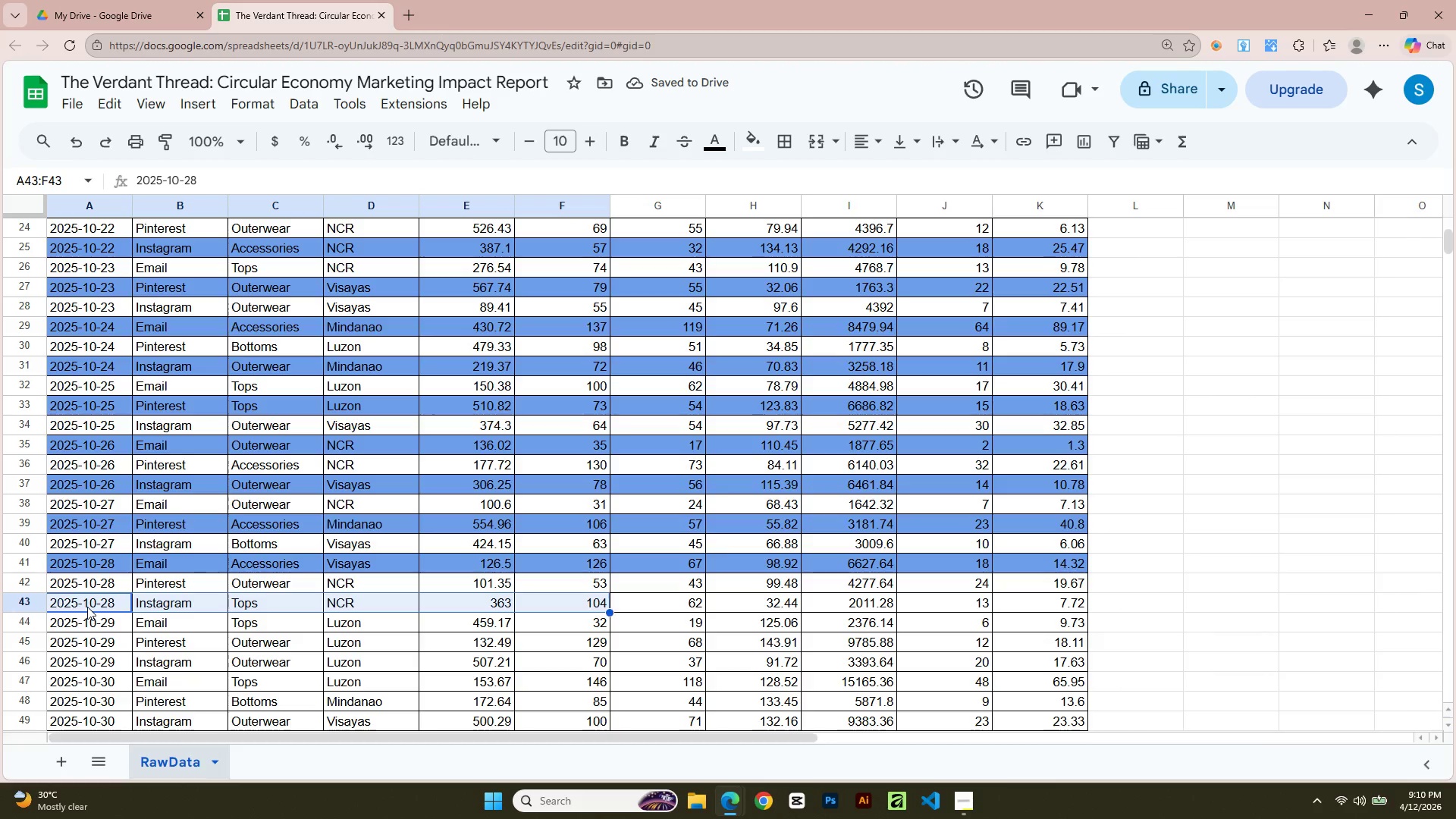 
key(Shift+ArrowRight)
 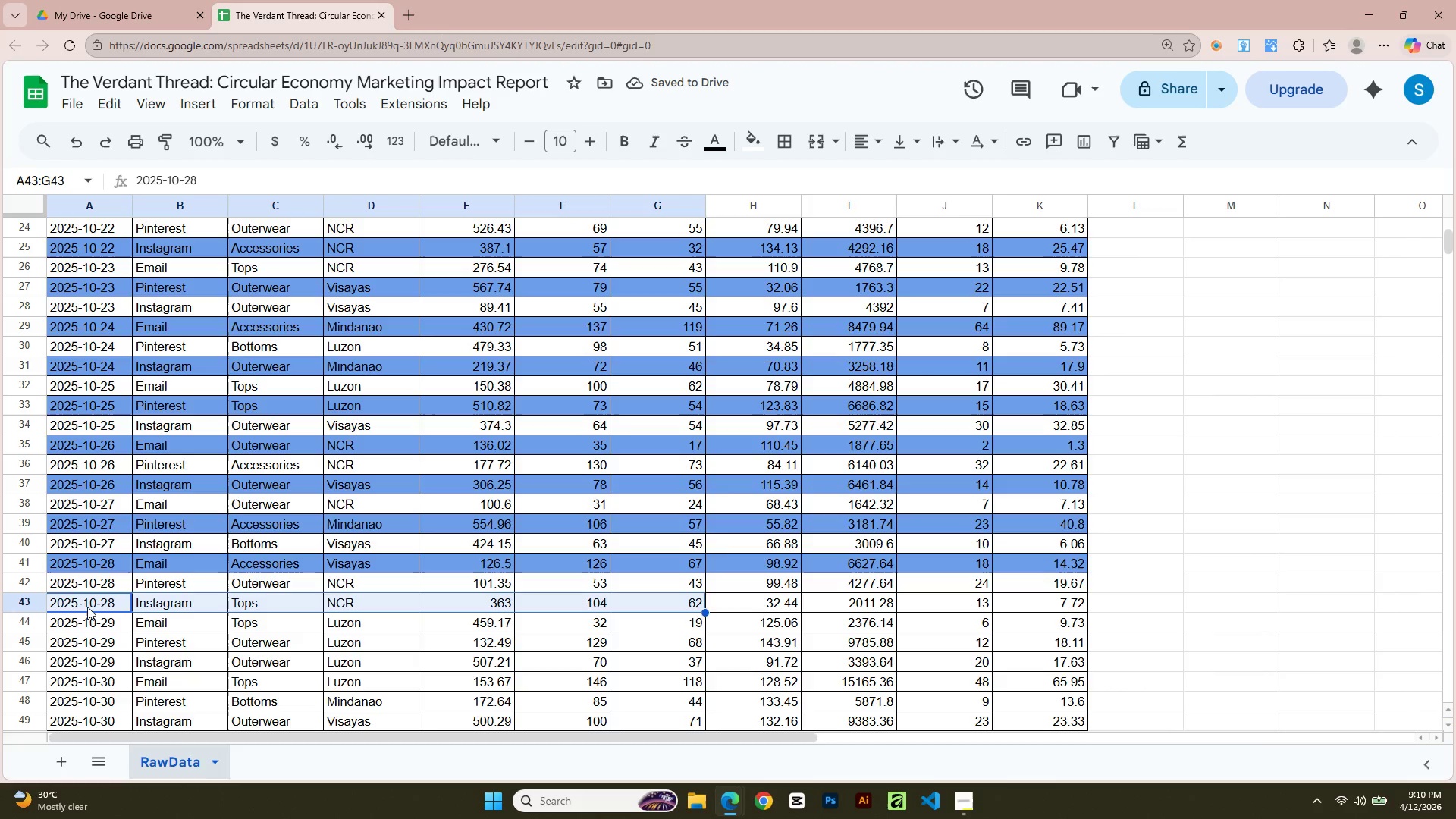 
key(Shift+ArrowRight)
 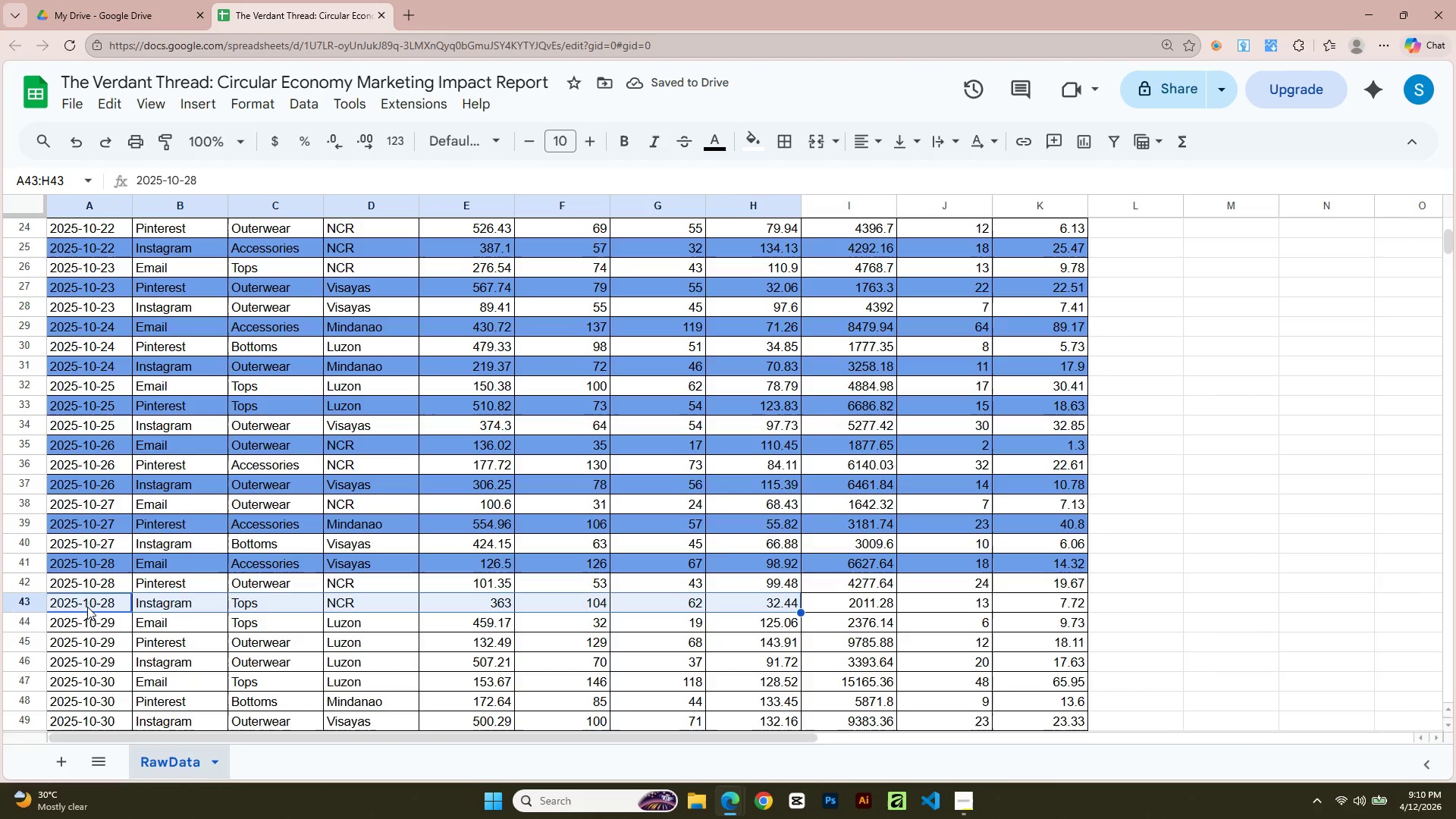 
key(Shift+ArrowRight)
 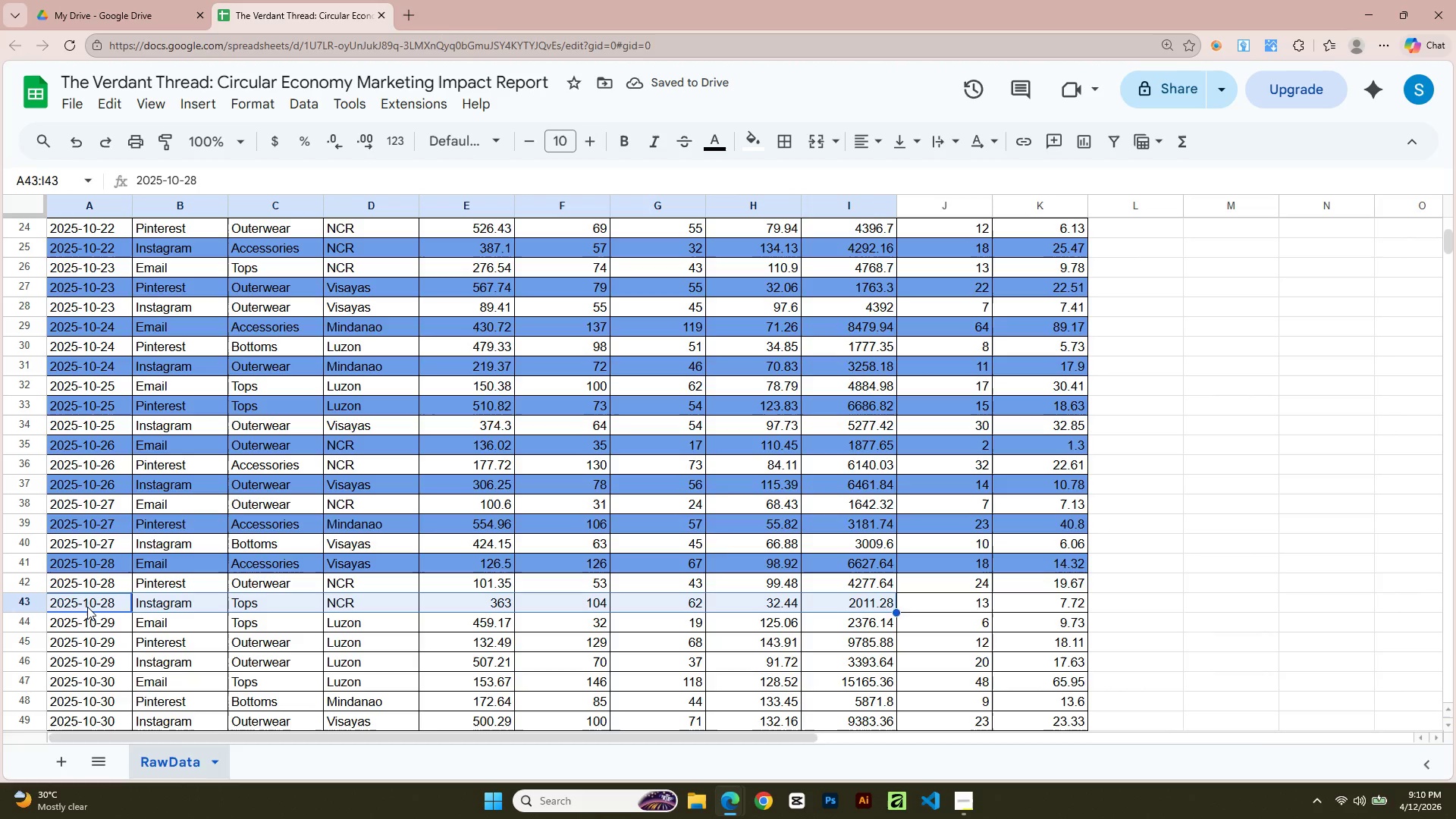 
key(Shift+ArrowRight)
 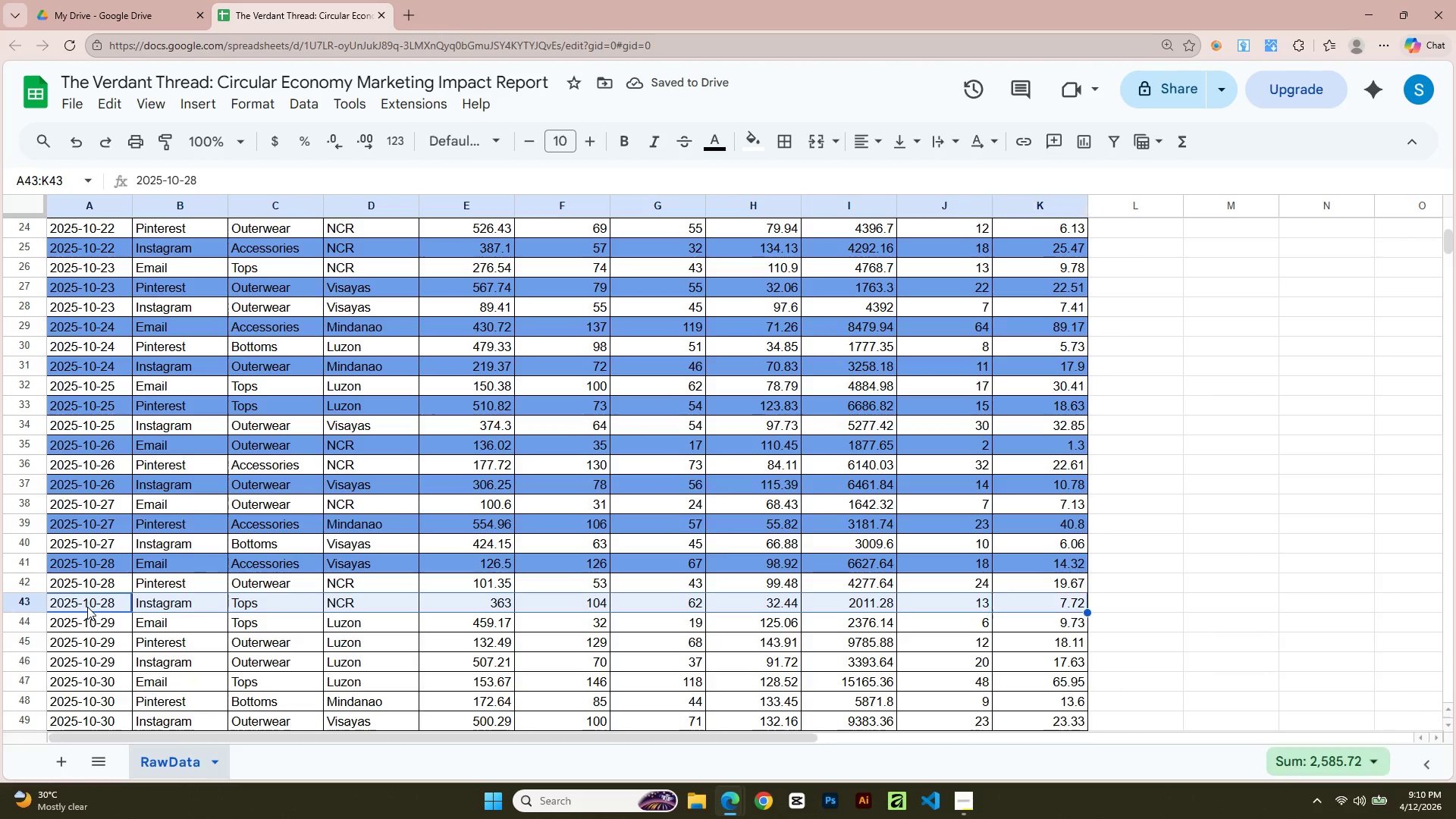 
key(Shift+ArrowRight)
 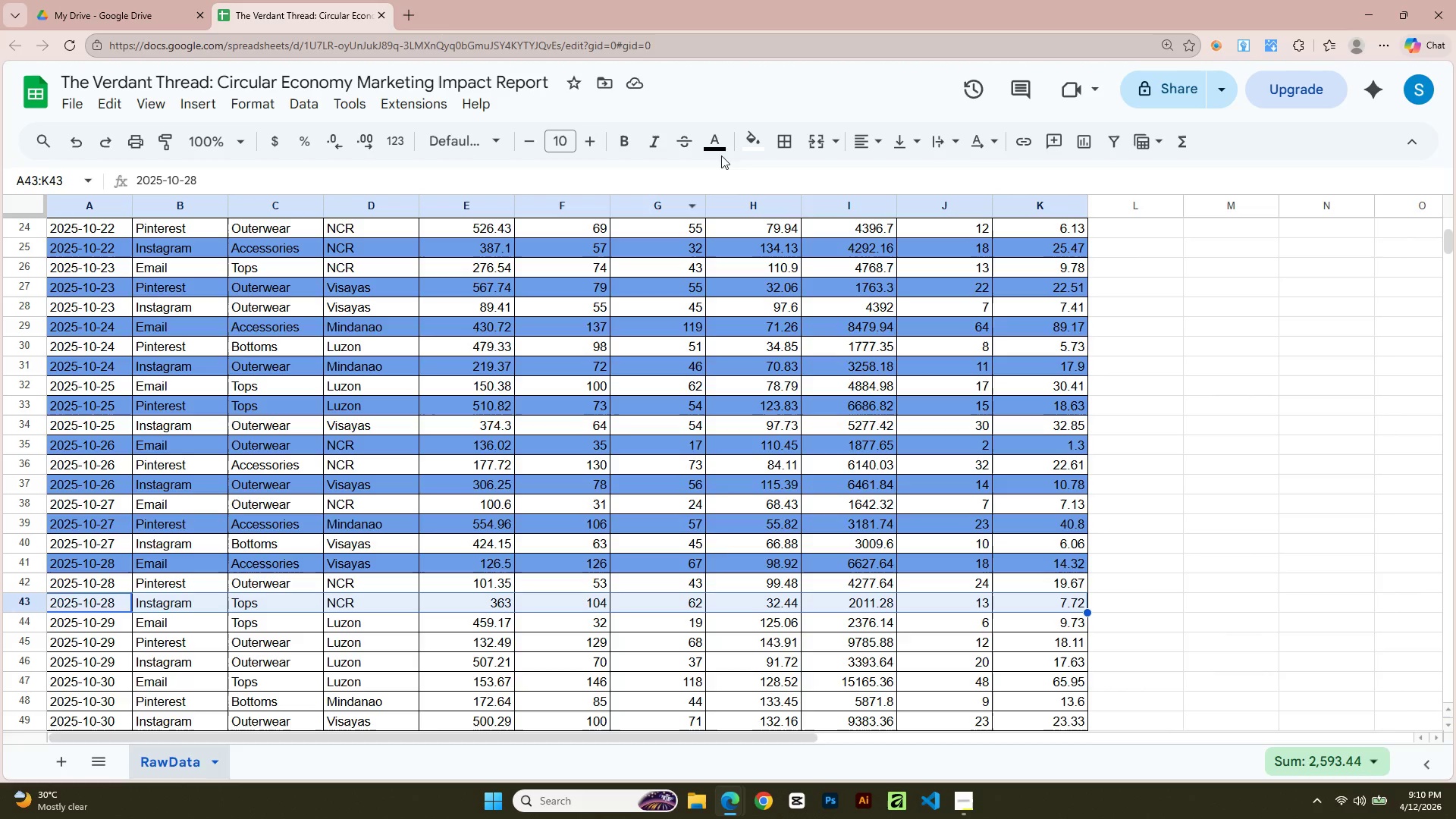 
left_click([748, 150])
 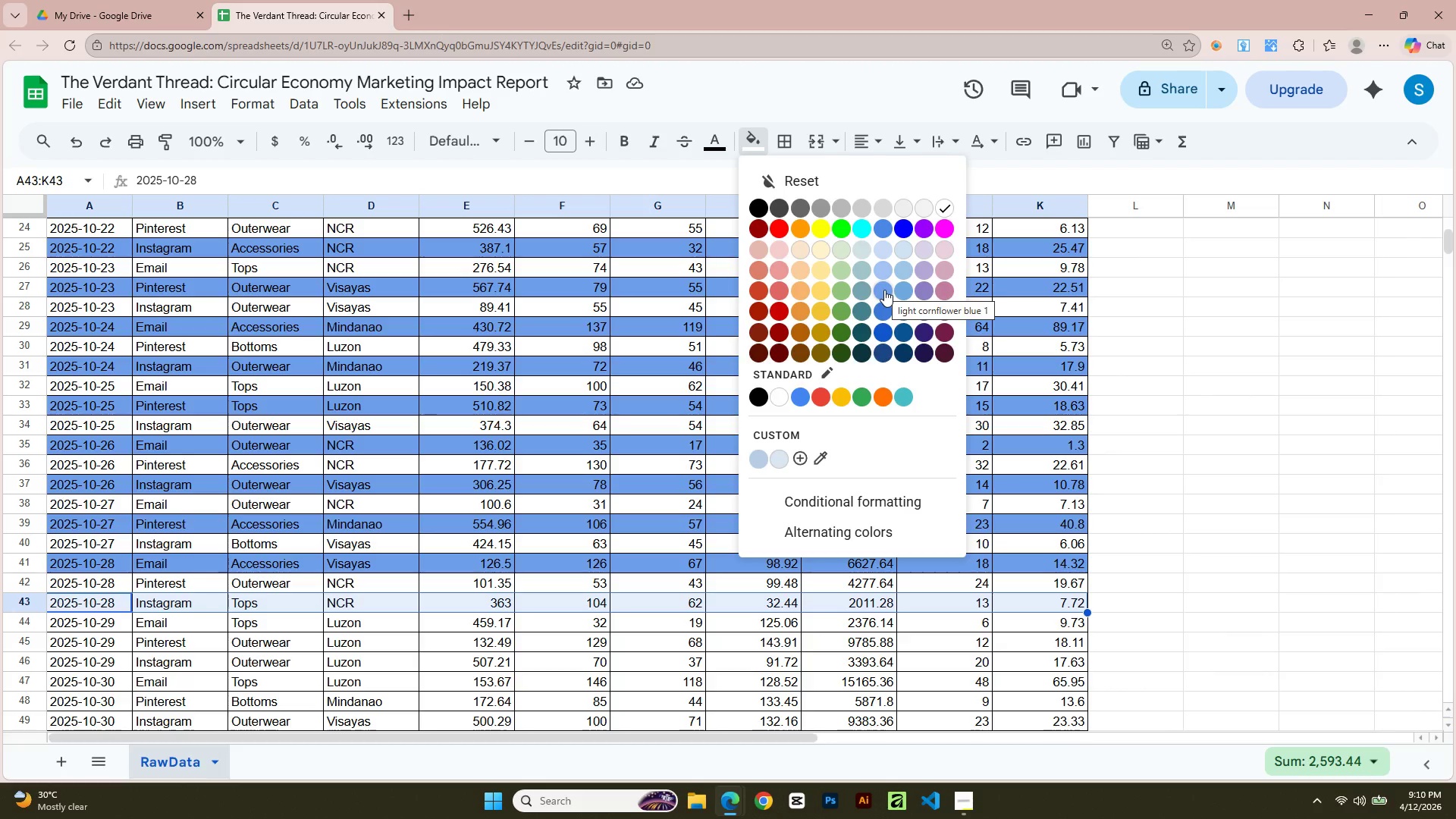 
left_click([884, 290])
 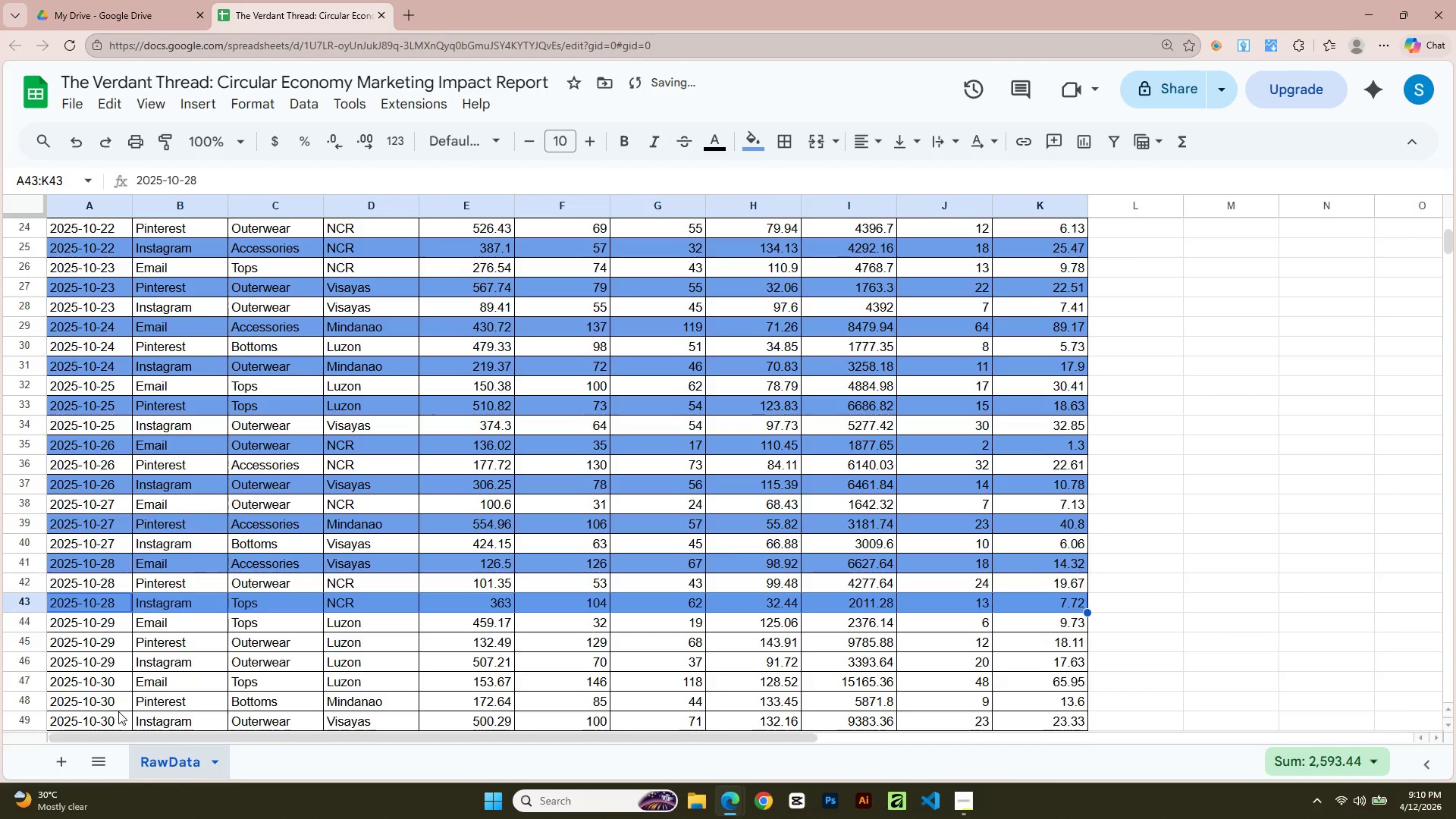 
scroll: coordinate [194, 533], scroll_direction: down, amount: 2.0
 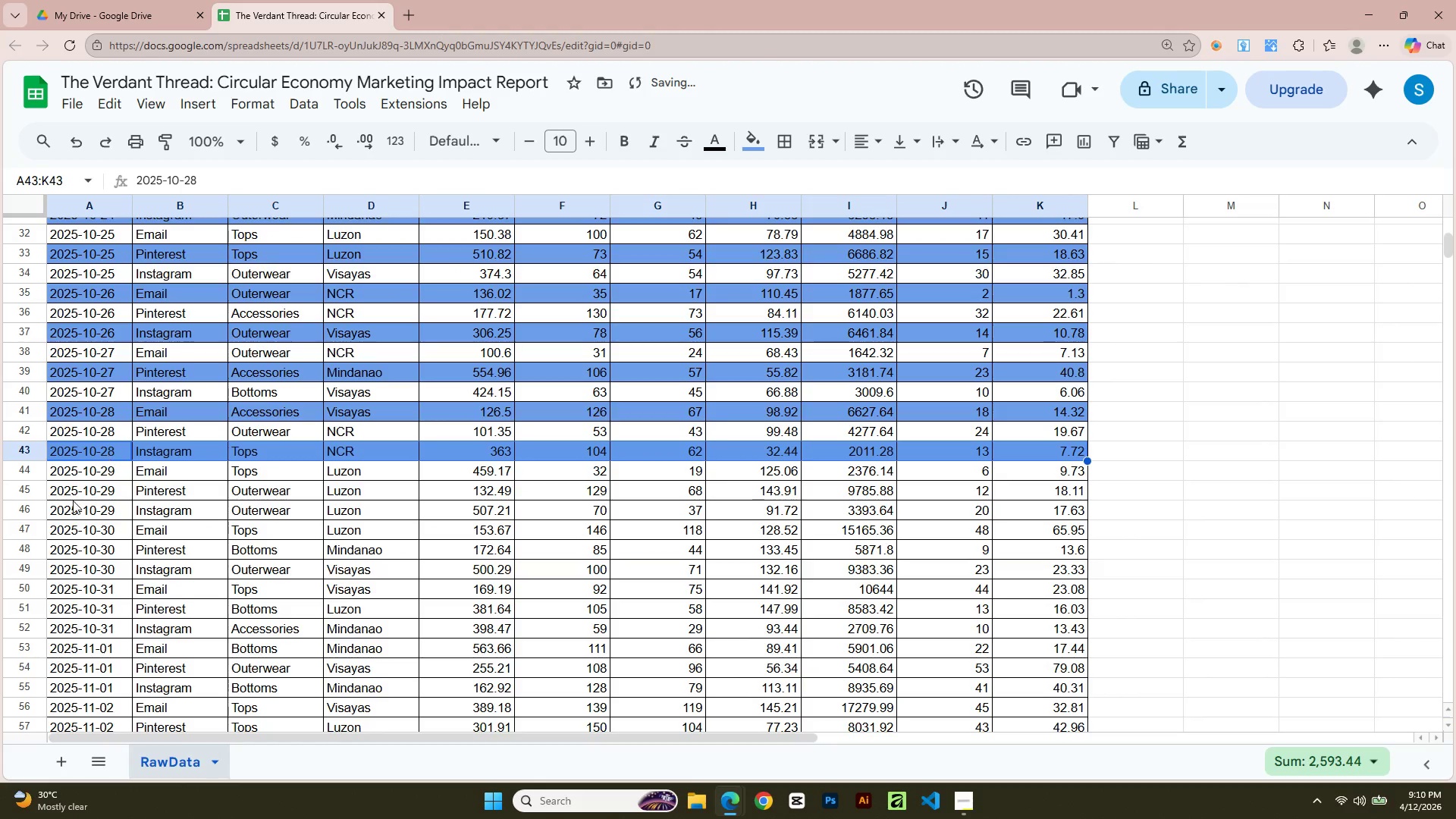 
left_click([73, 500])
 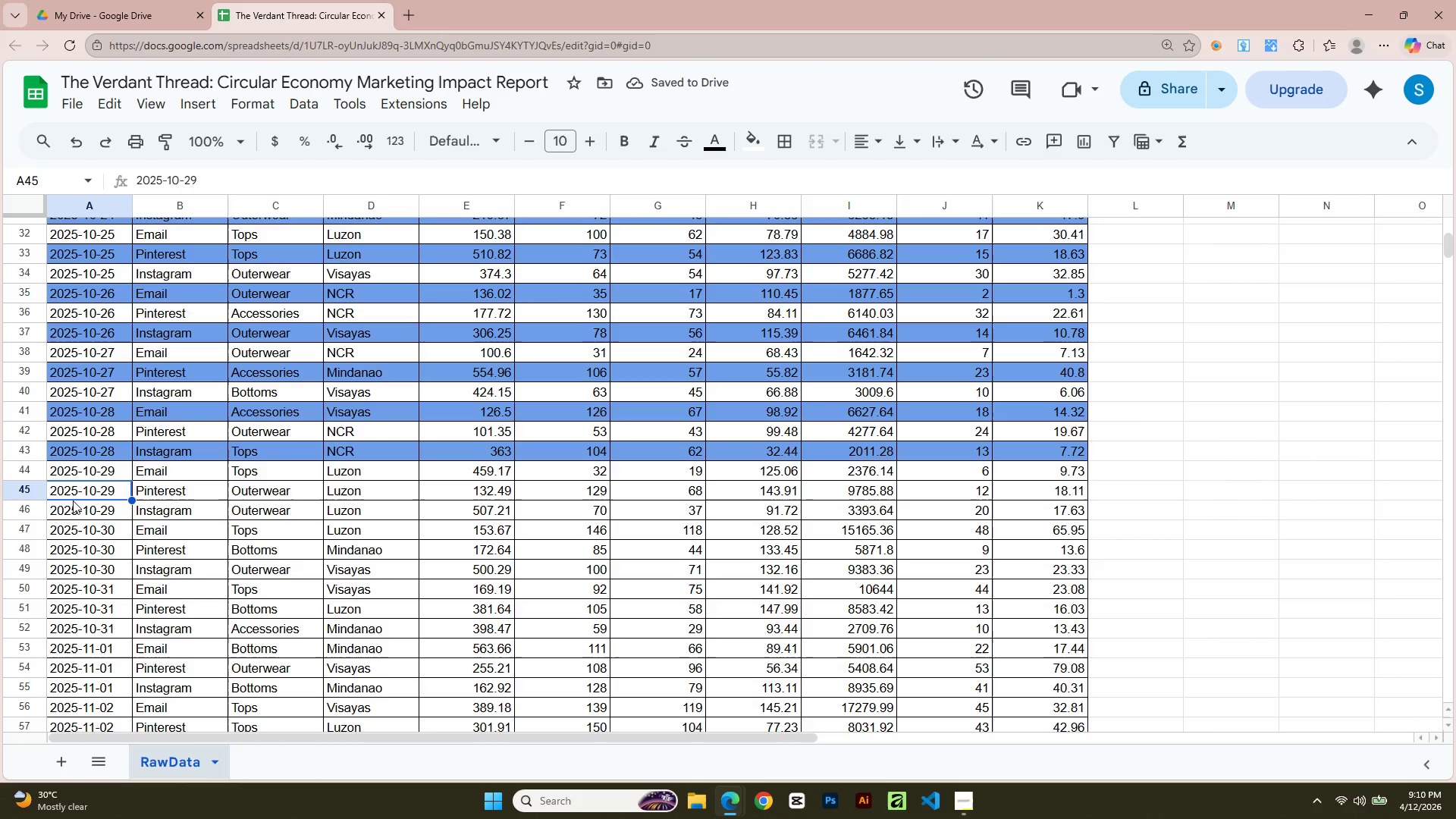 
key(Shift+ArrowRight)
 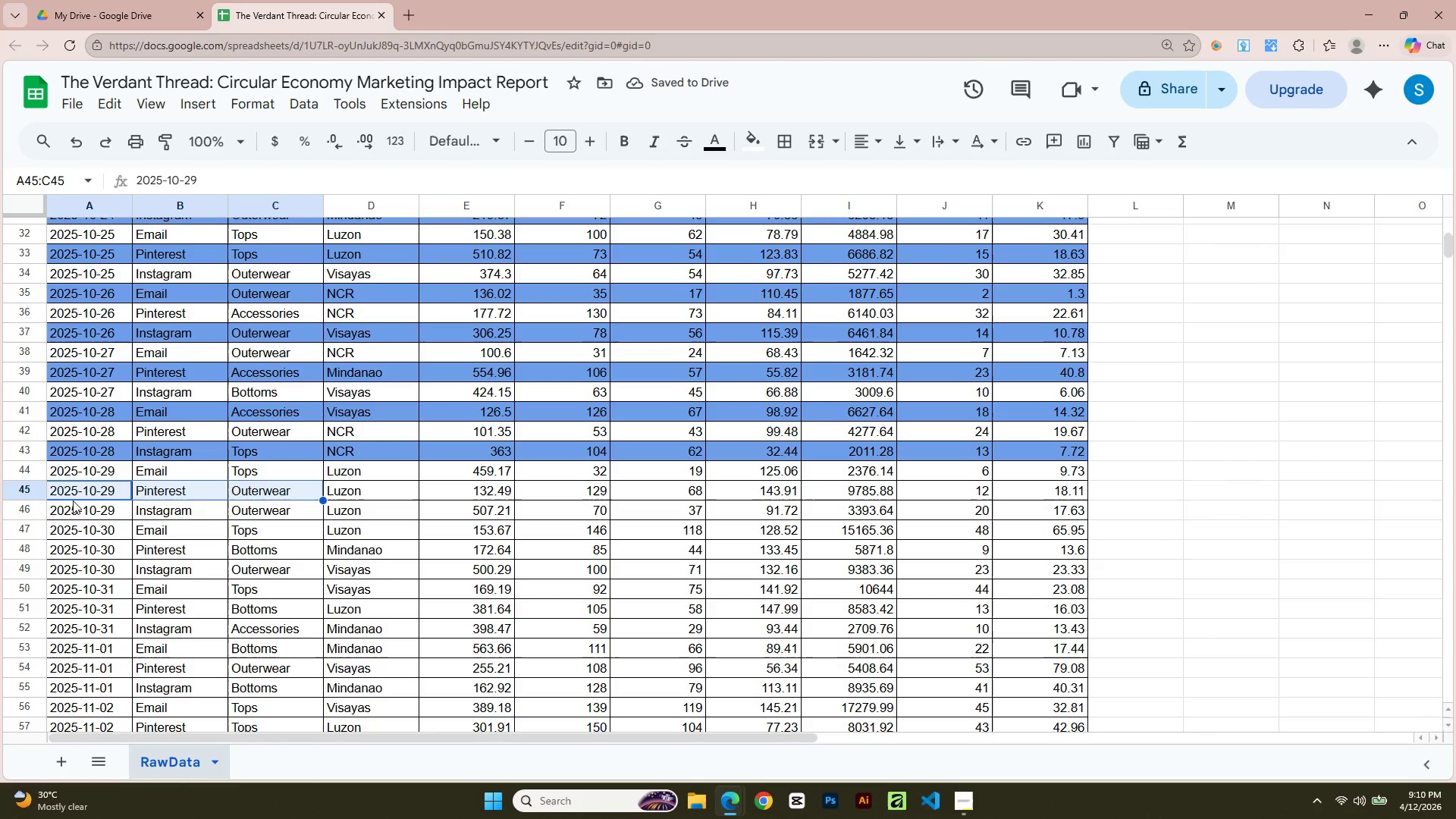 
key(Shift+ArrowRight)
 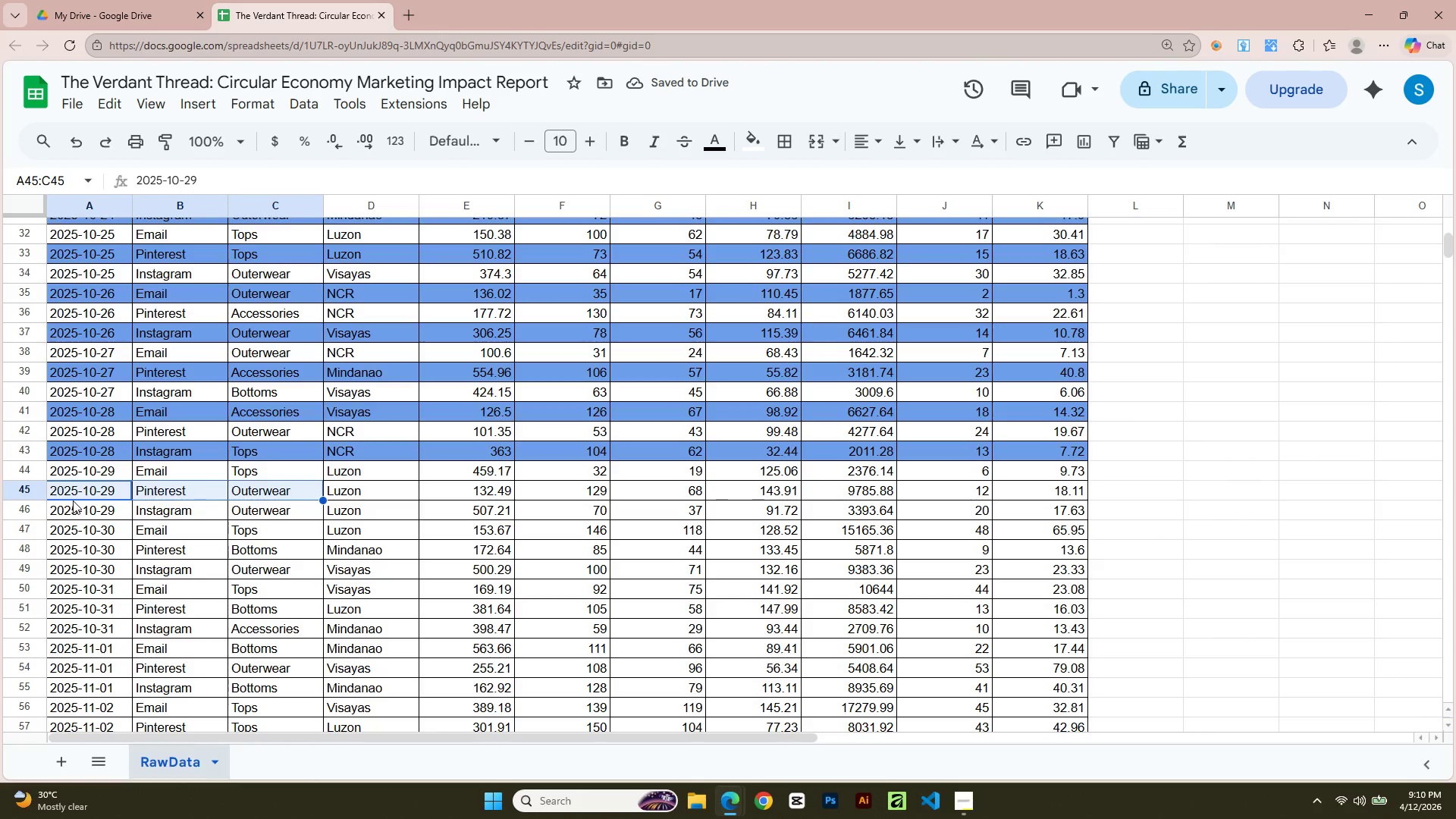 
key(Shift+ArrowRight)
 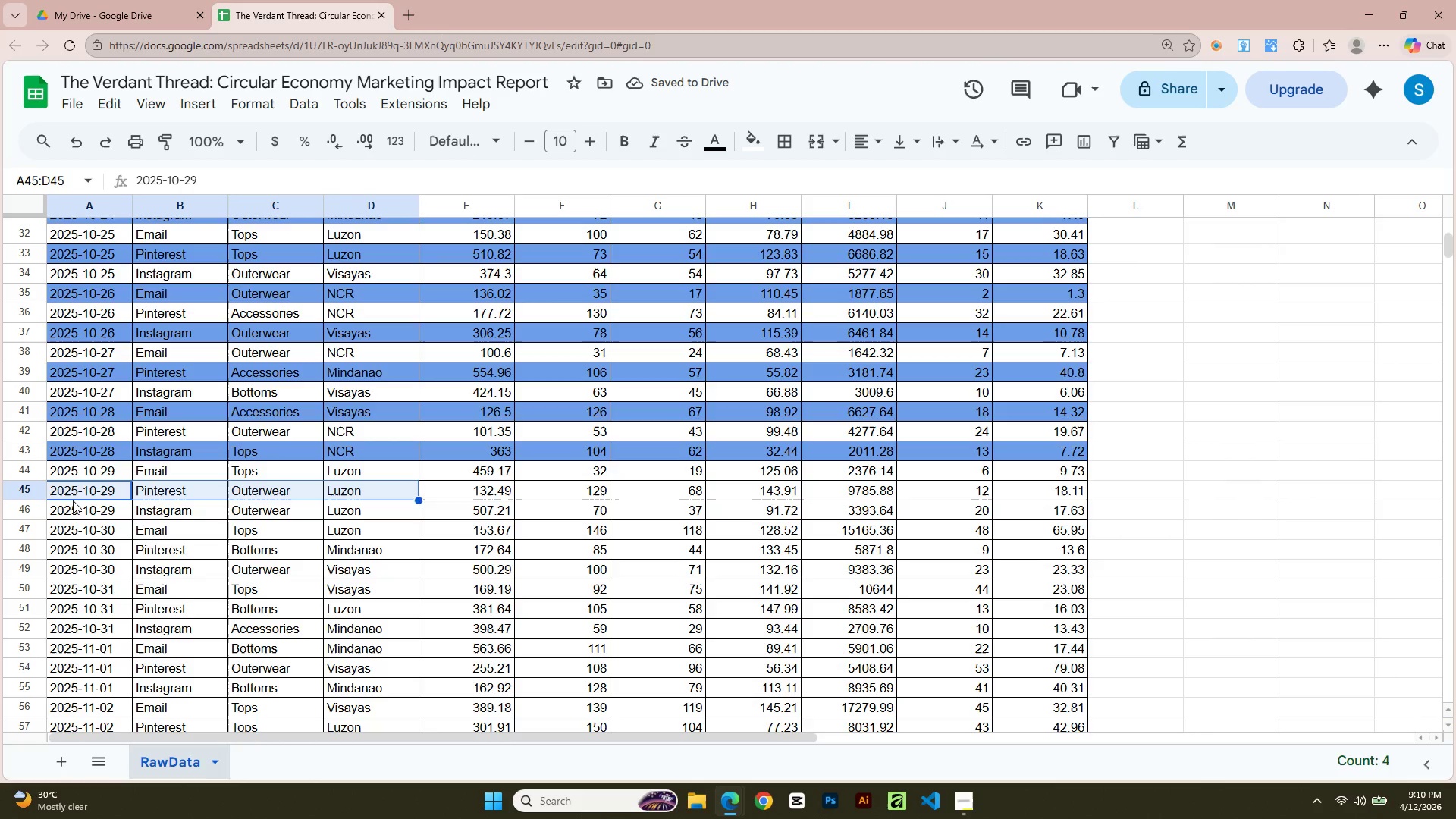 
key(Shift+ArrowRight)
 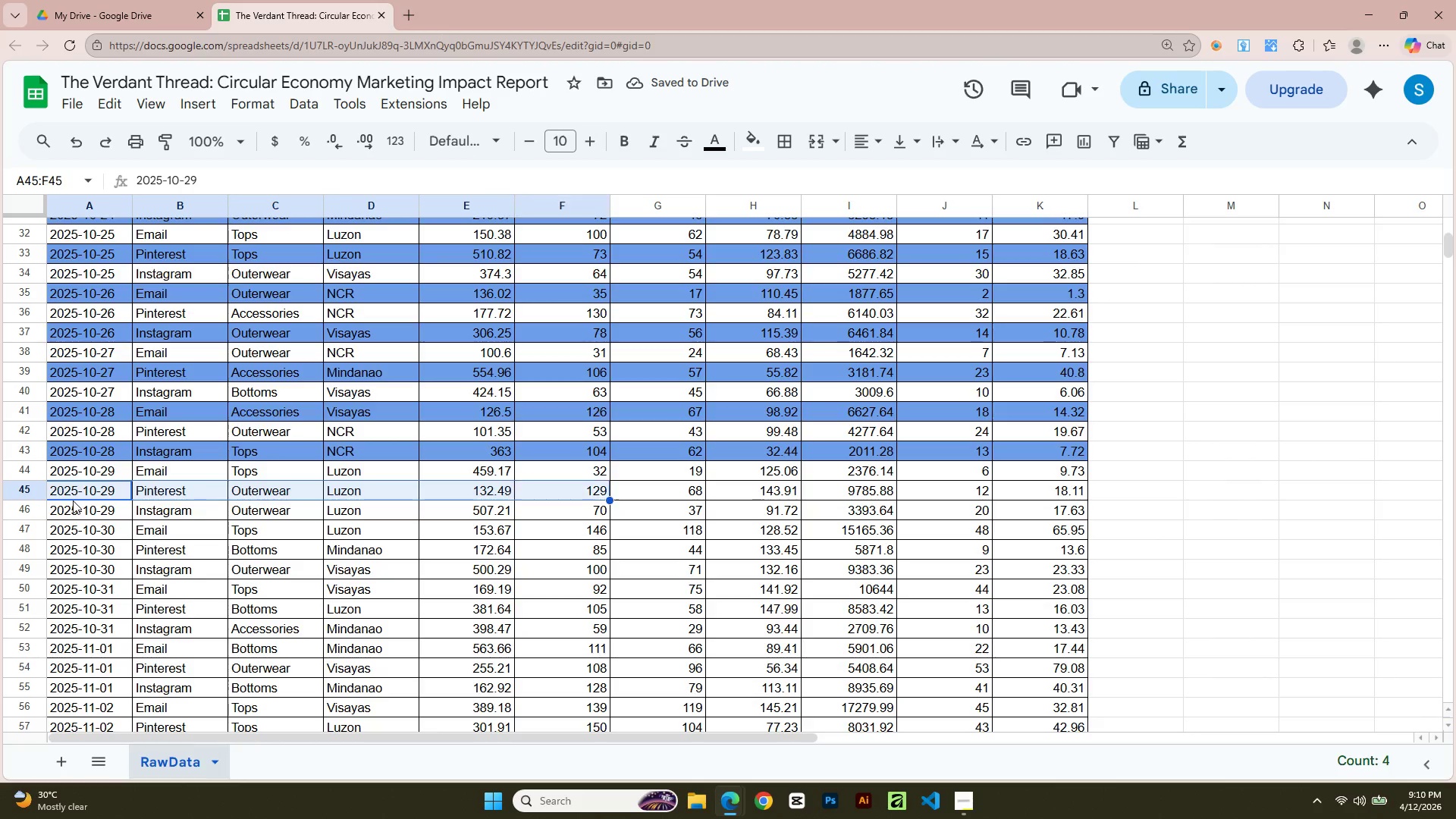 
key(Shift+ArrowRight)
 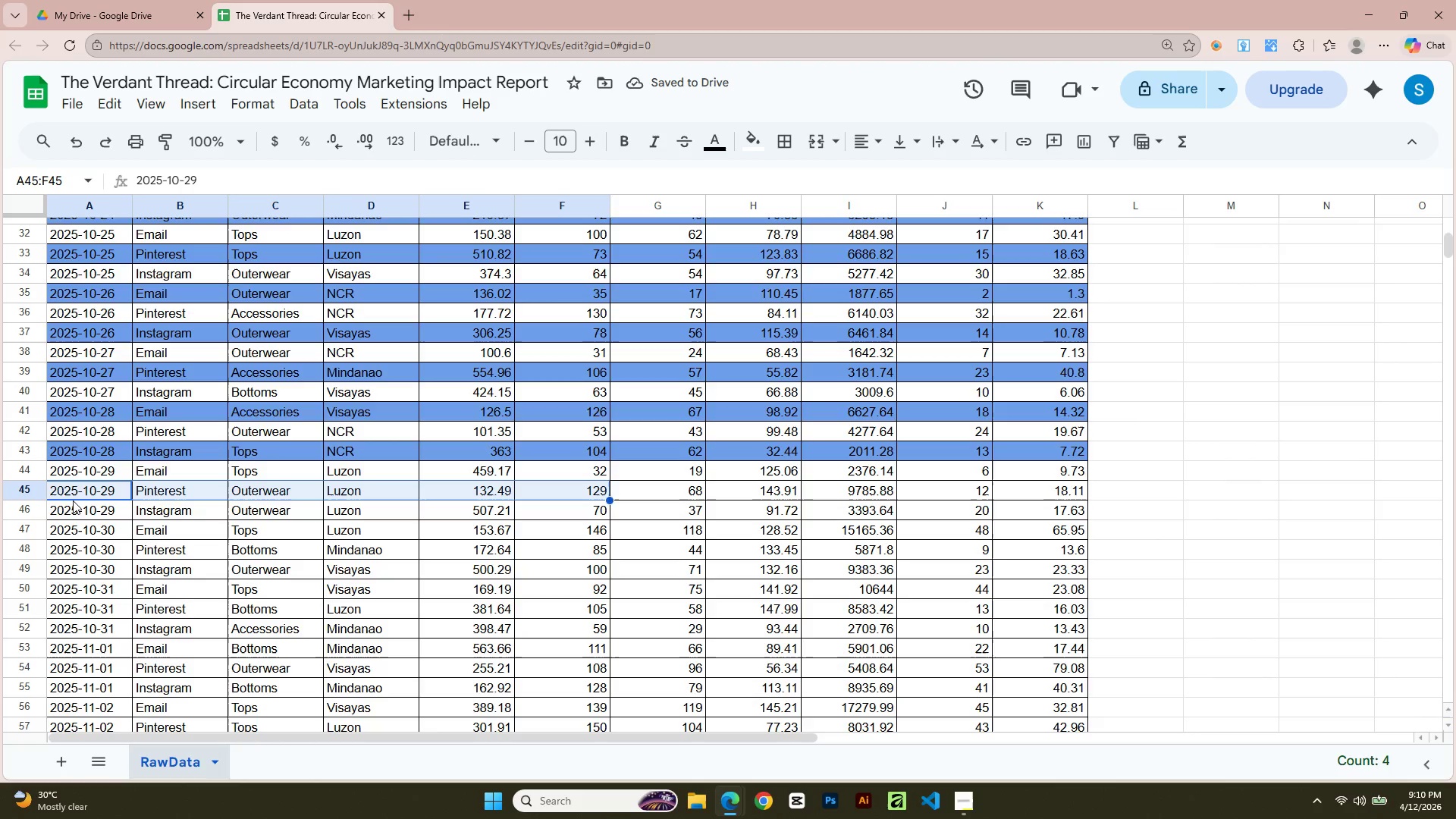 
key(Shift+ArrowRight)
 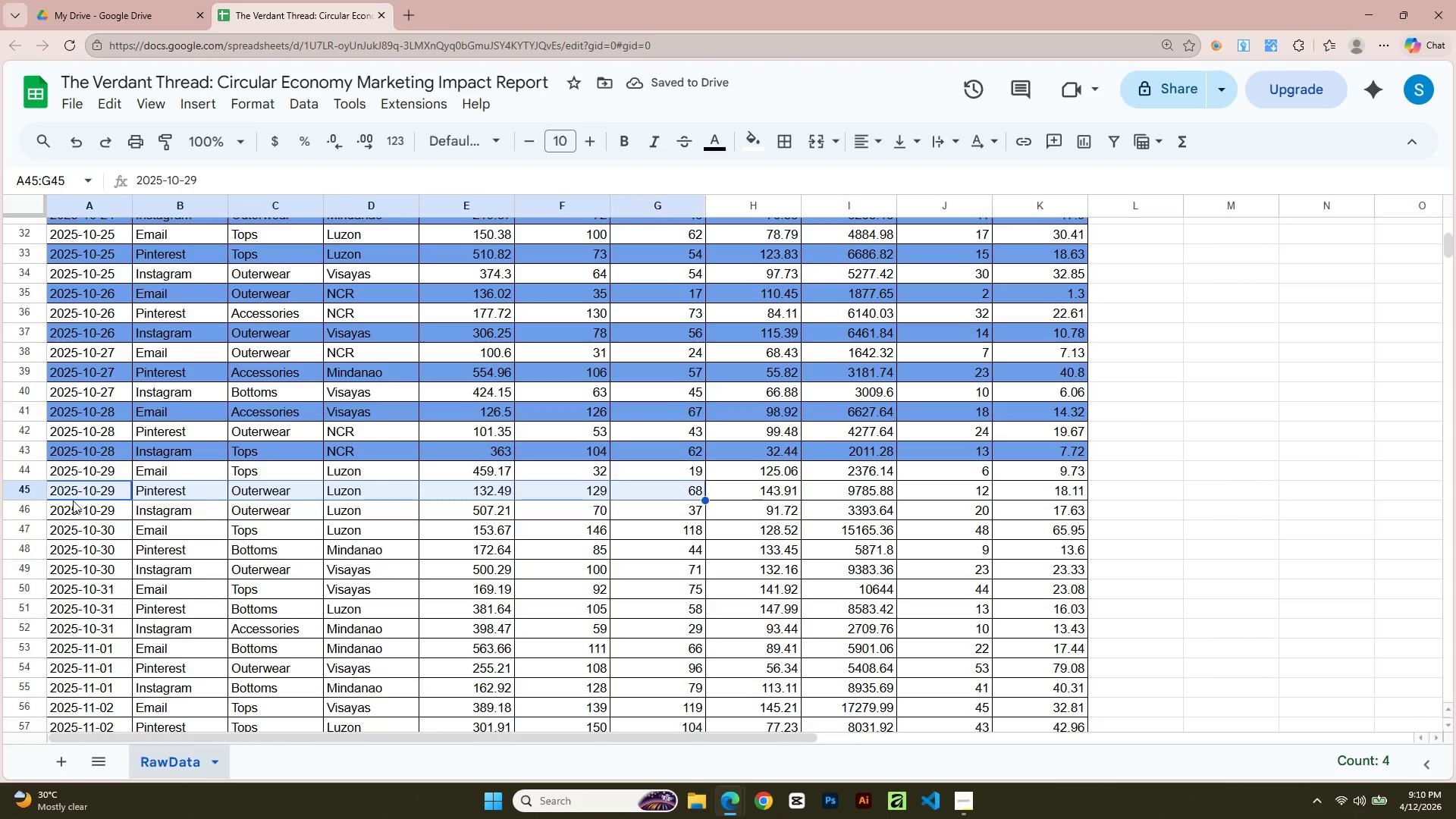 
key(Shift+ArrowRight)
 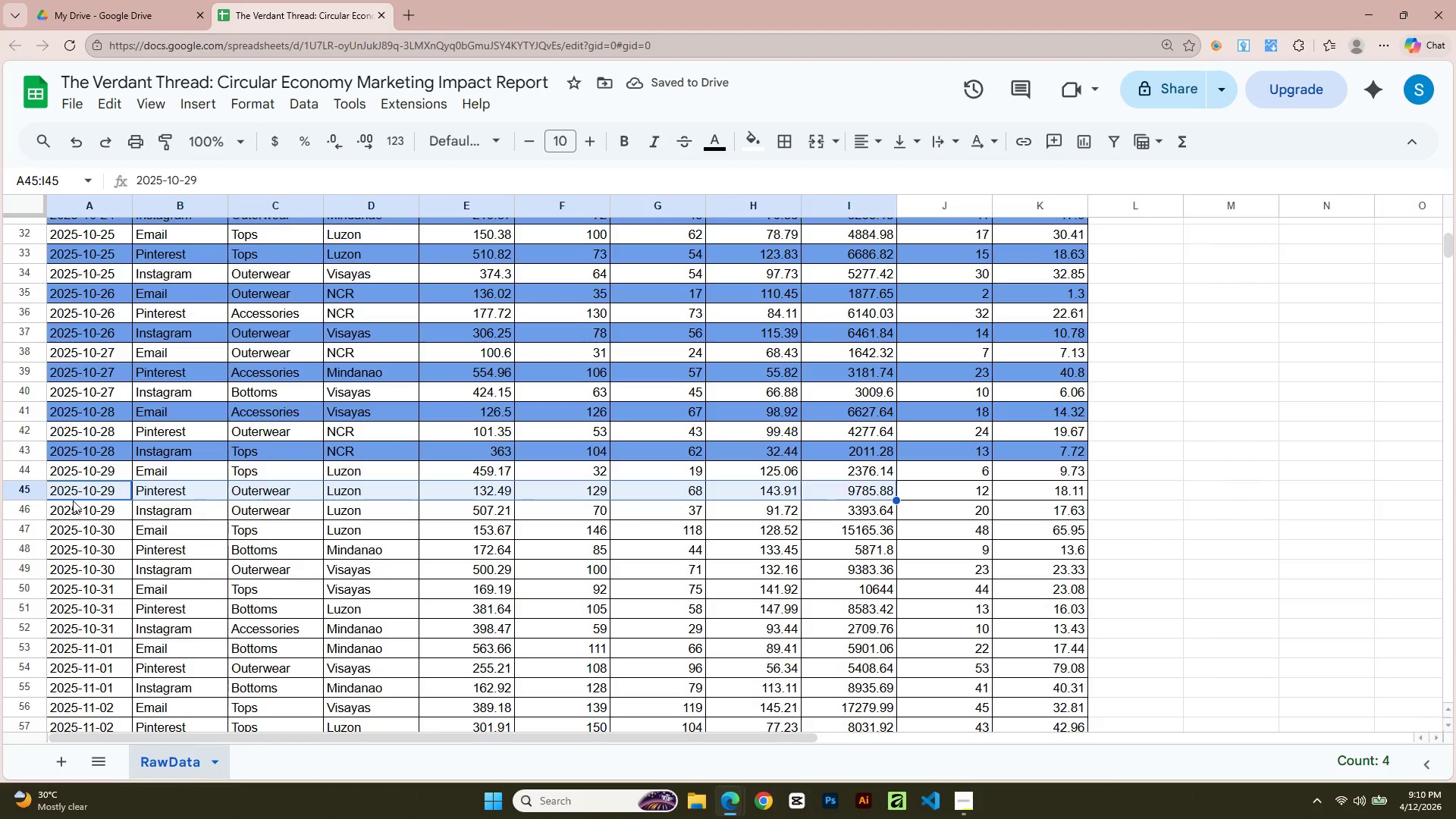 
key(Shift+ArrowRight)
 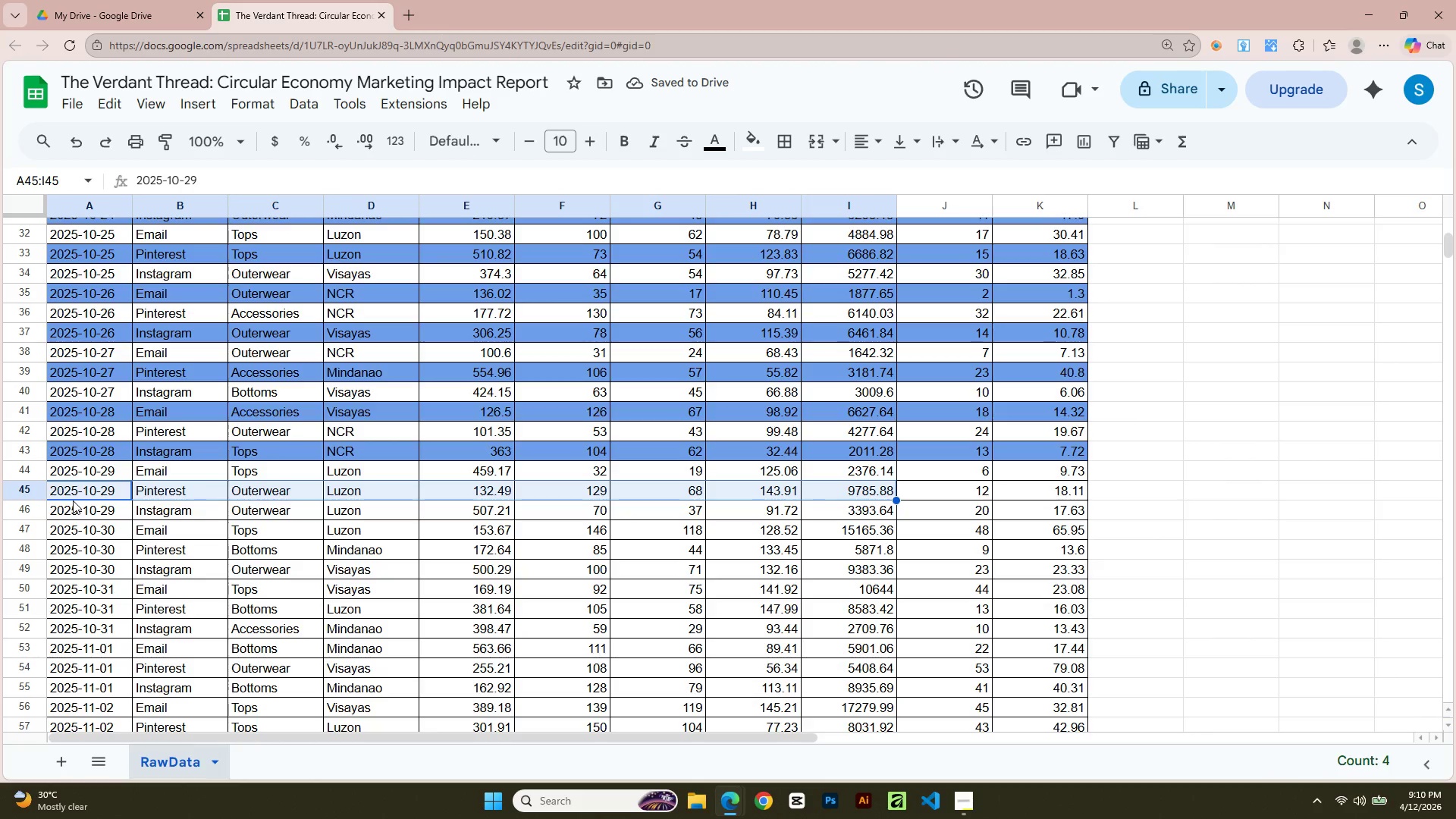 
key(Shift+ArrowRight)
 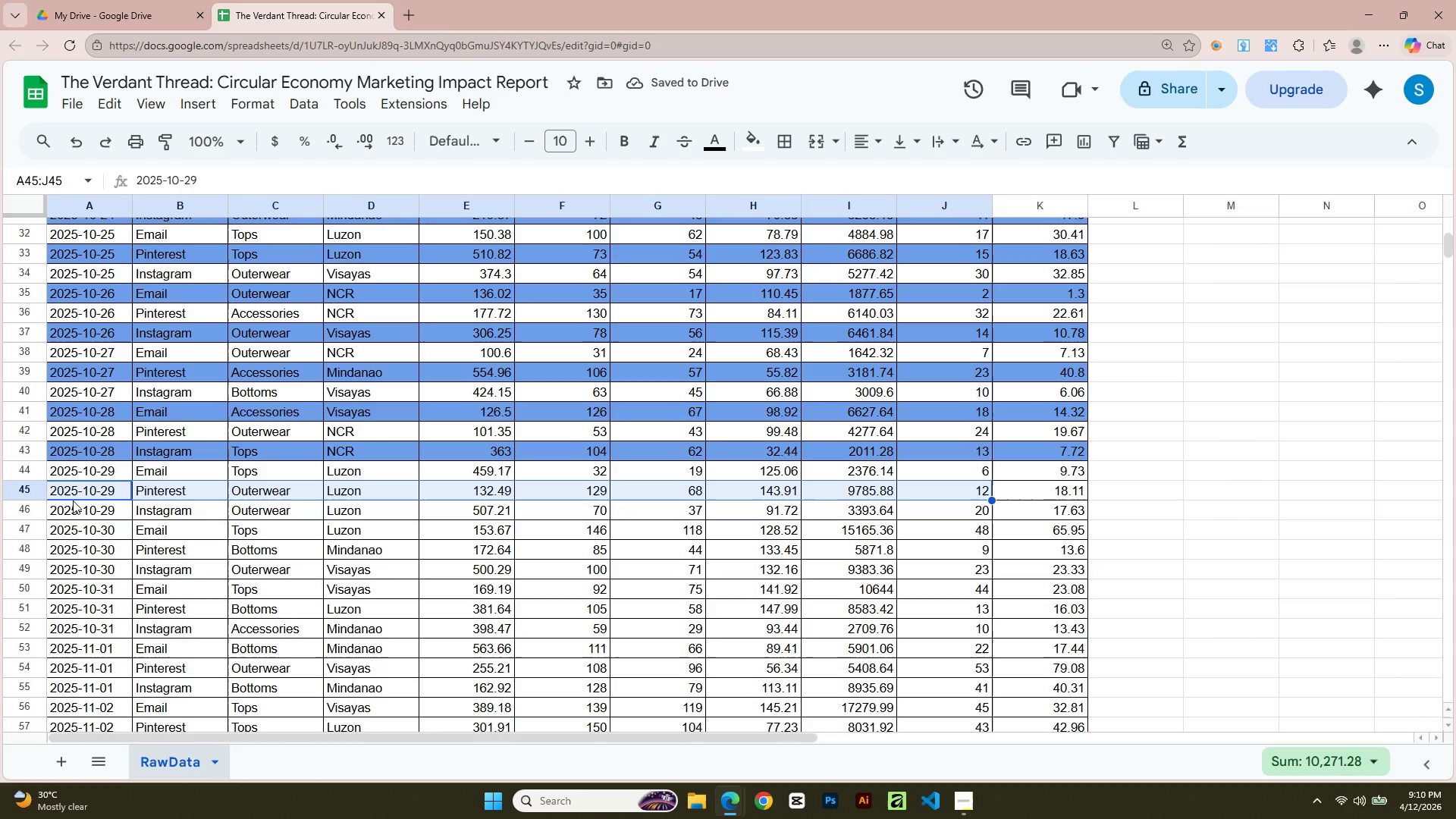 
key(Shift+ArrowRight)
 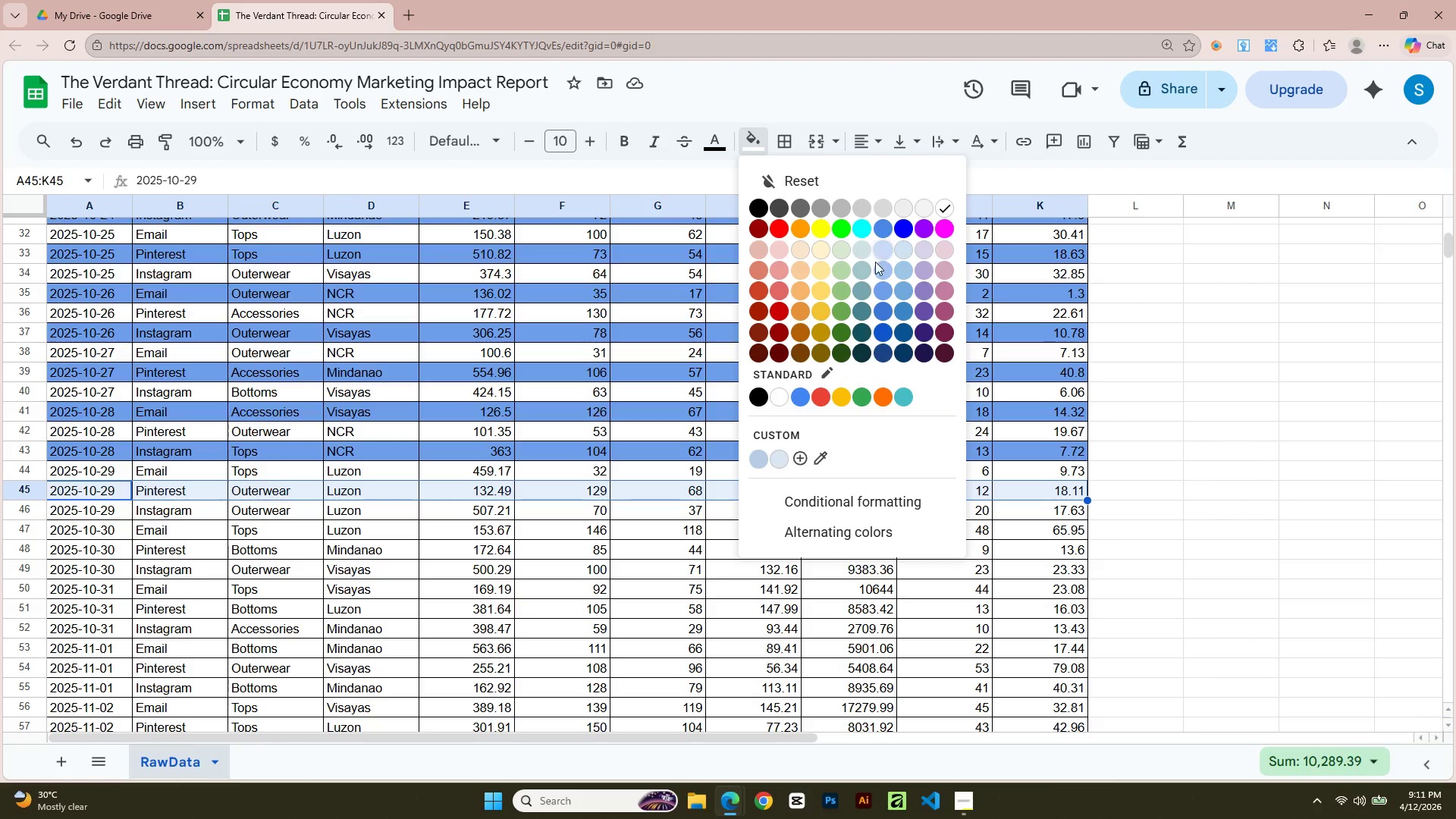 
left_click([881, 288])
 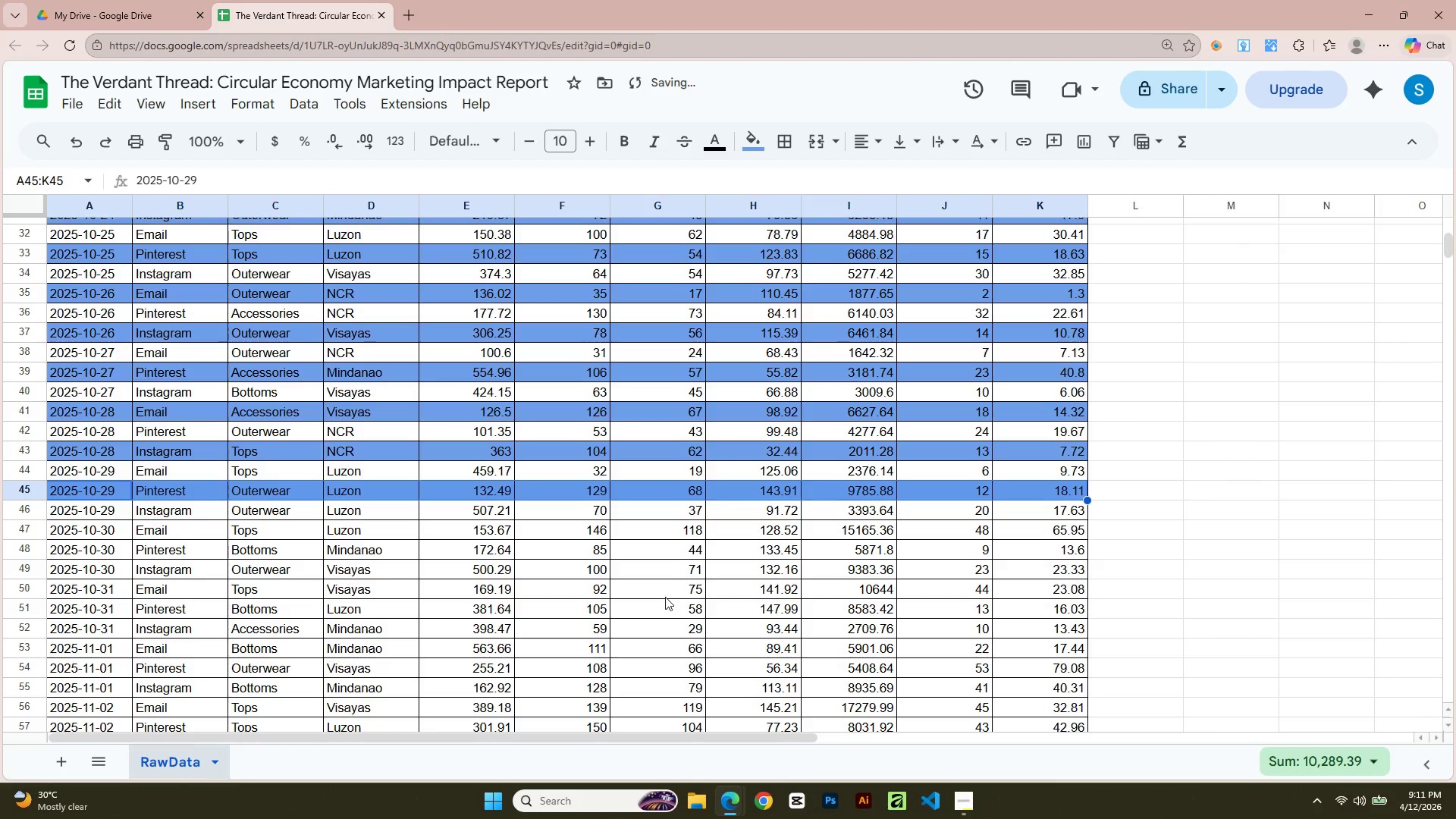 
scroll: coordinate [683, 662], scroll_direction: up, amount: 19.0
 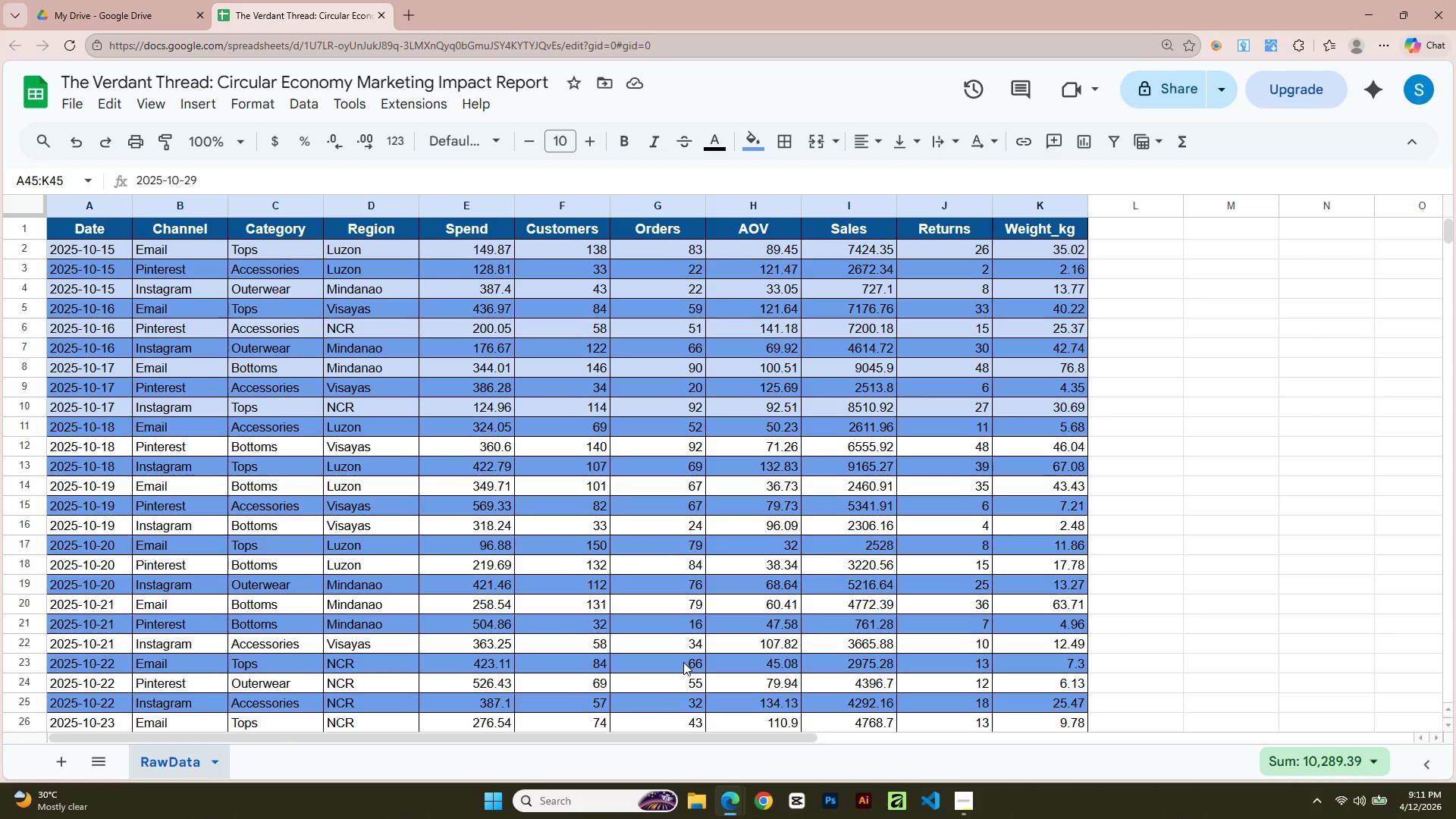 
wait(8.85)
 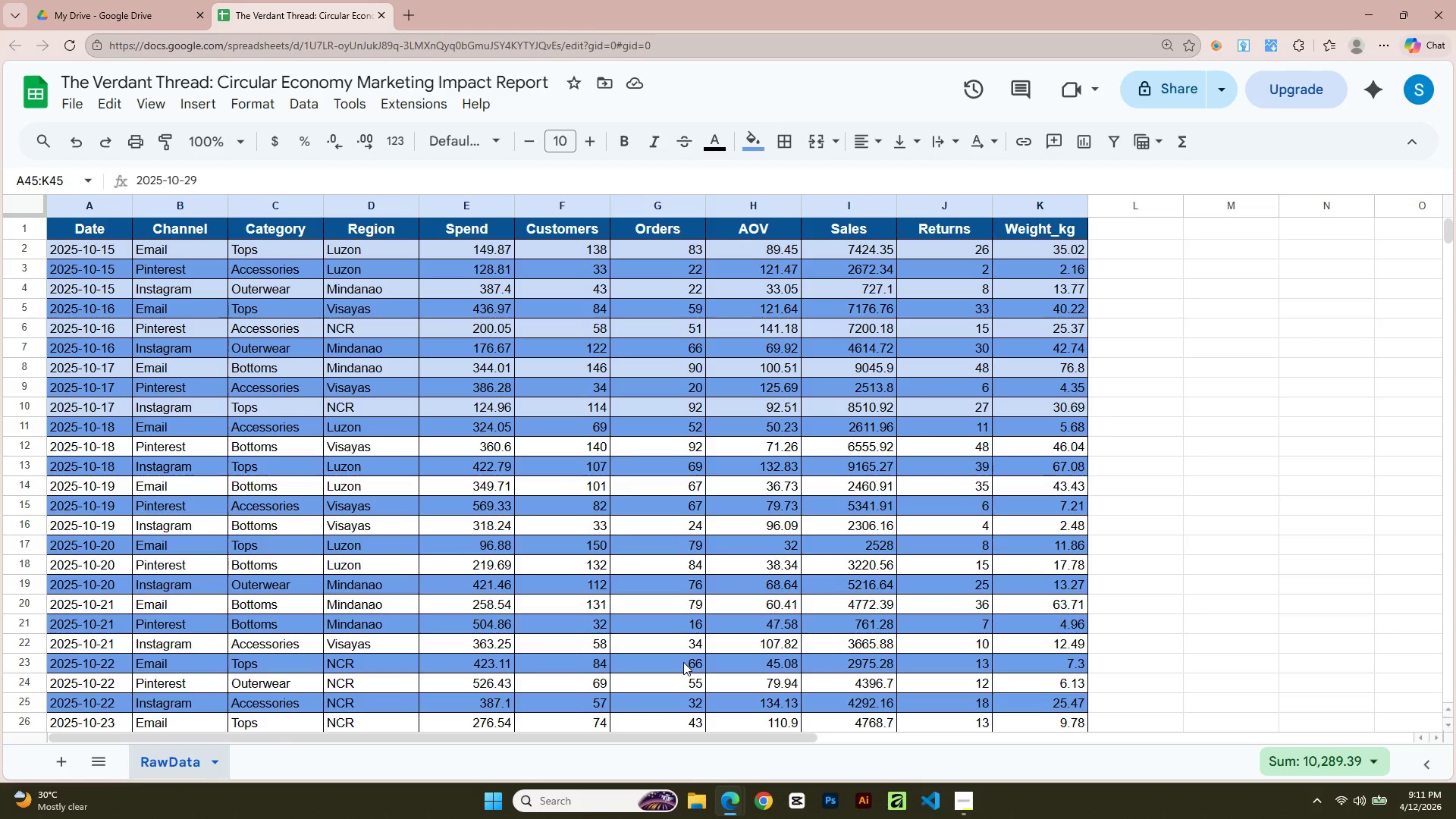 
scroll: coordinate [312, 503], scroll_direction: down, amount: 11.0
 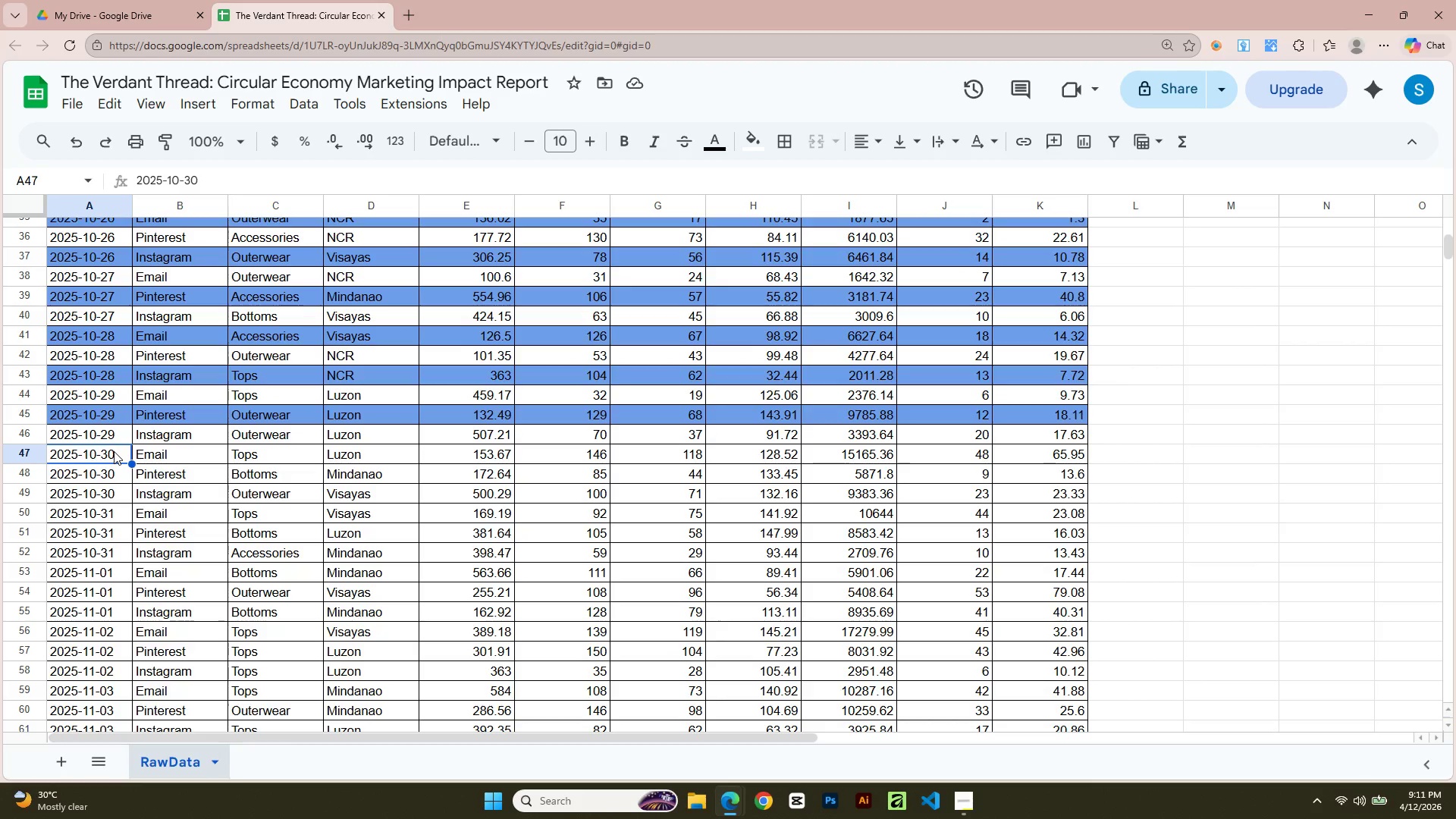 
key(Shift+ArrowRight)
 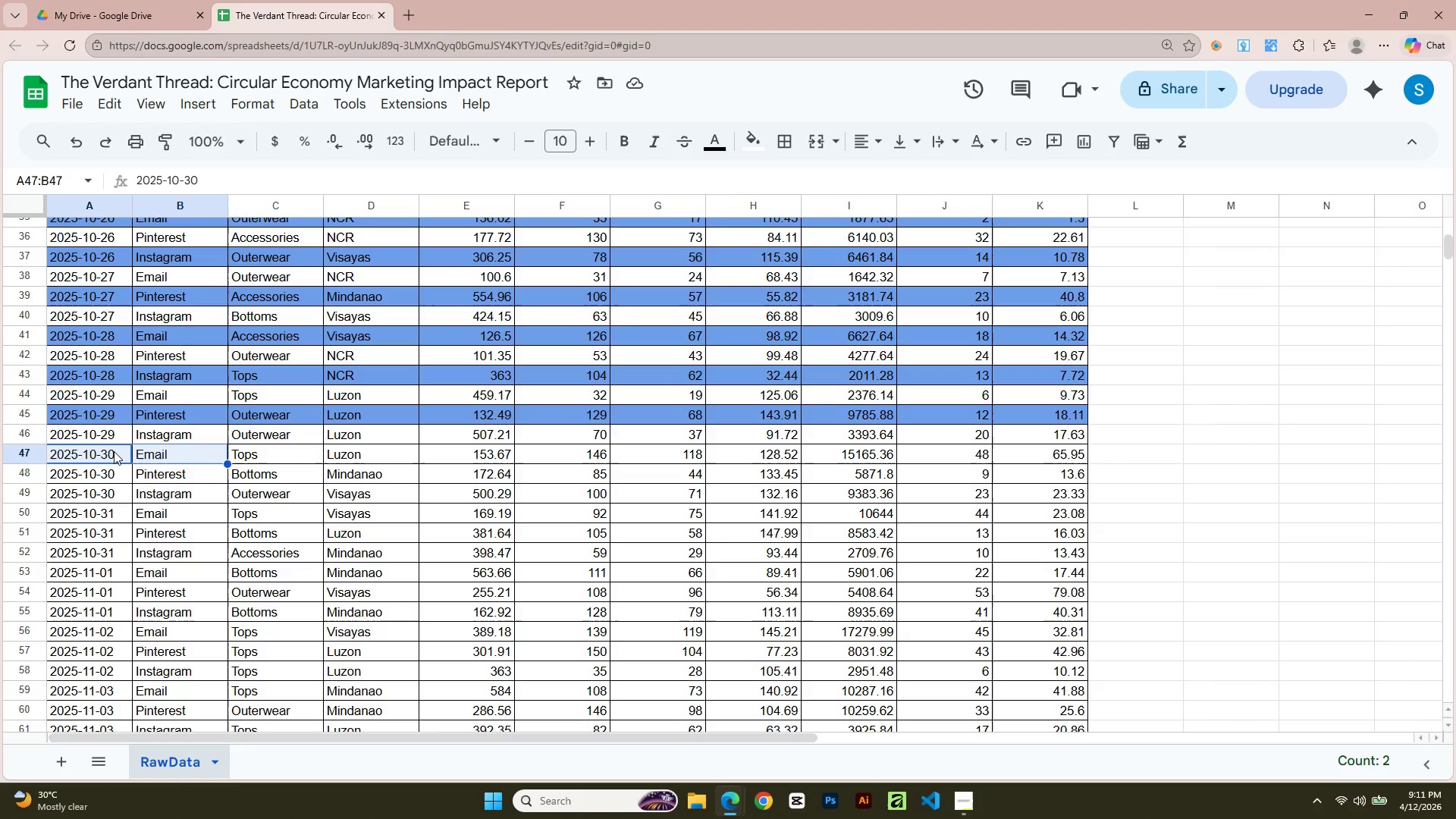 
key(Shift+ArrowRight)
 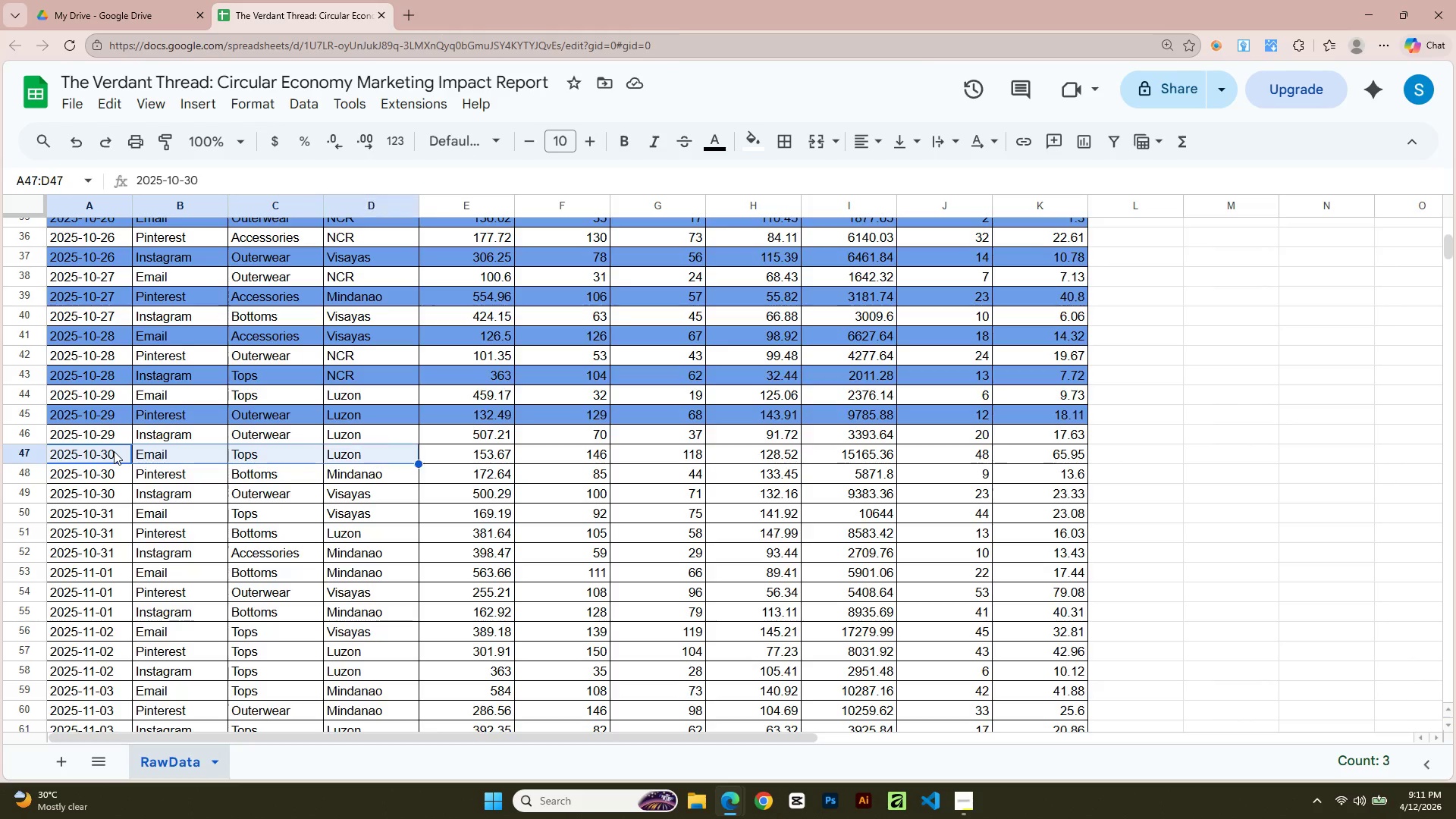 
key(Shift+ArrowRight)
 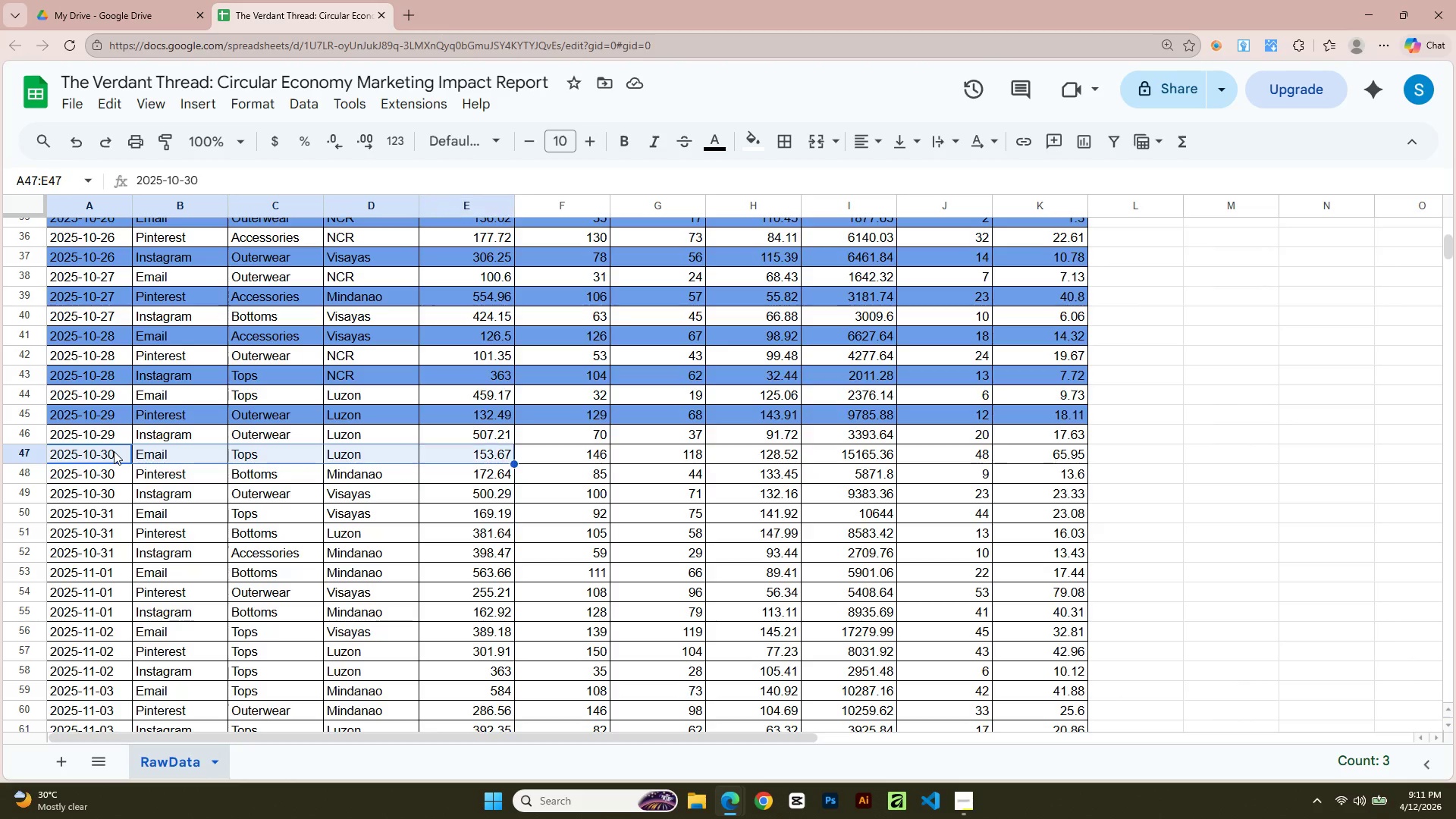 
key(Shift+ArrowRight)
 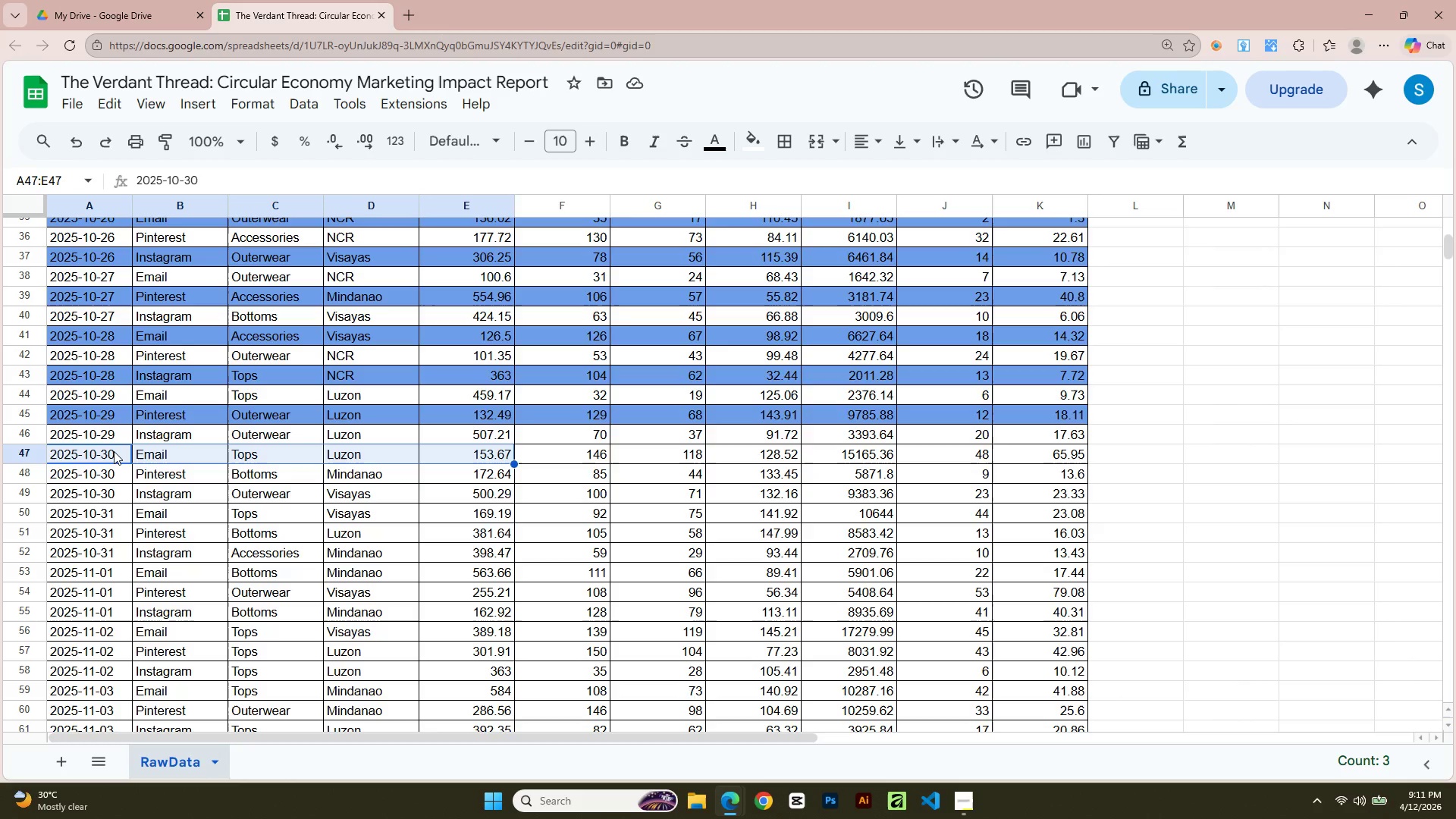 
key(Shift+ArrowRight)
 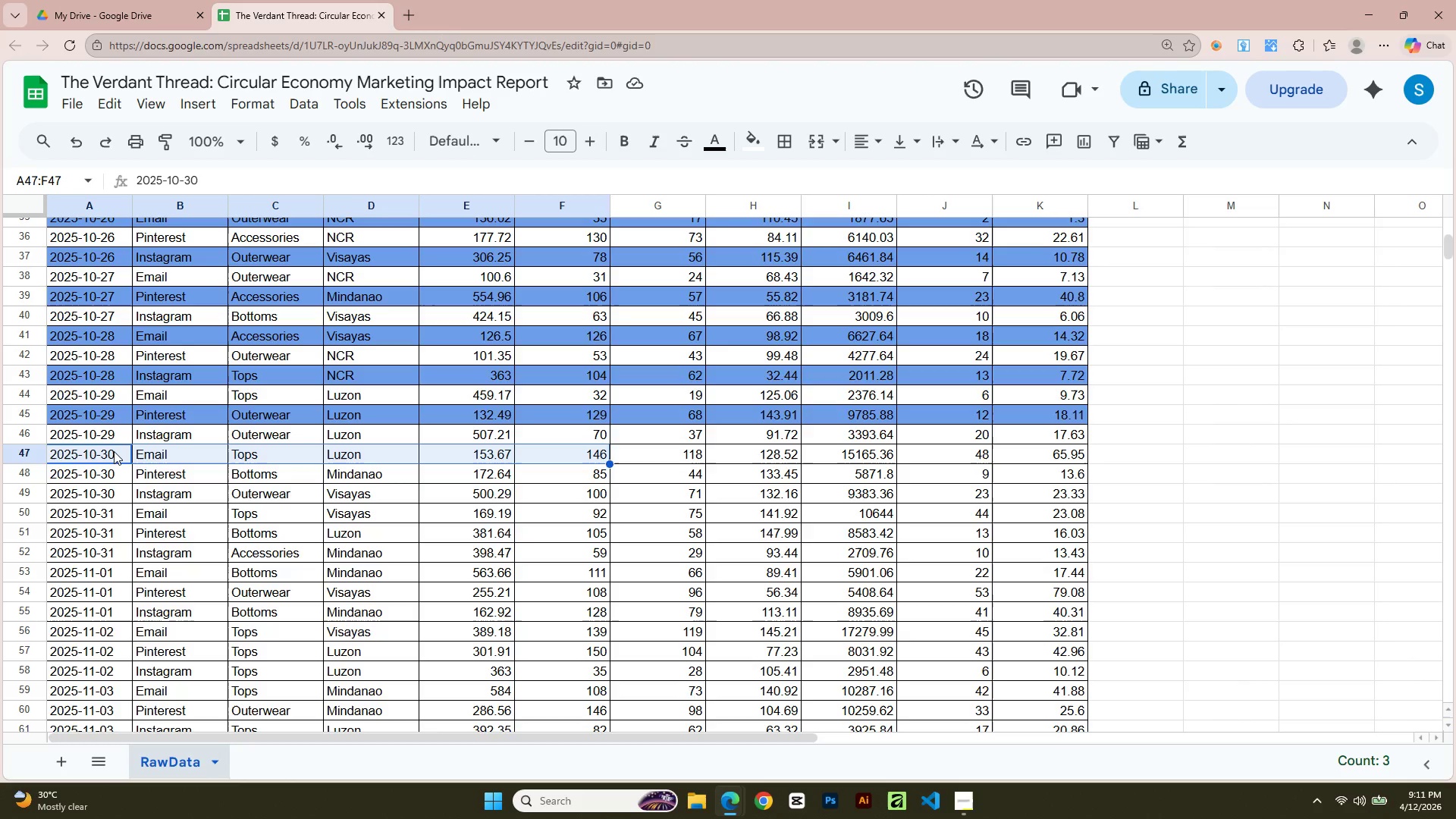 
key(Shift+ArrowRight)
 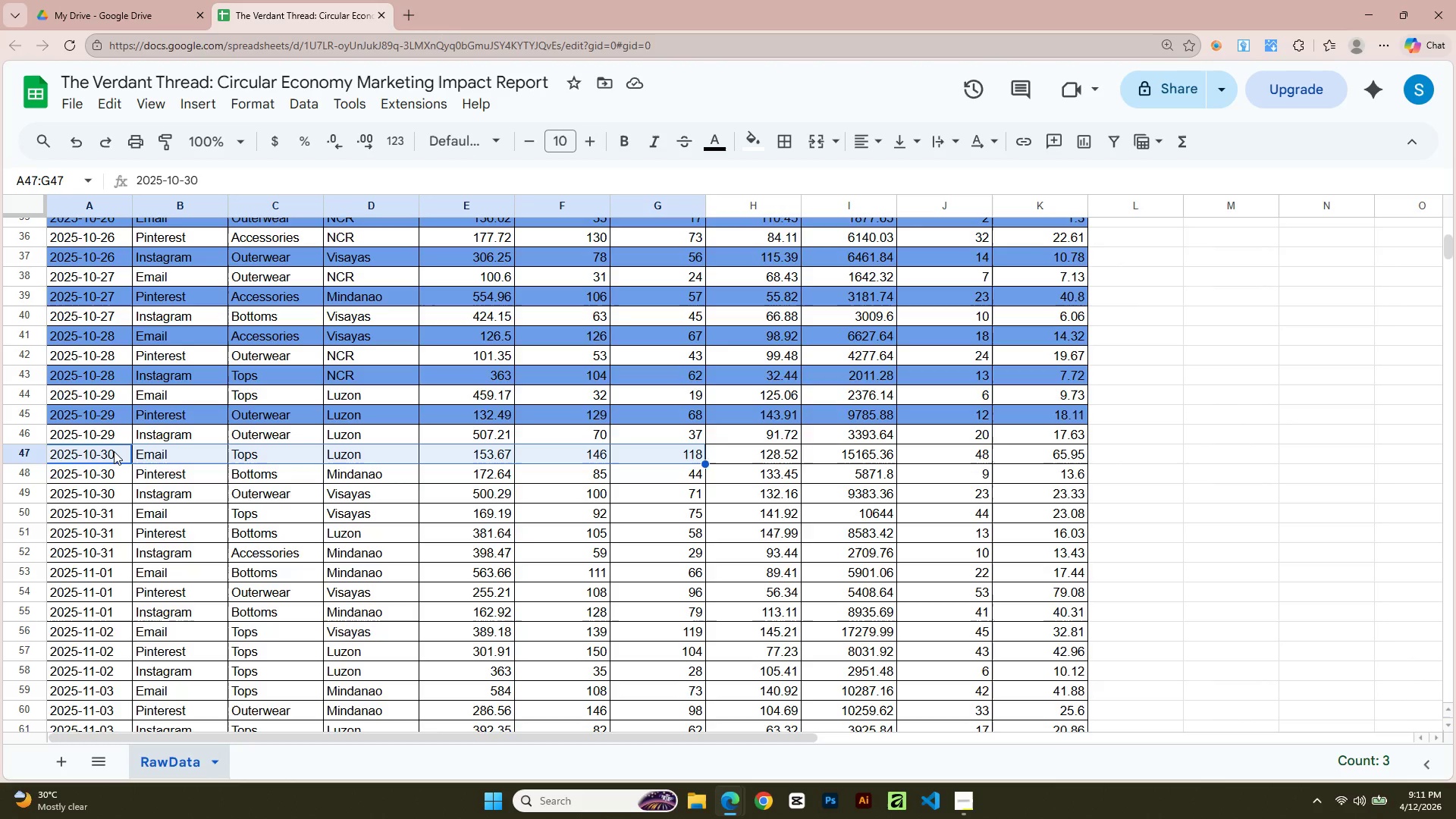 
key(Shift+ArrowRight)
 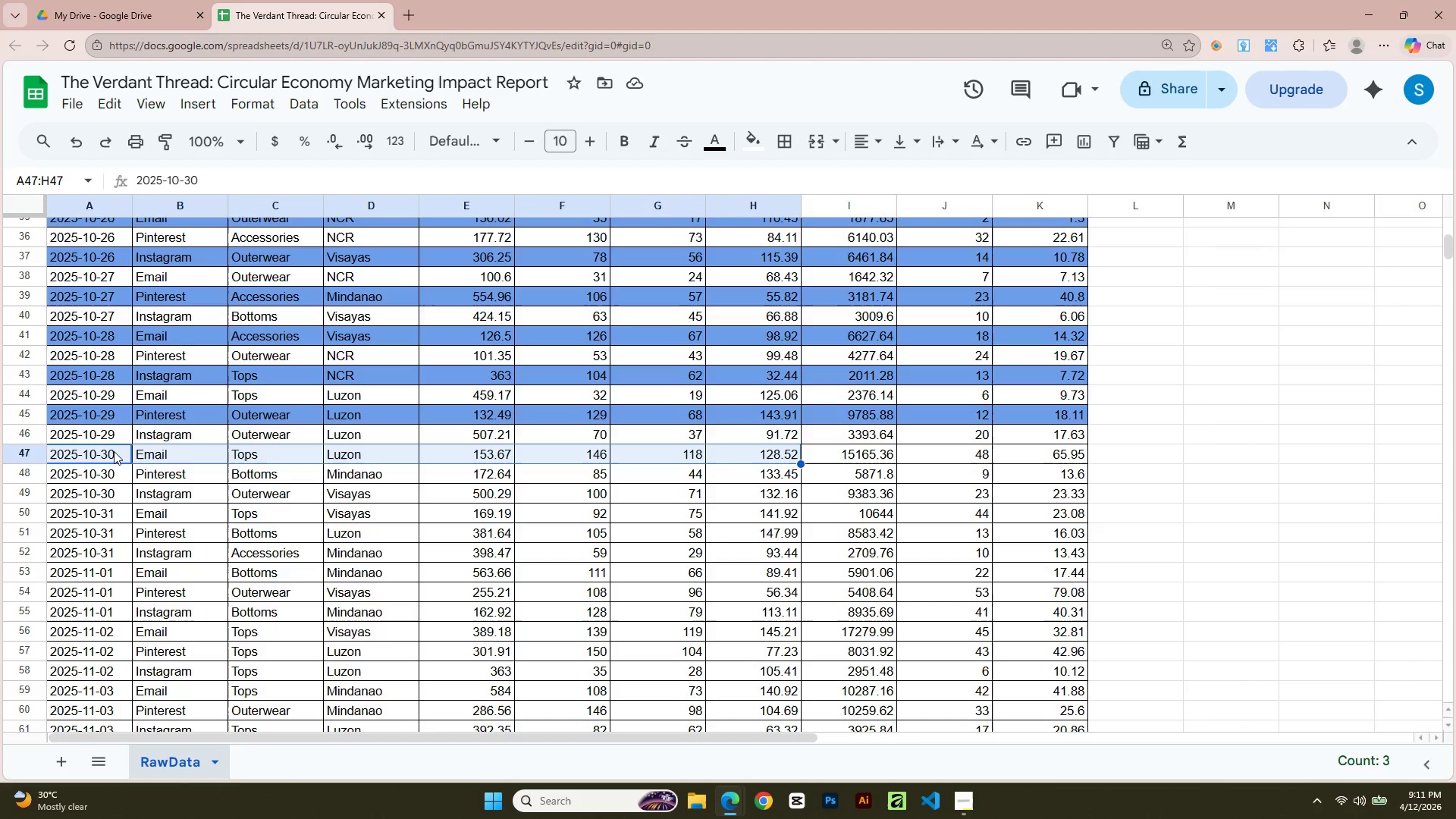 
key(Shift+ArrowRight)
 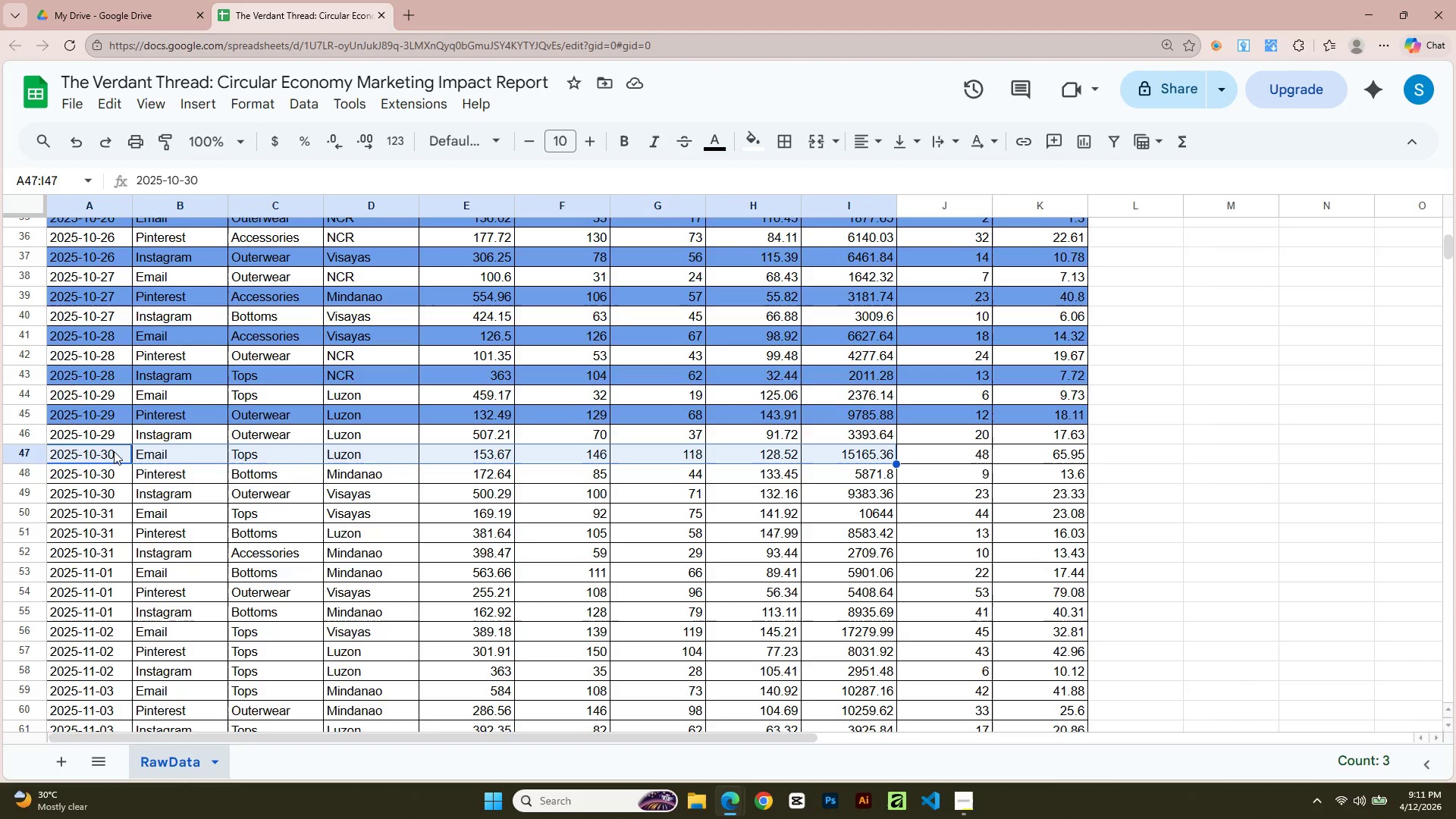 
key(Shift+ArrowRight)
 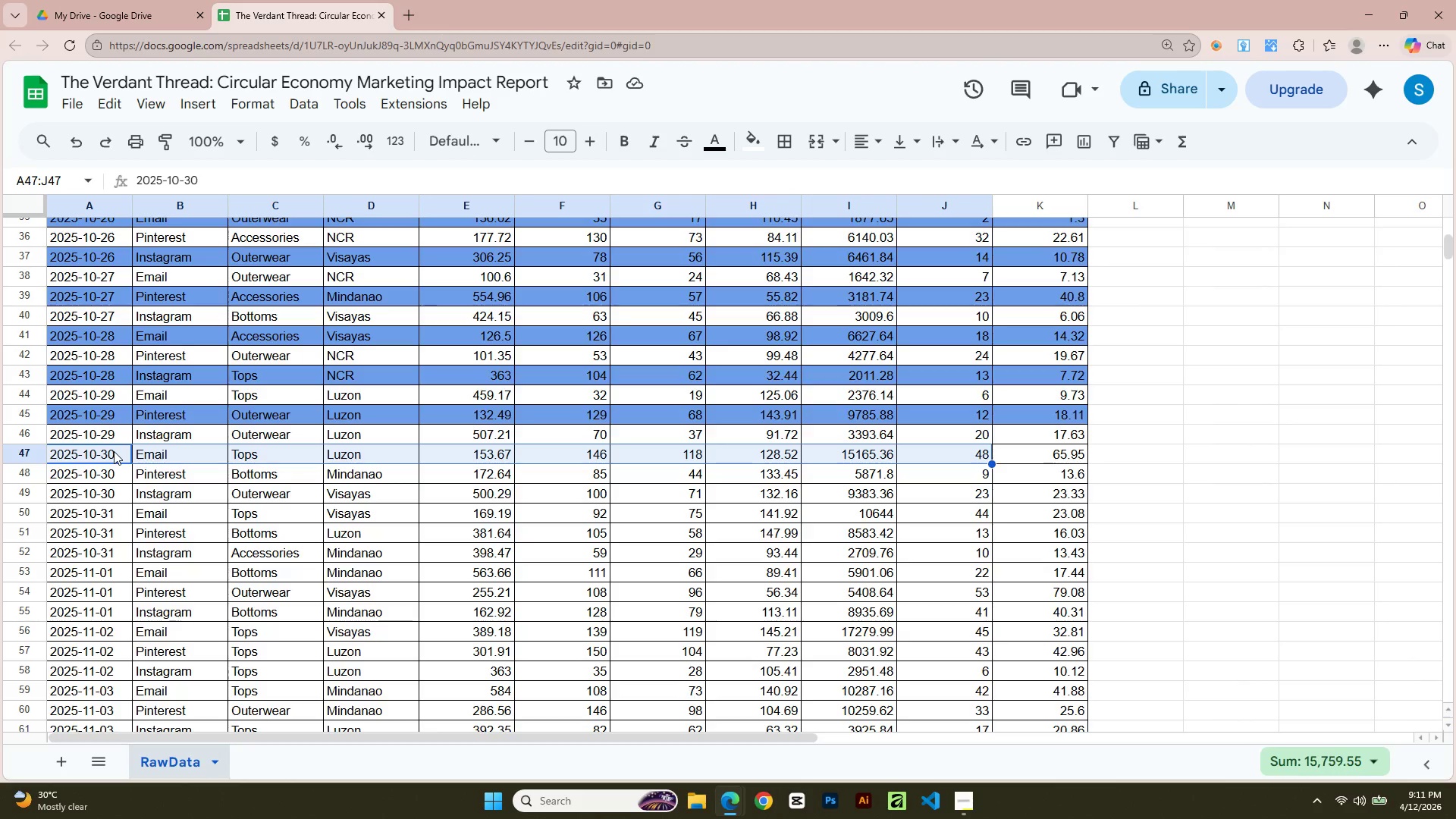 
key(Shift+ArrowRight)
 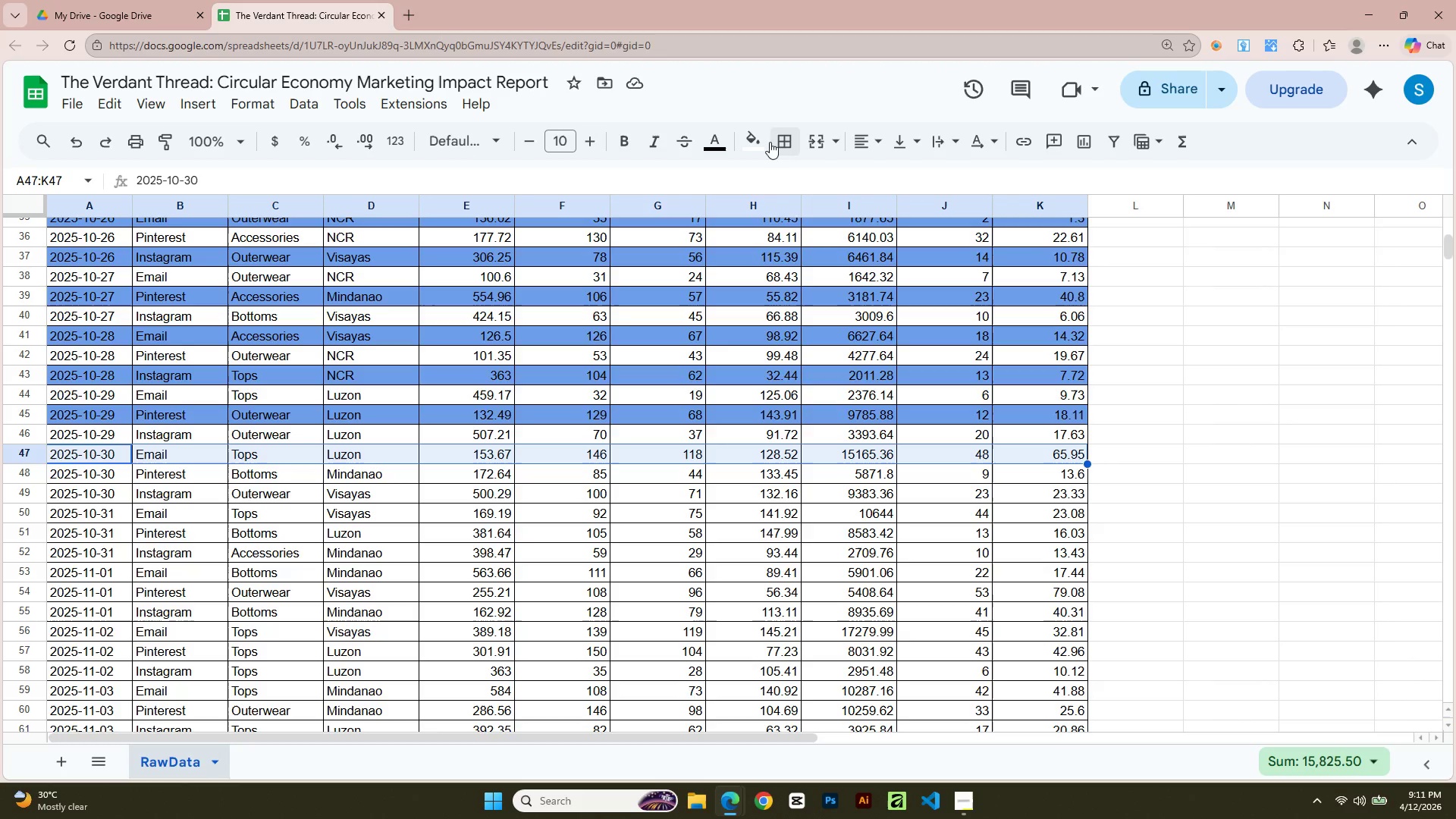 
left_click([762, 143])
 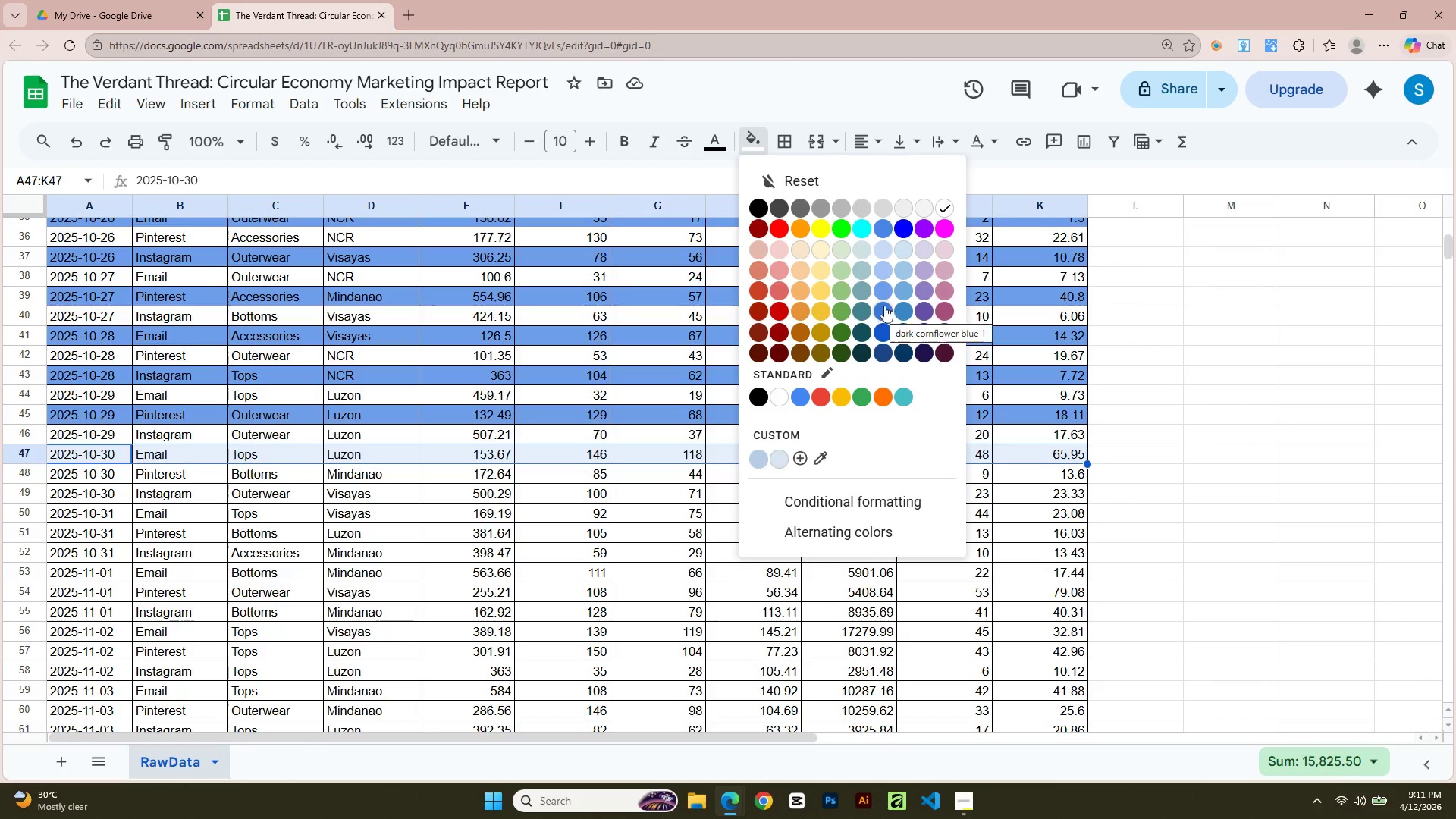 
left_click([882, 287])
 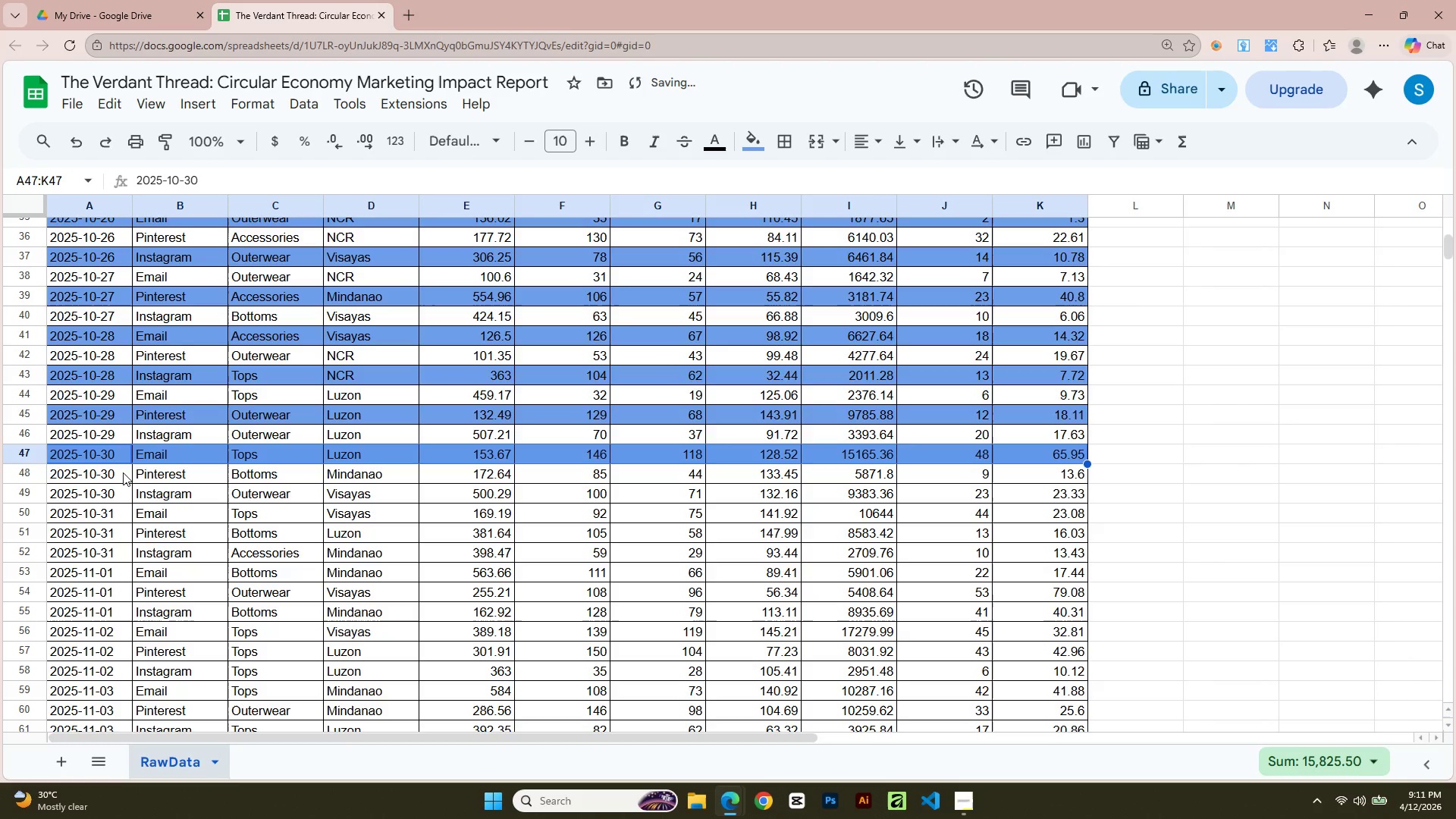 
left_click([108, 504])
 